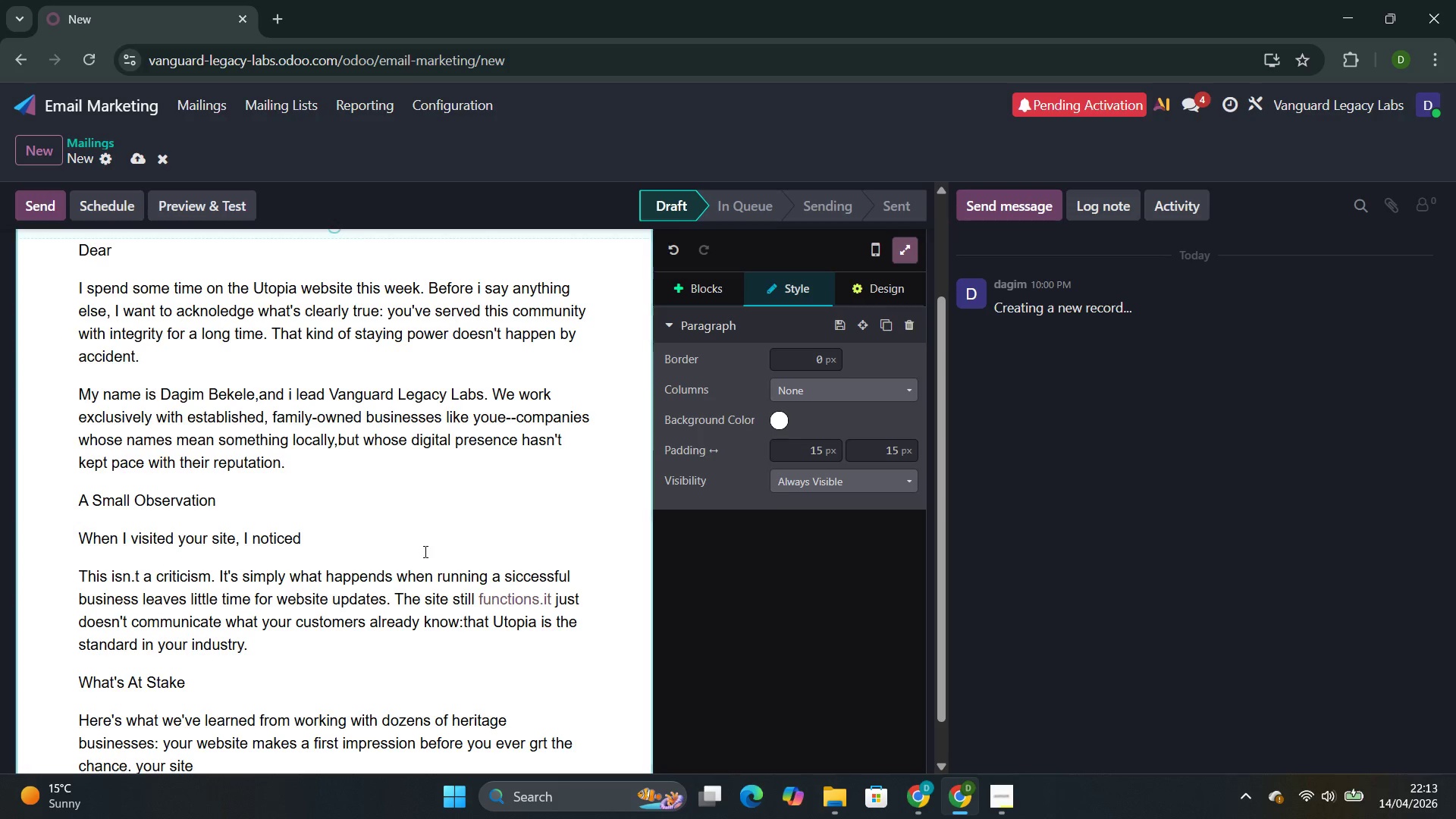 
type(is t)
 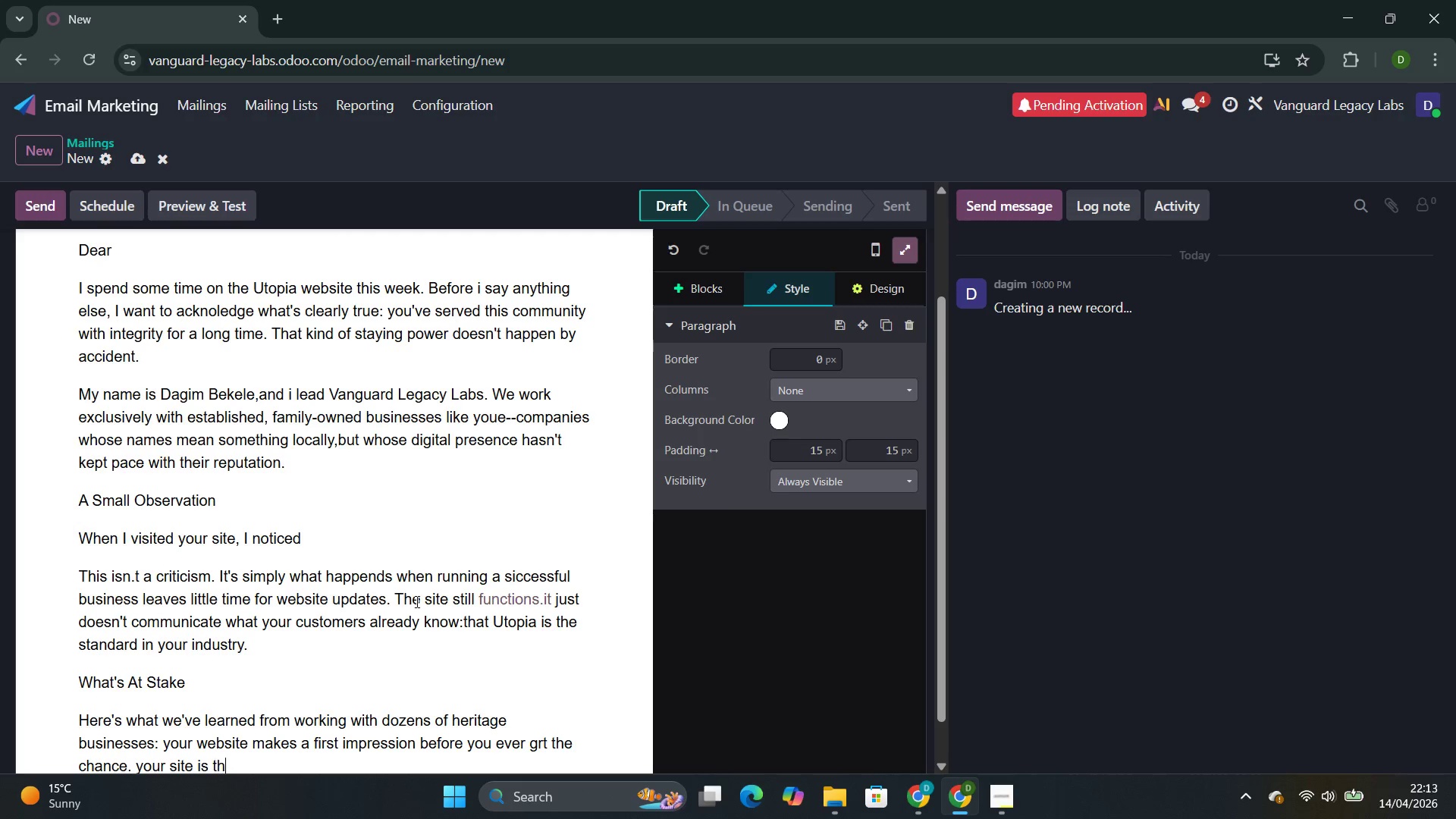 
type(he h)
 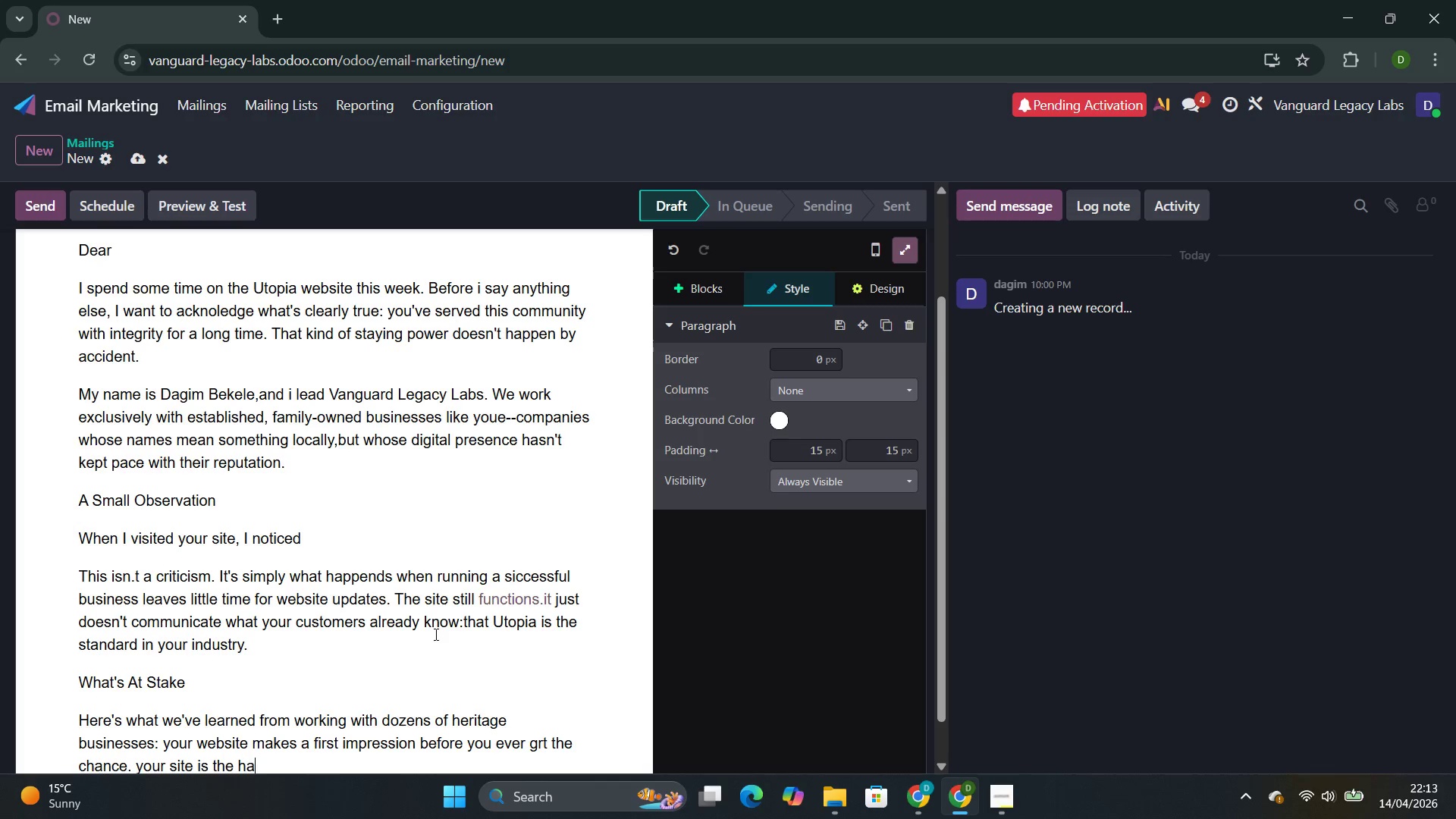 
type(andshake )
key(Backspace)
type(.i)
key(Backspace)
type( It should feel as solid as the business behind it )
key(Backspace)
type(.)
 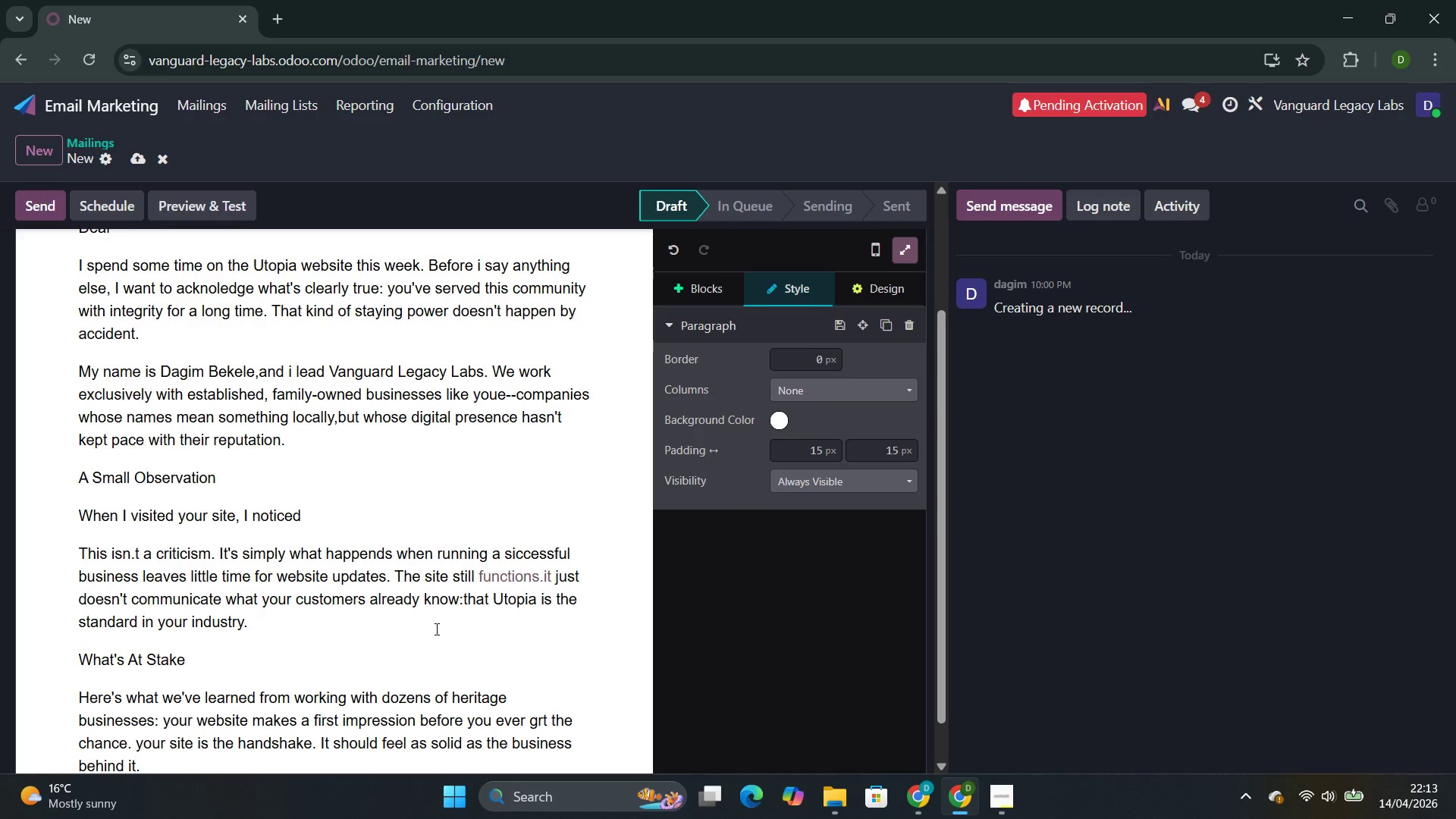 
key(Enter)
 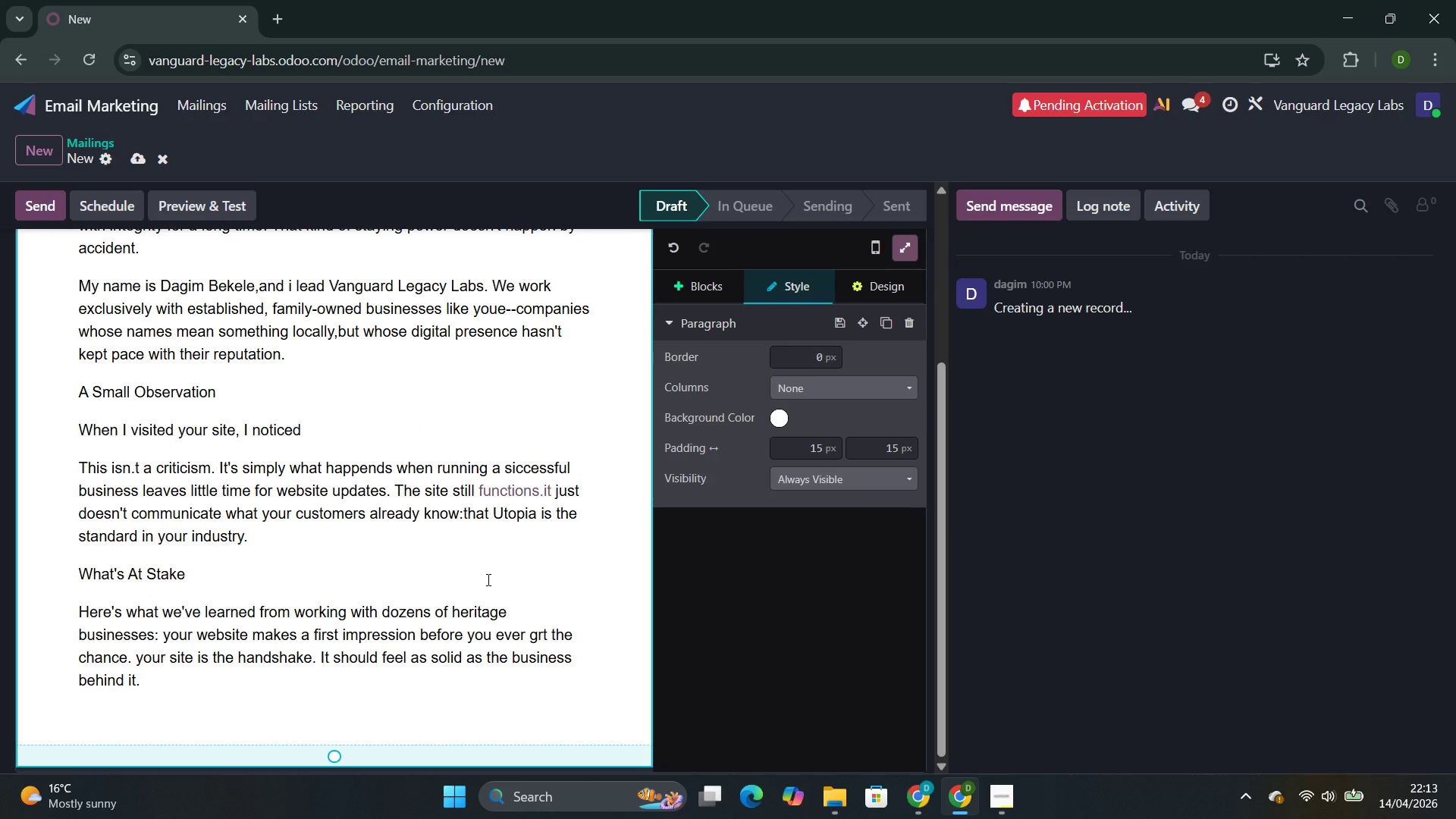 
wait(5.3)
 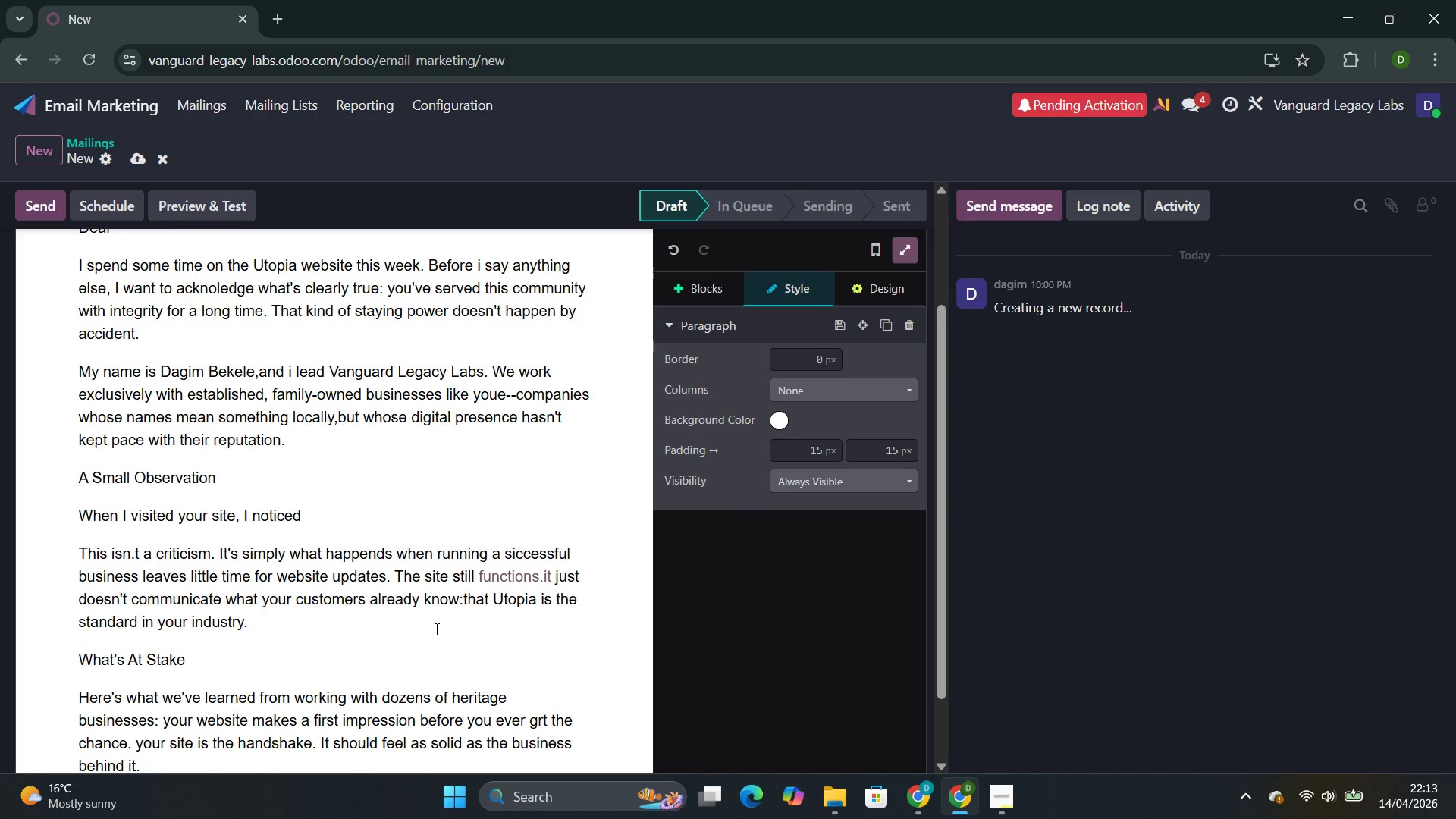 
left_click([695, 278])
 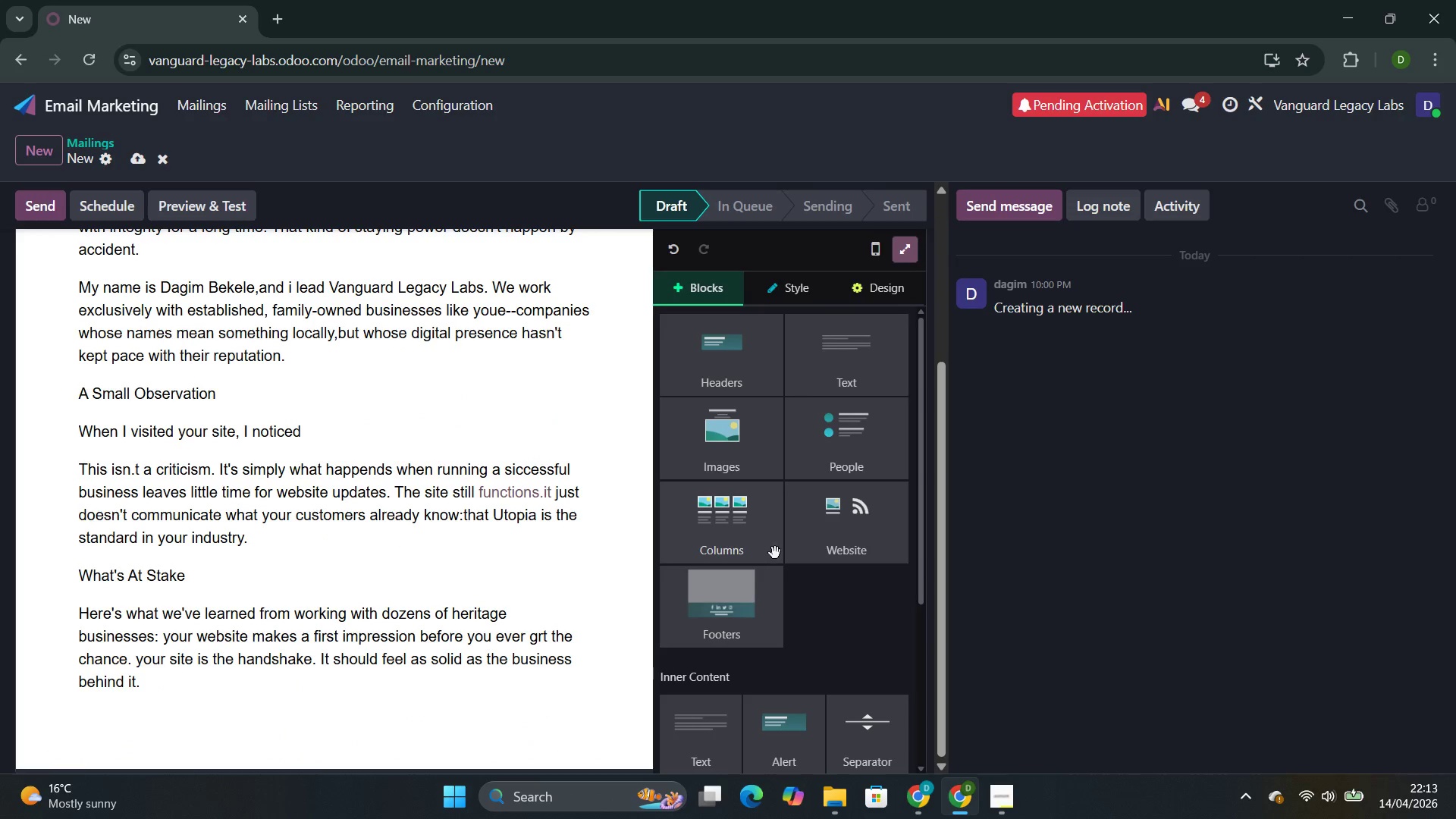 
left_click([830, 540])
 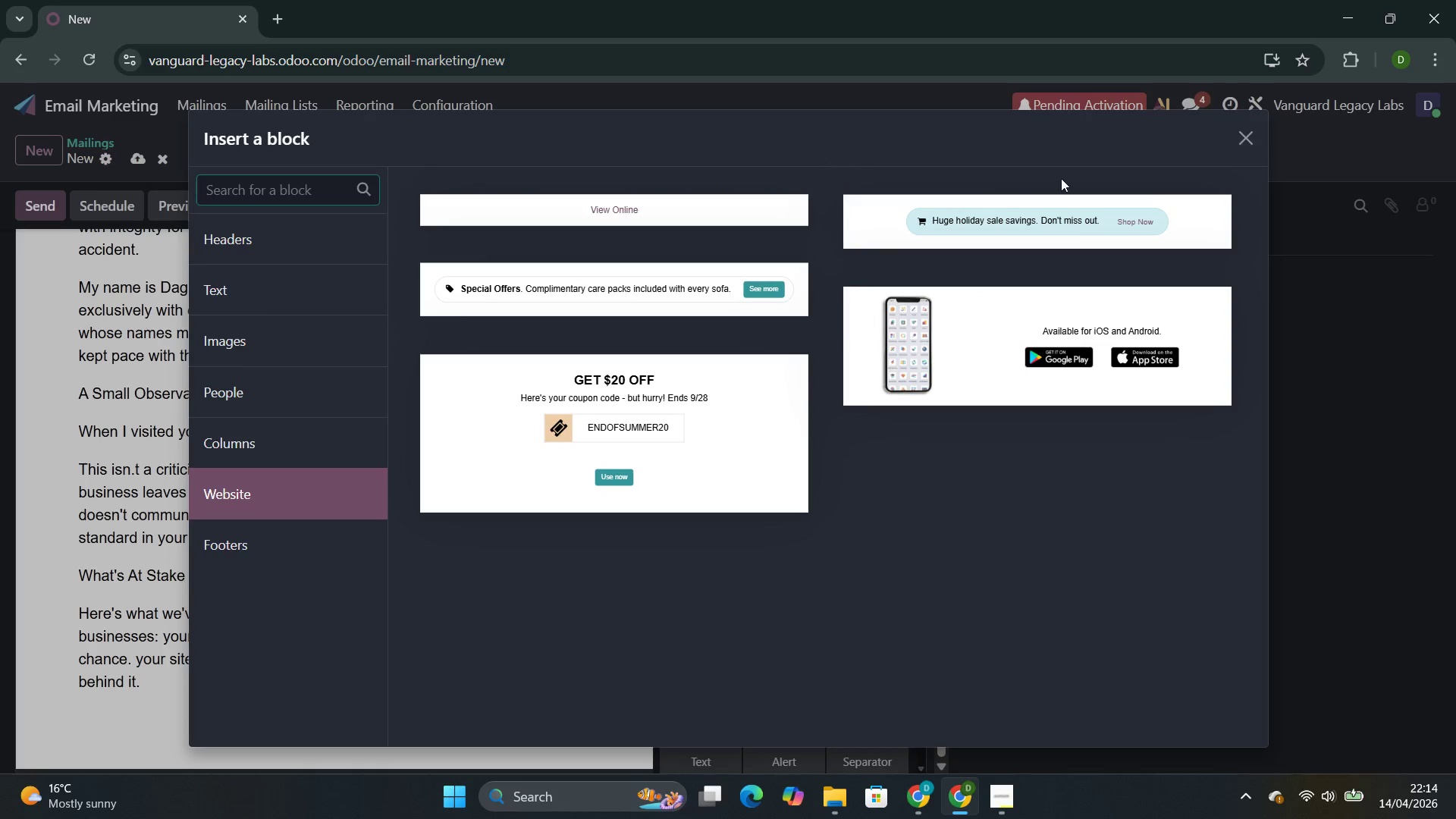 
left_click([1243, 150])
 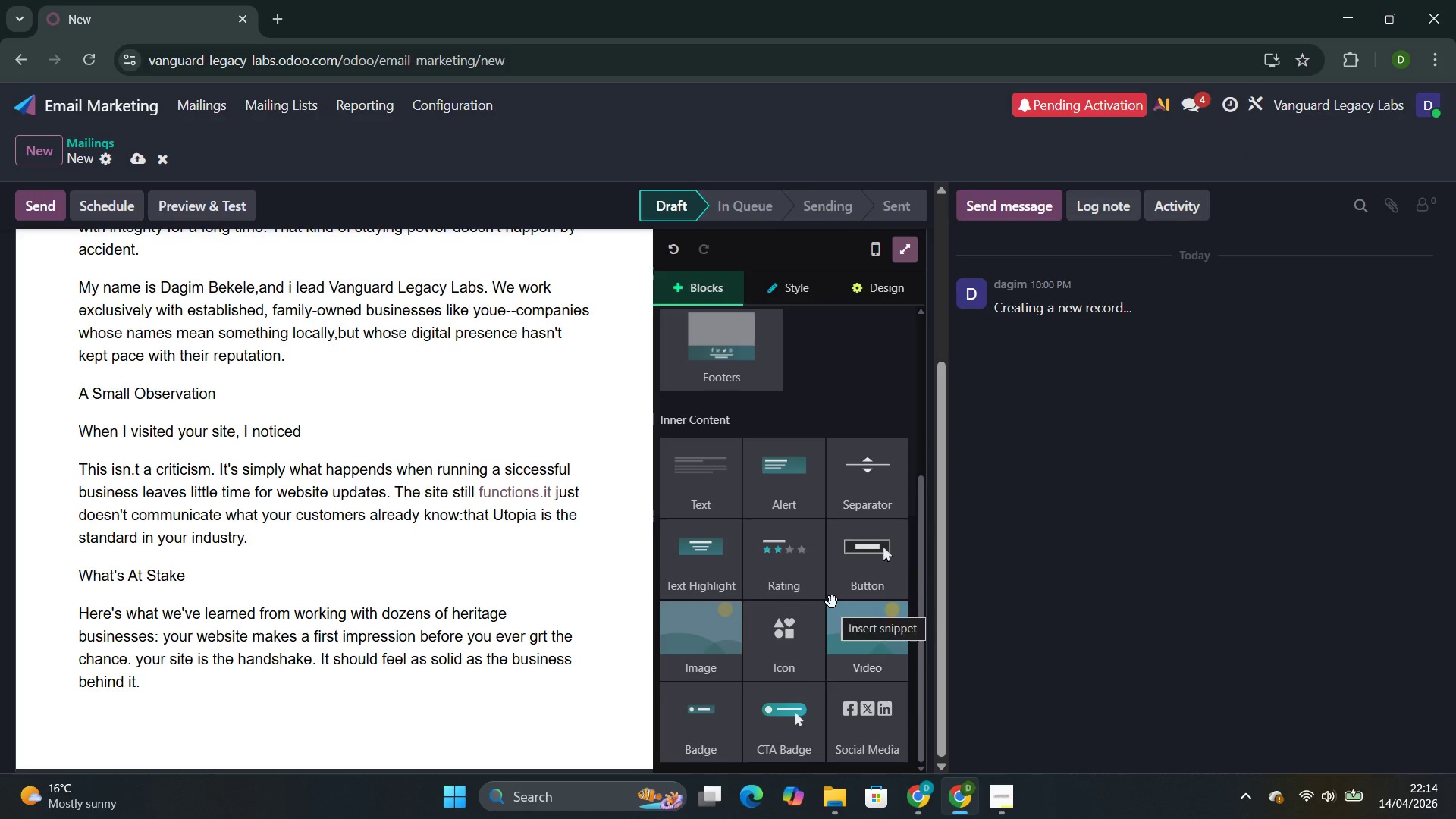 
left_click_drag(start_coordinate=[871, 576], to_coordinate=[122, 720])
 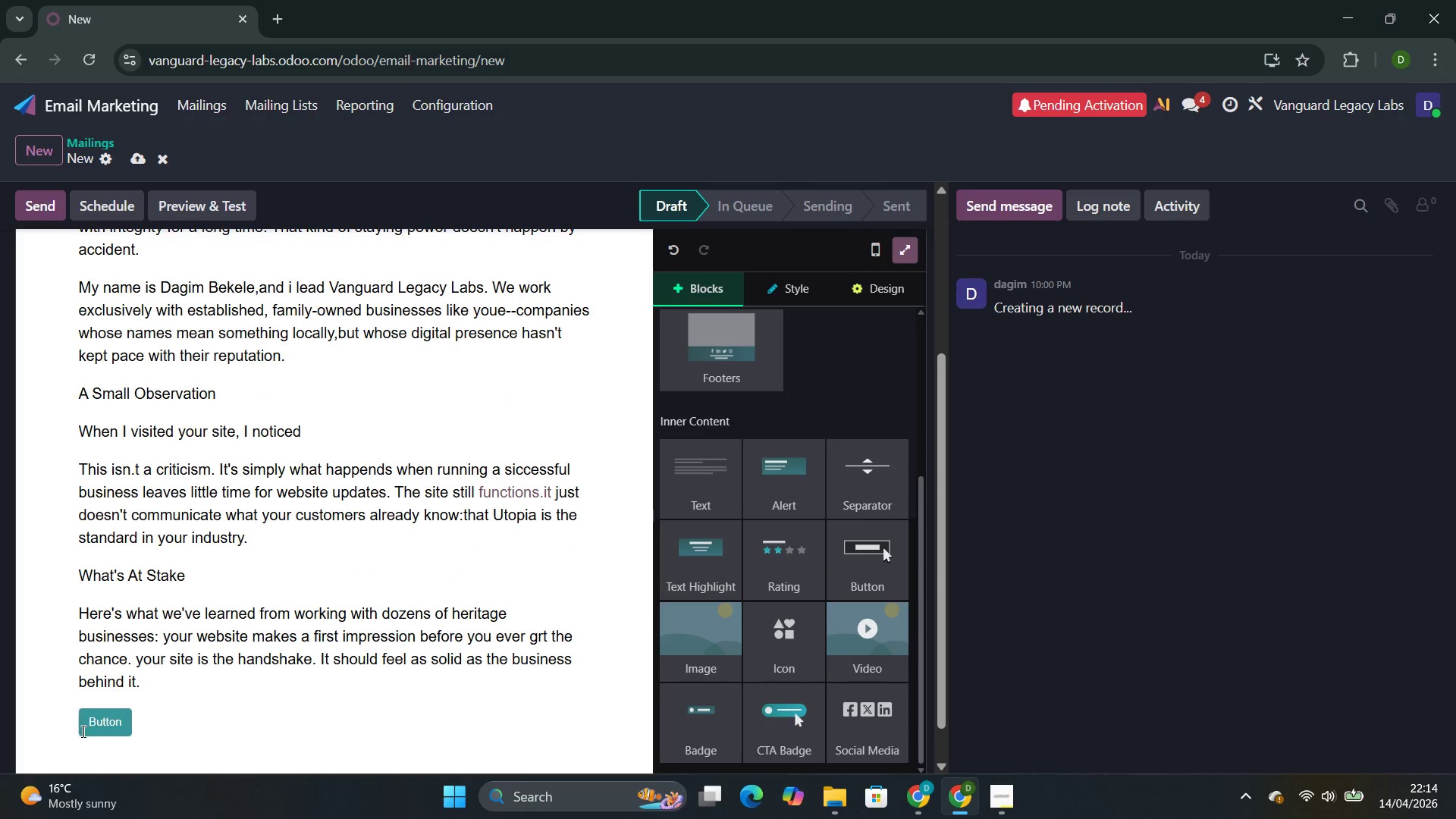 
left_click([116, 725])
 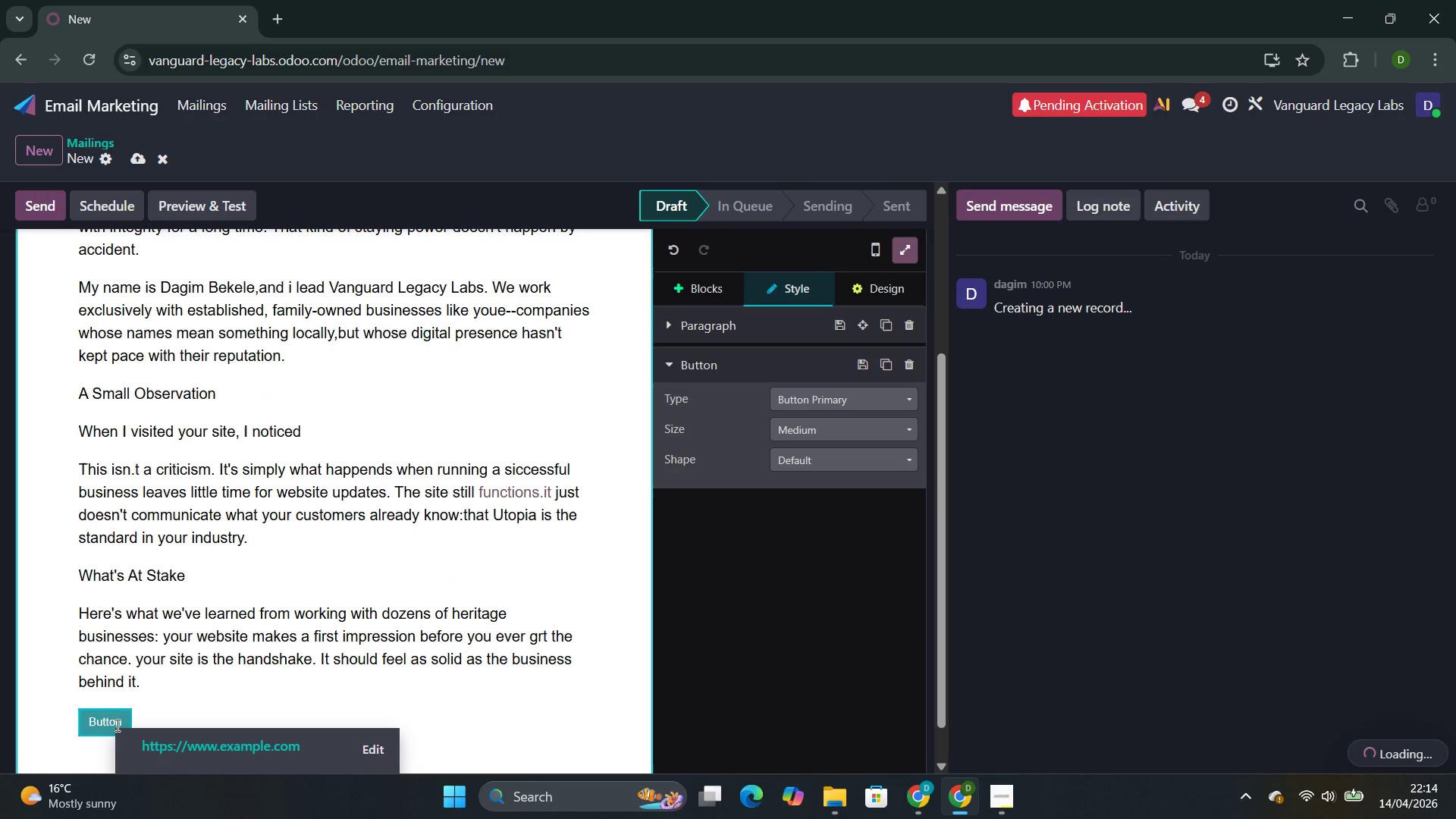 
key(ArrowRight)
 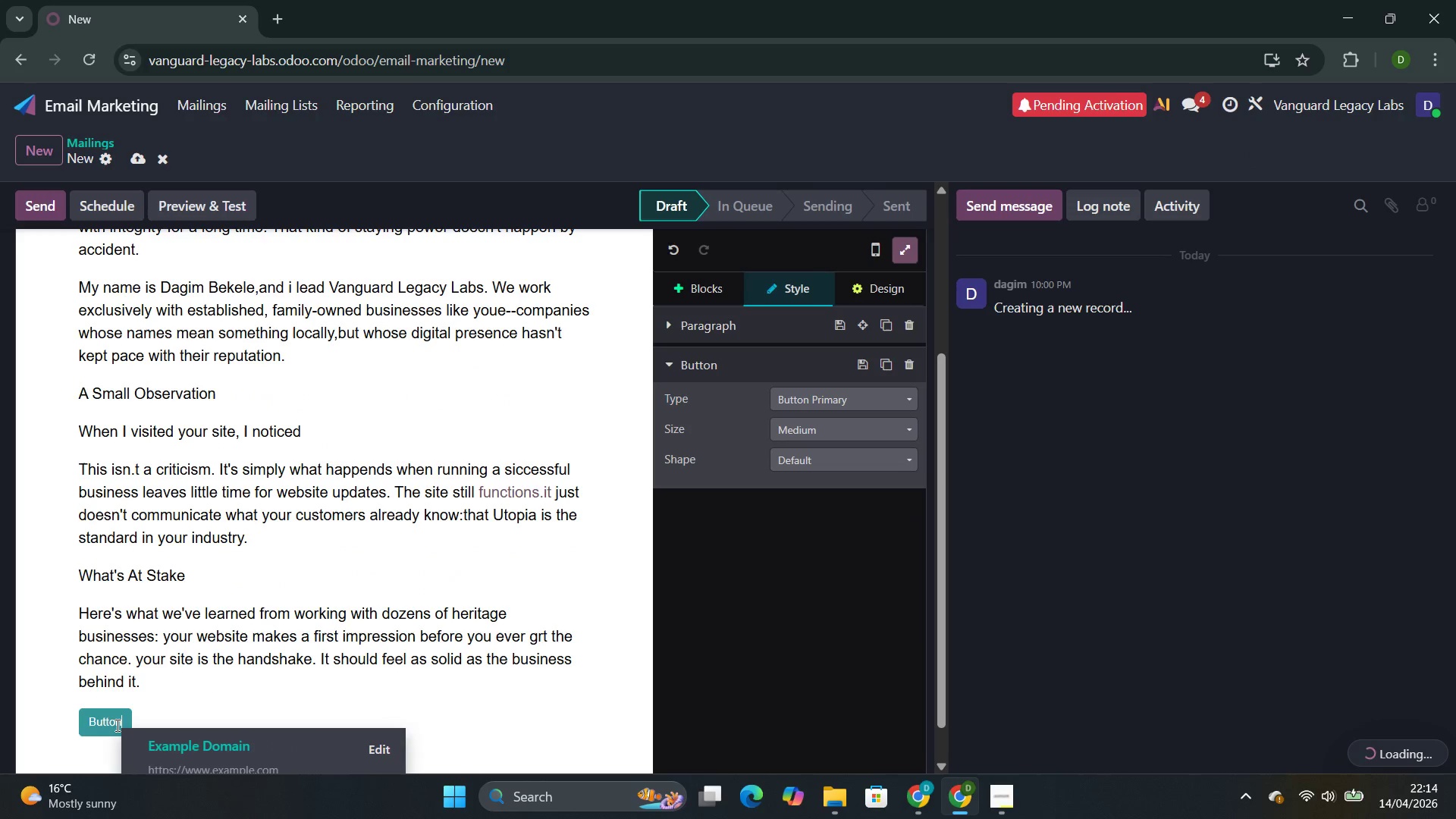 
key(Backspace)
 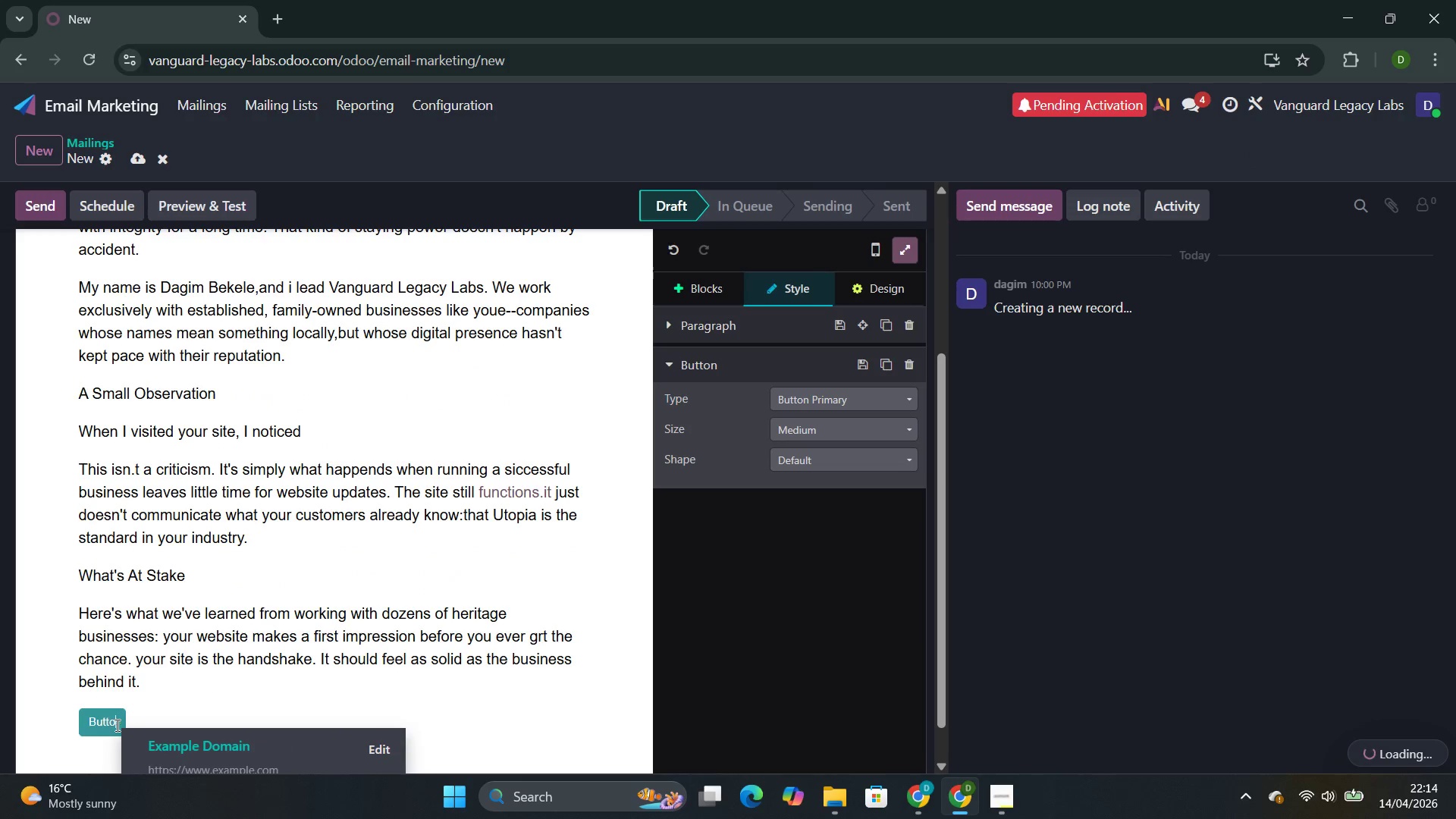 
key(Backspace)
 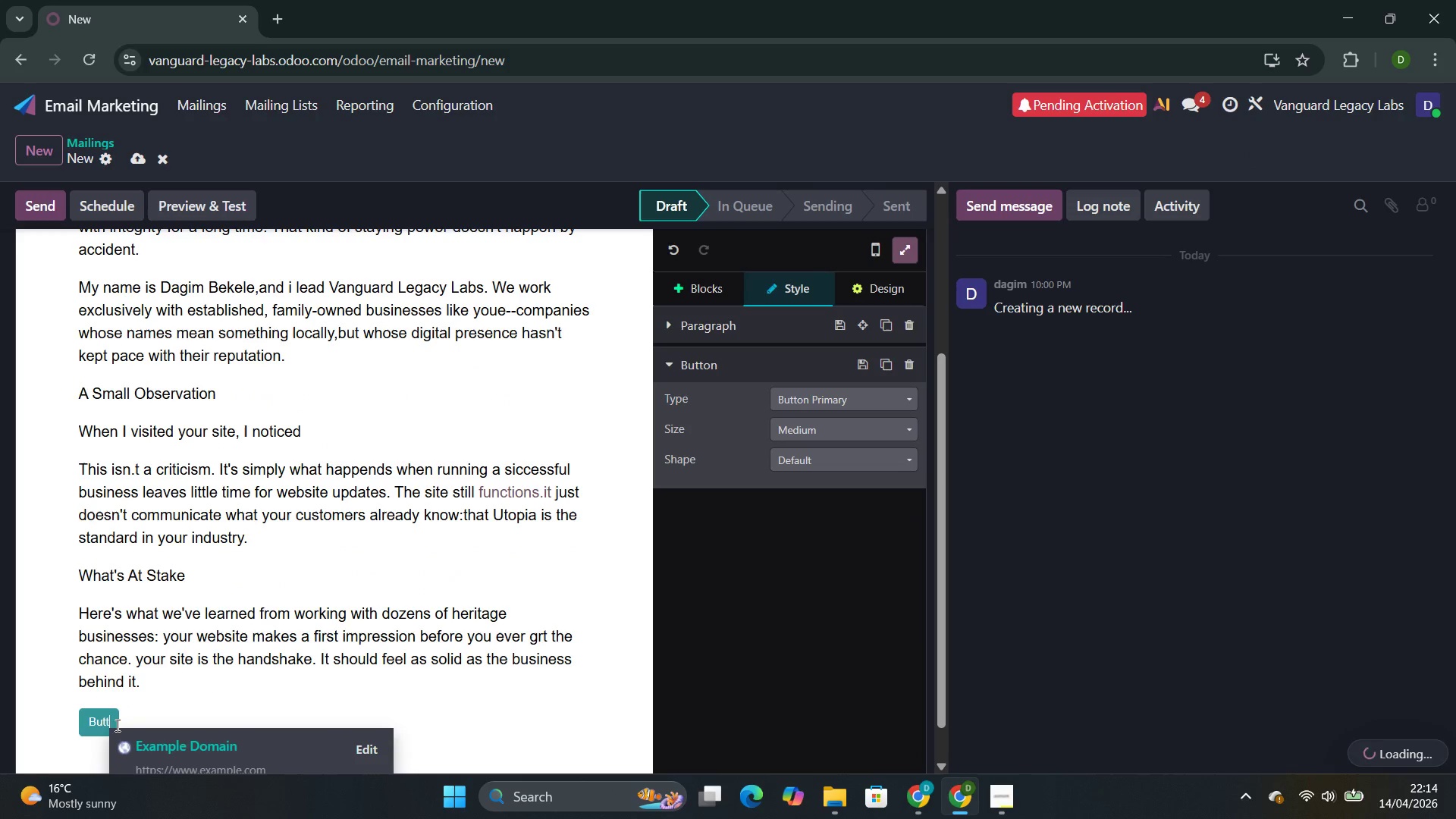 
key(Backspace)
 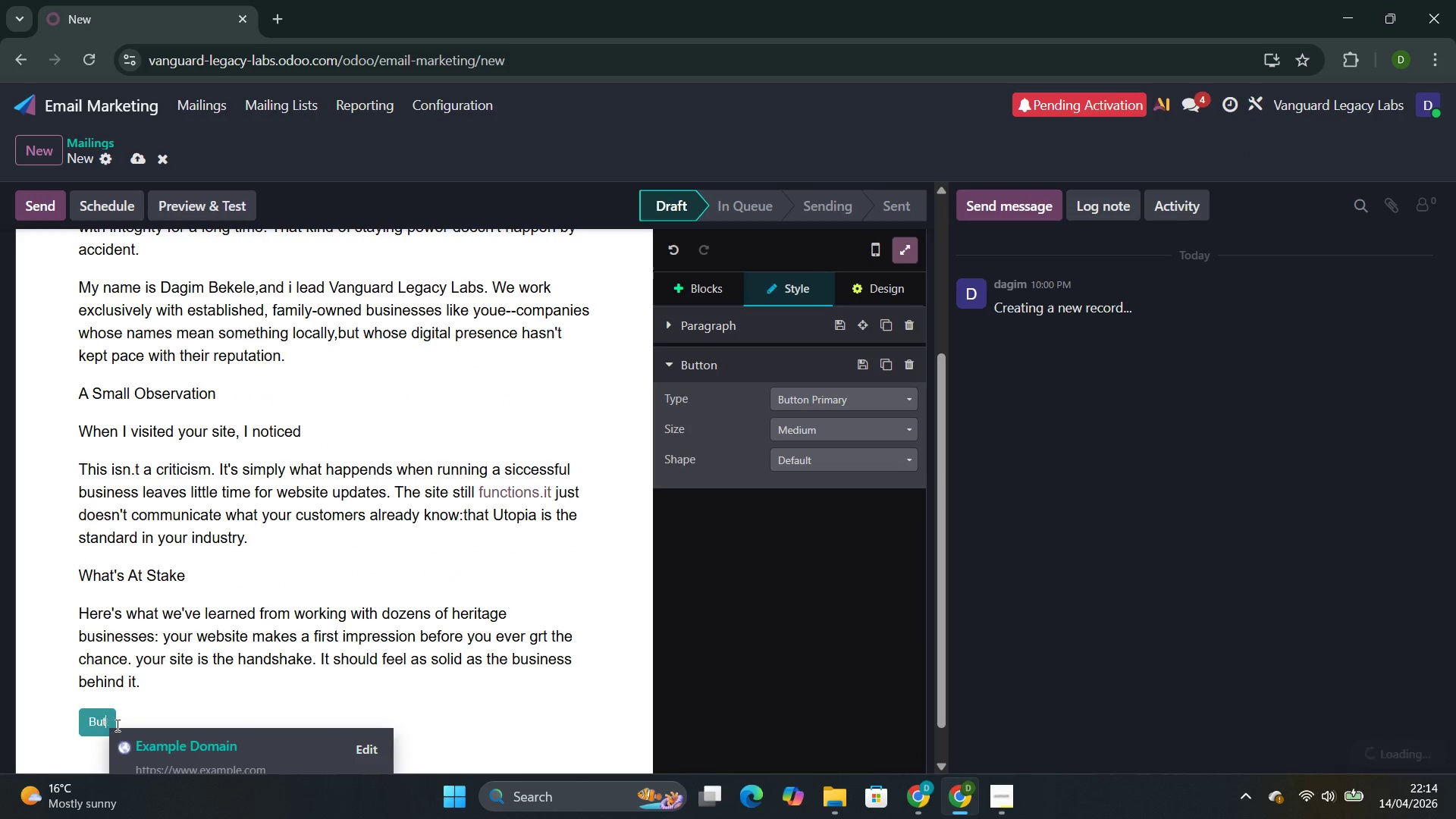 
key(Backspace)
 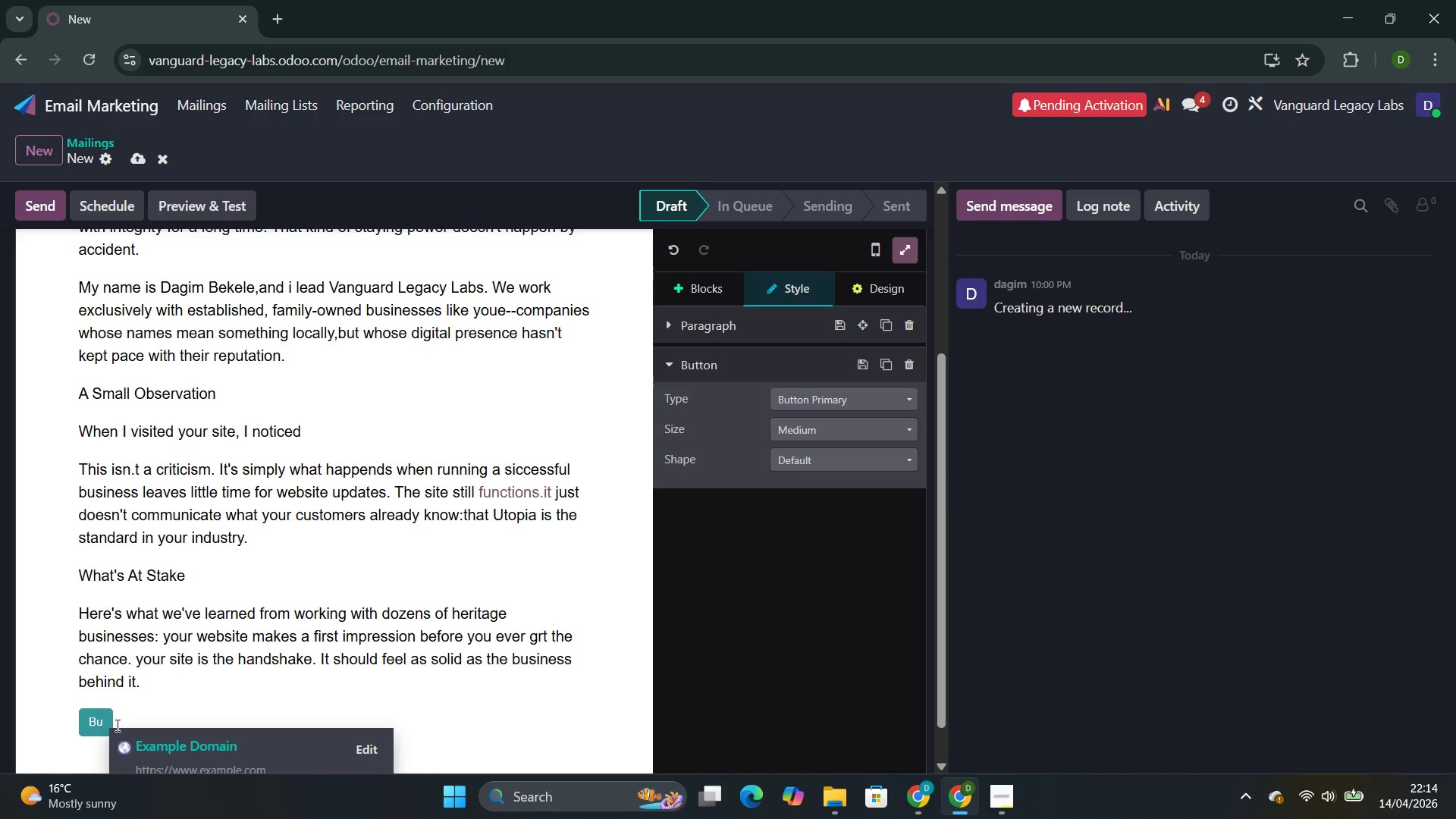 
key(Backspace)
 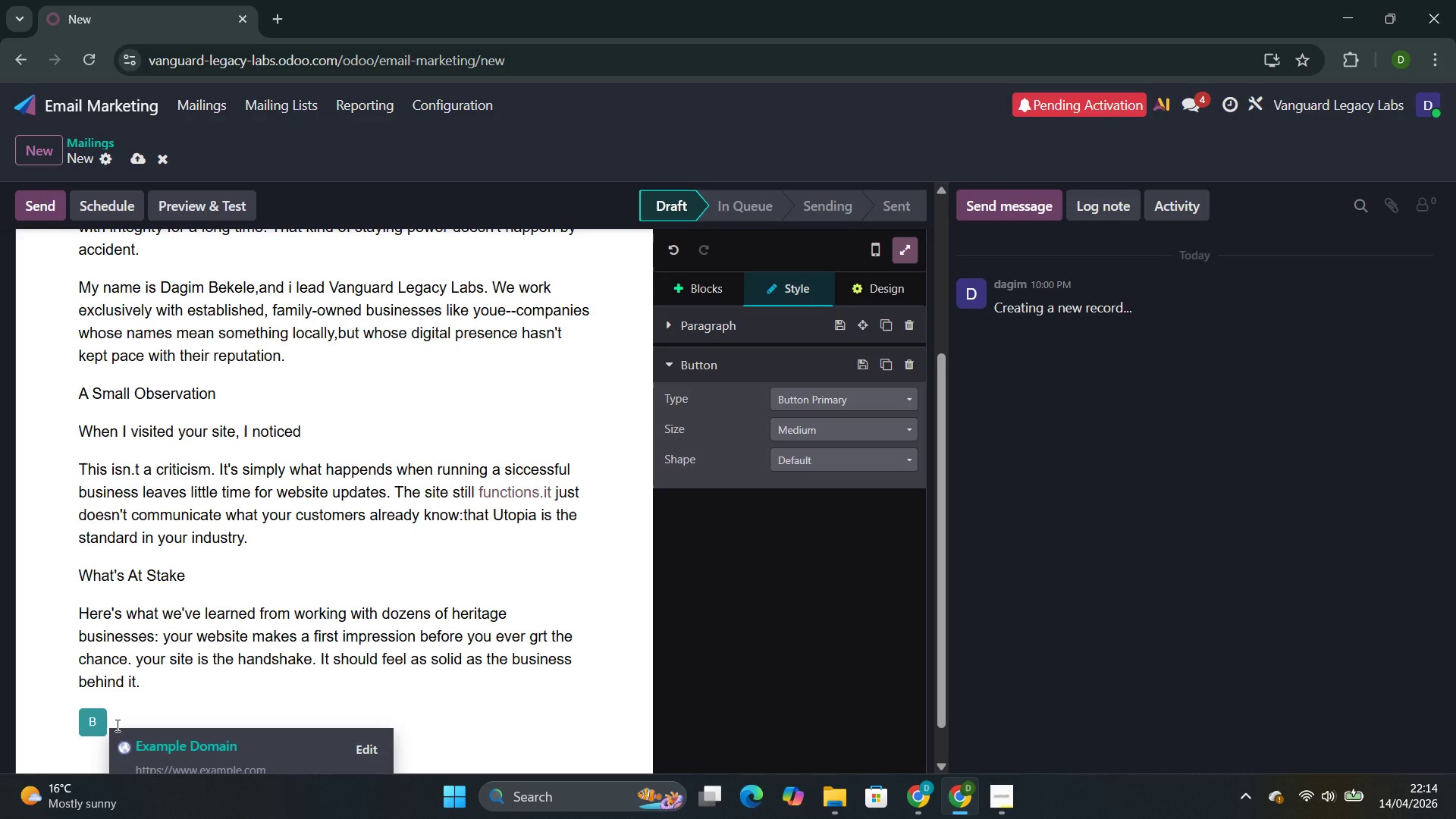 
key(Backspace)
 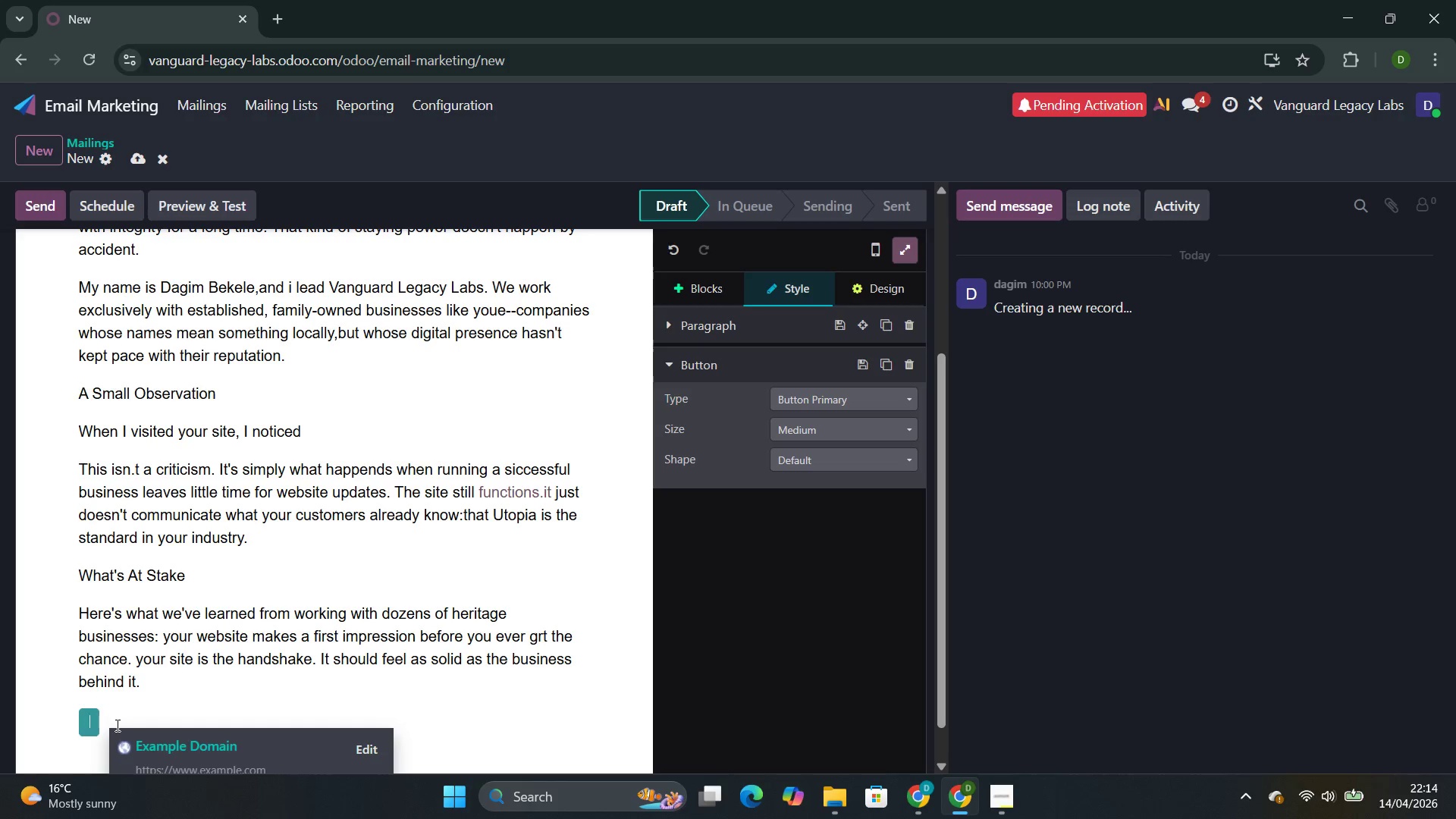 
wait(7.42)
 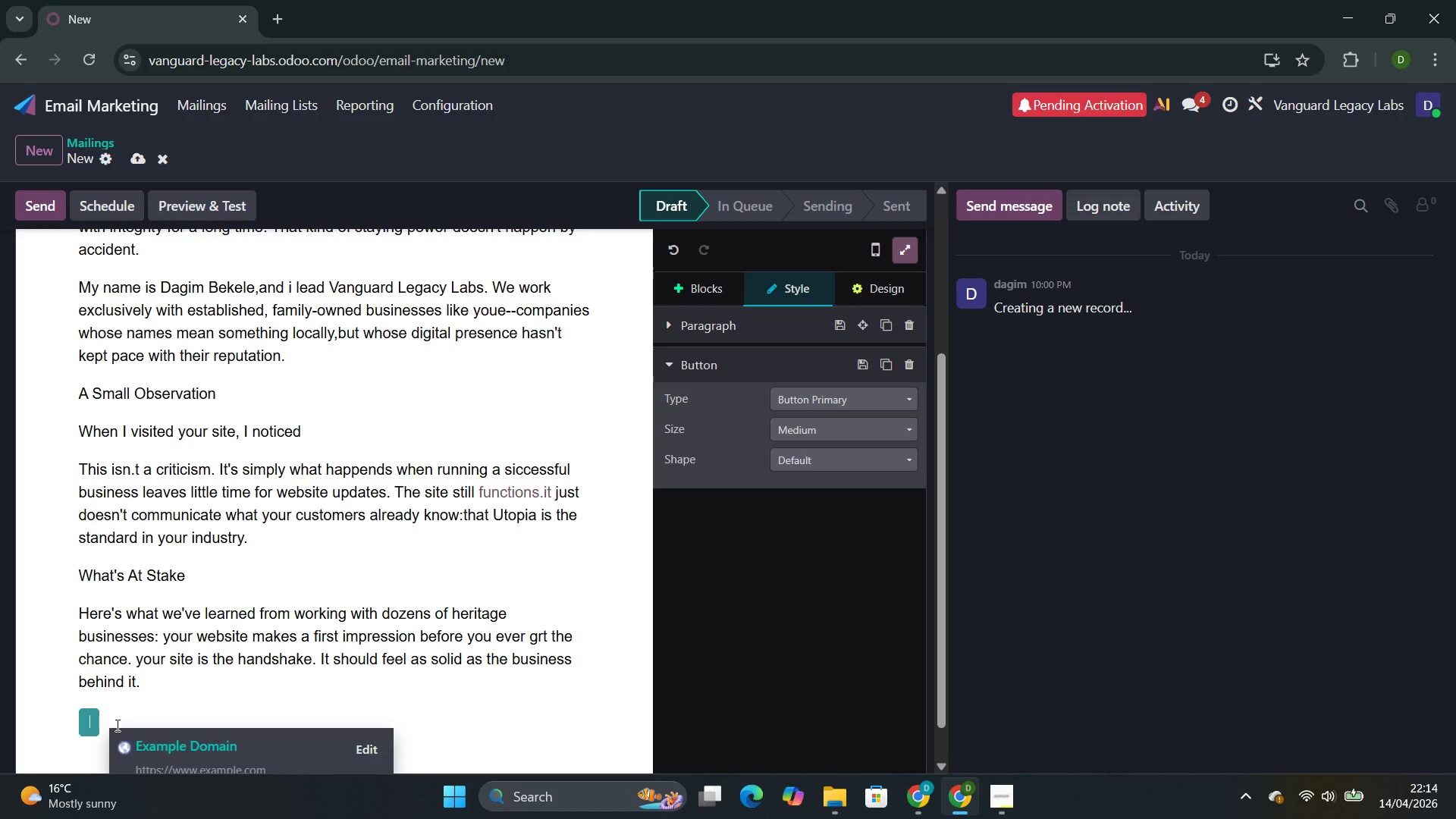 
type(SEE What )
 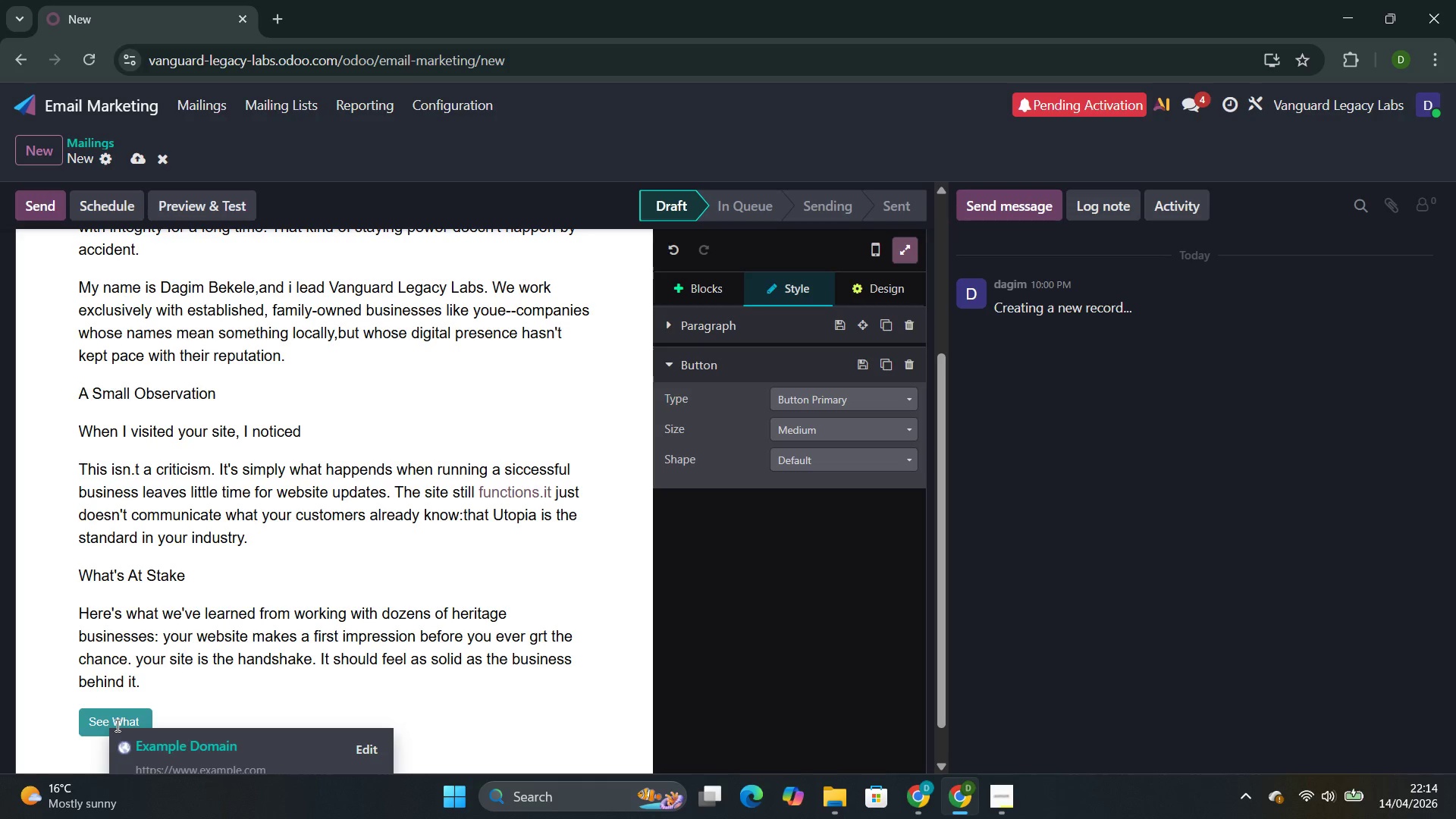 
wait(6.03)
 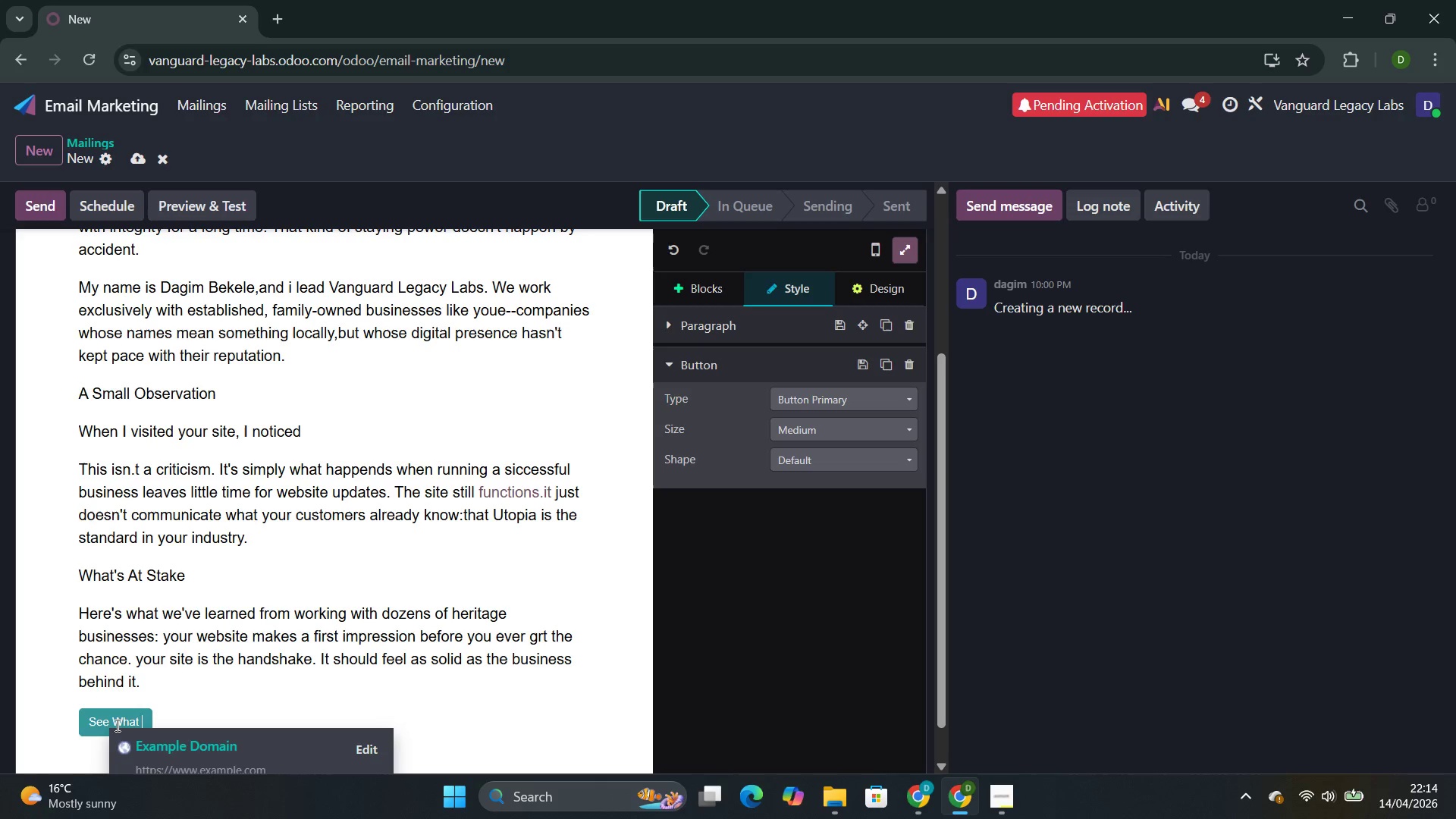 
type(an)
key(Backspace)
type( MODErn Hans)
key(Backspace)
type(dshake looks like )
 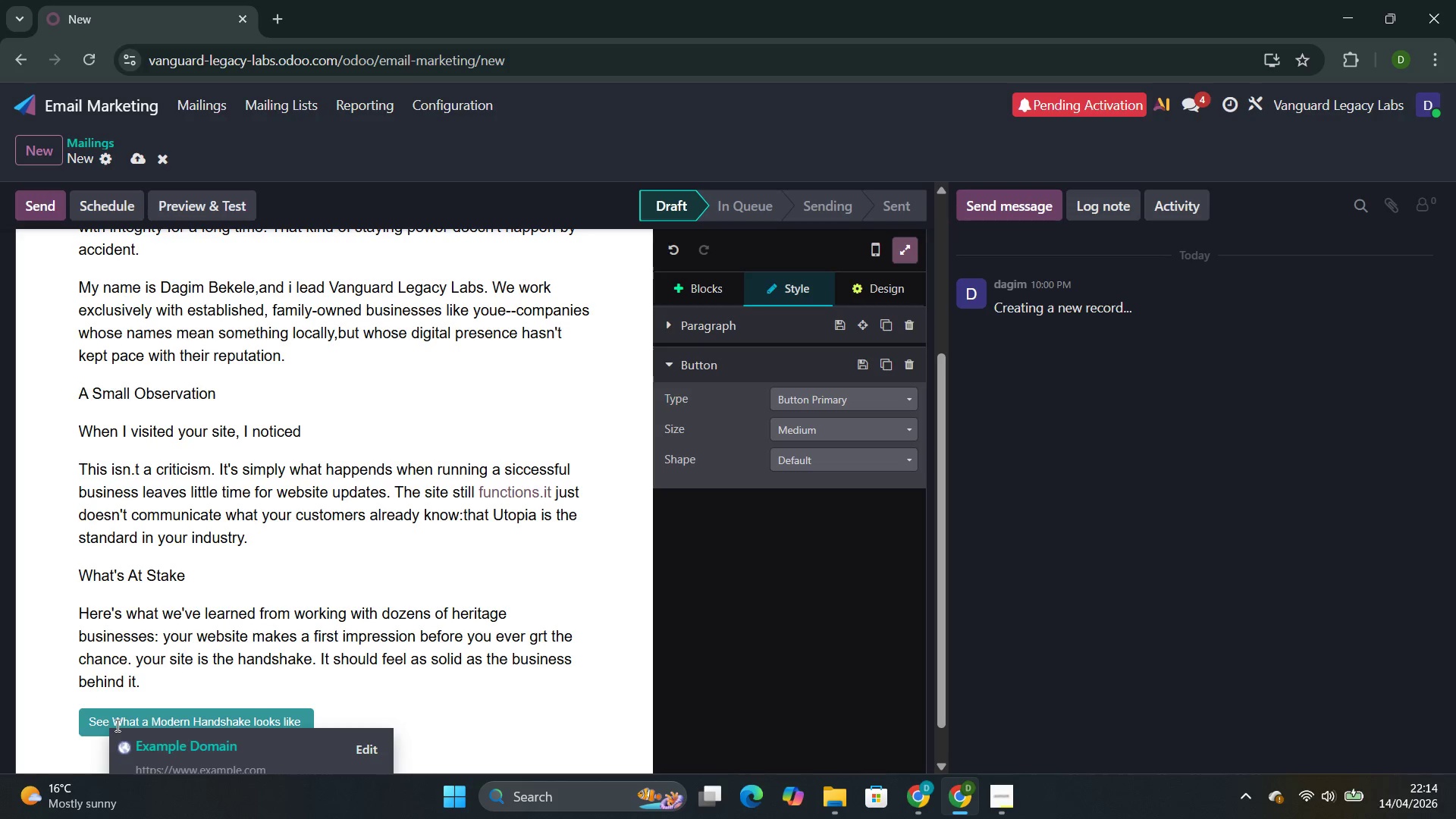 
left_click([390, 661])
 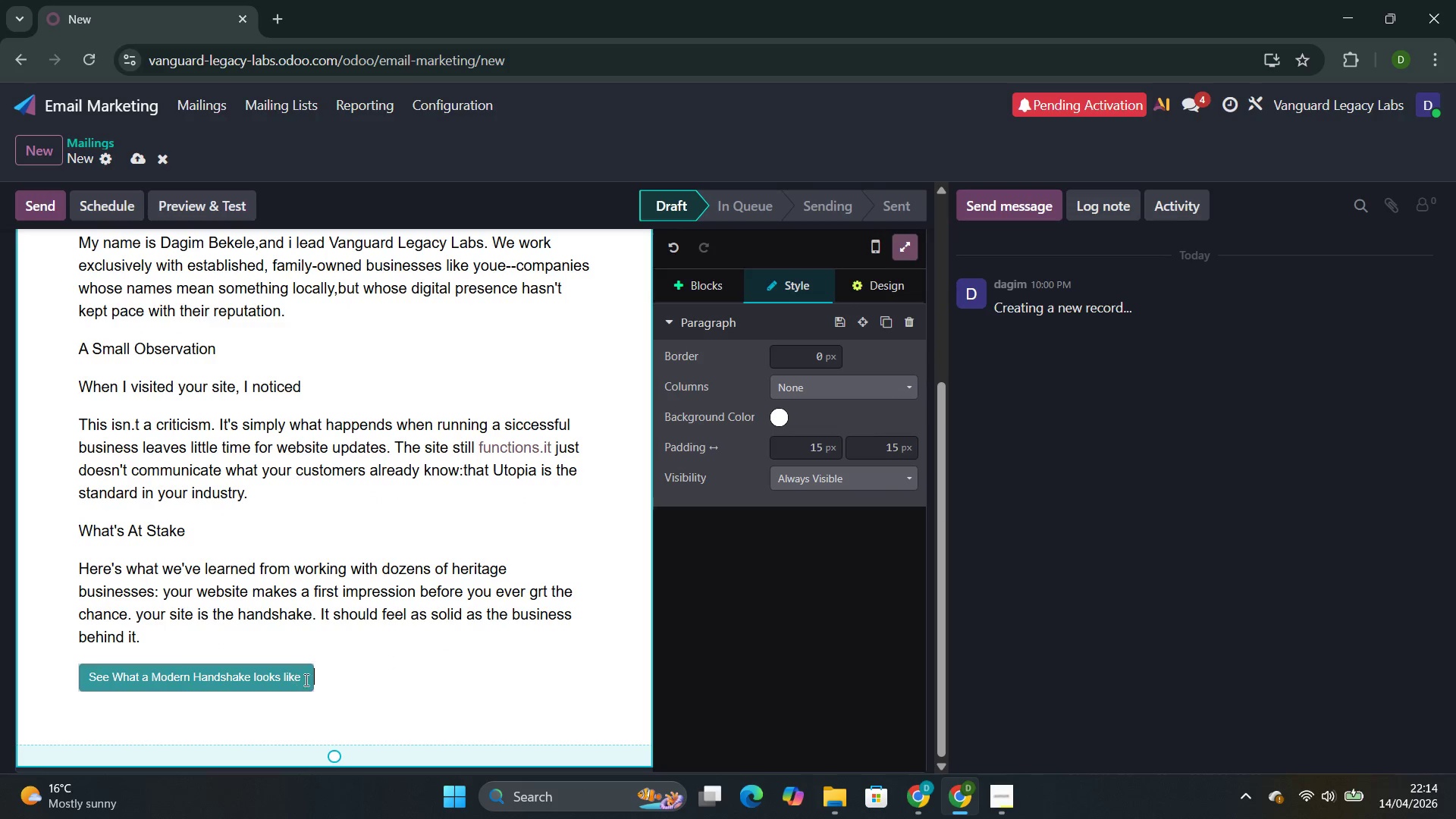 
left_click([309, 680])
 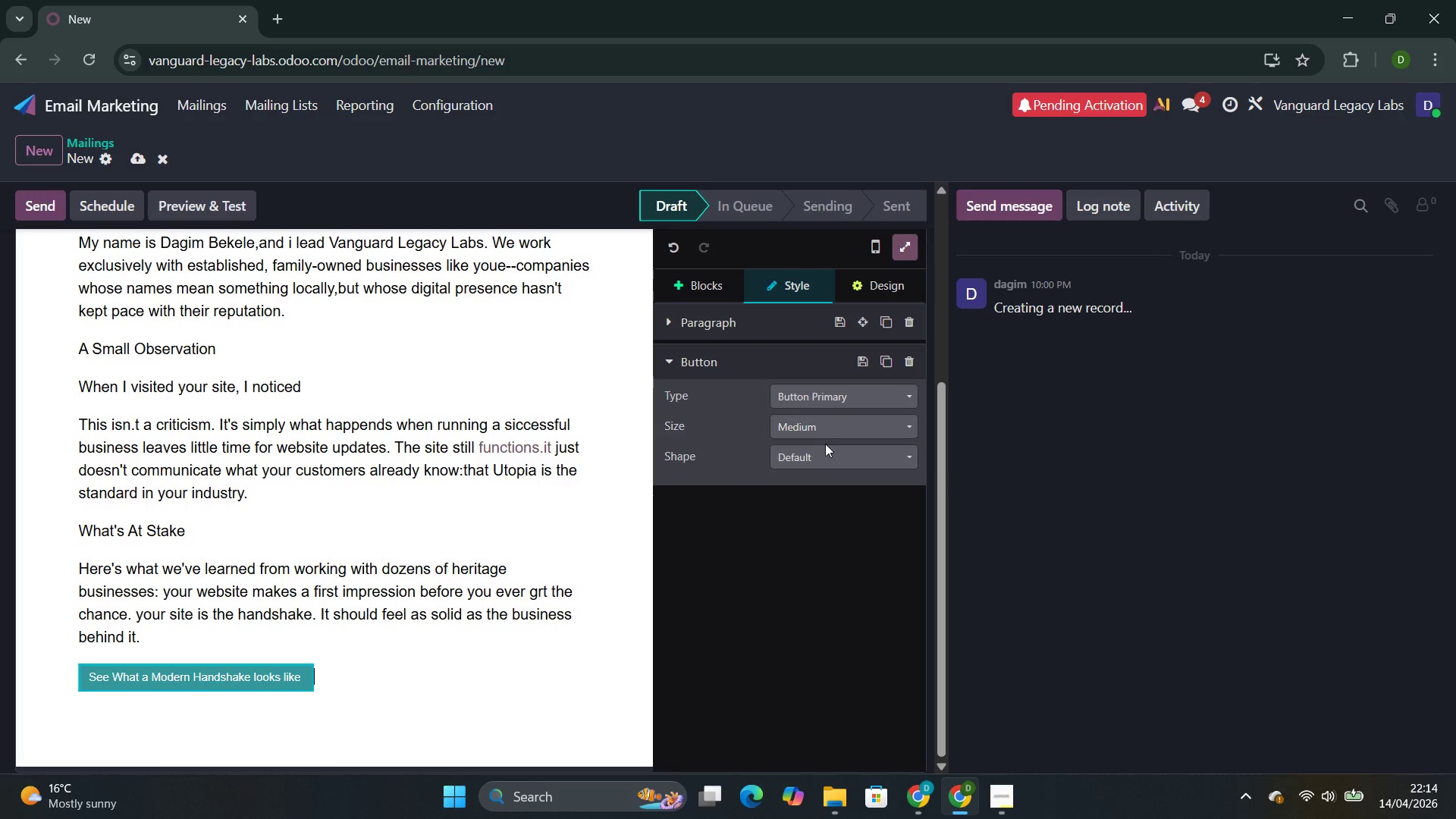 
left_click([822, 454])
 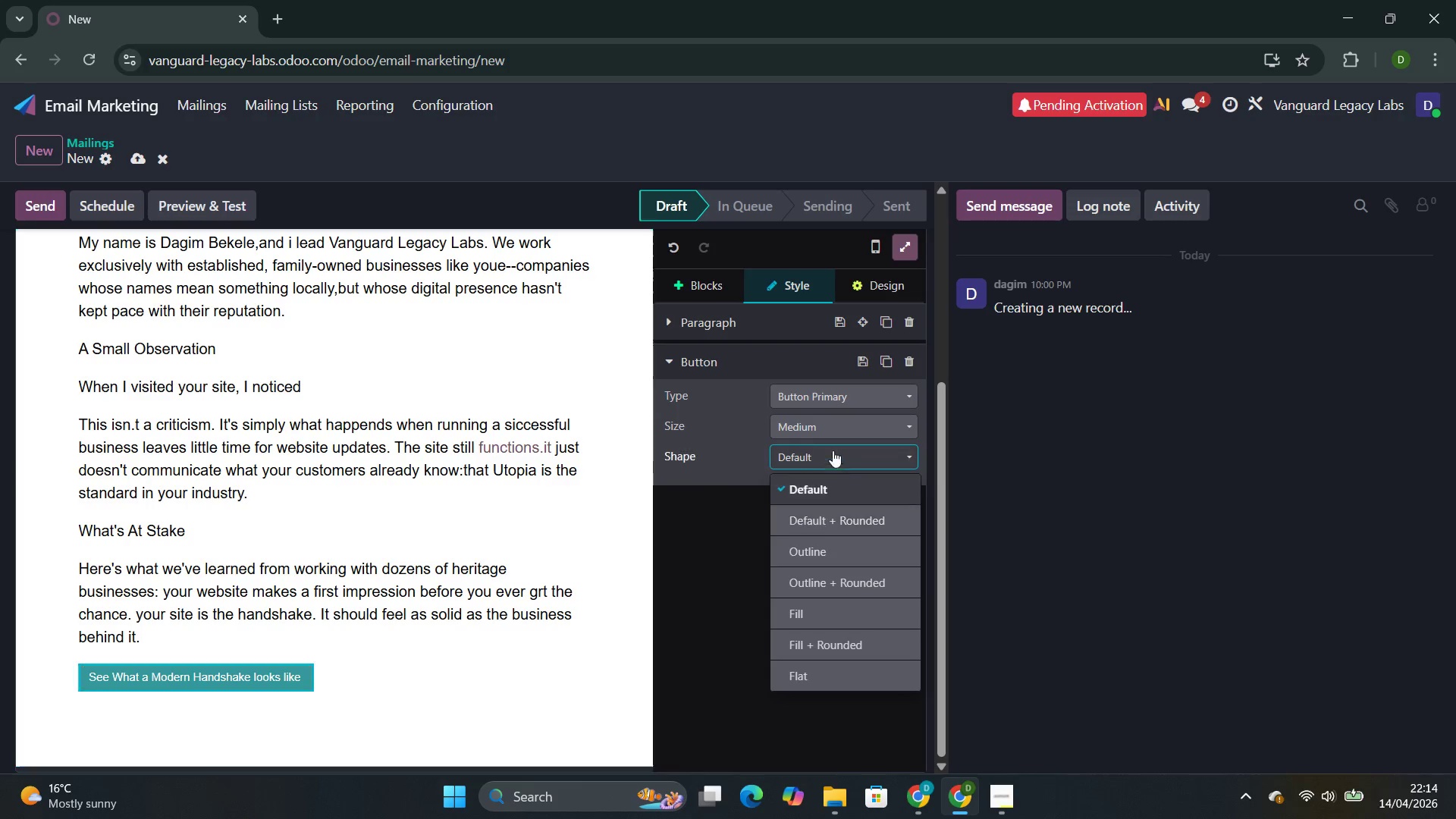 
left_click([836, 435])
 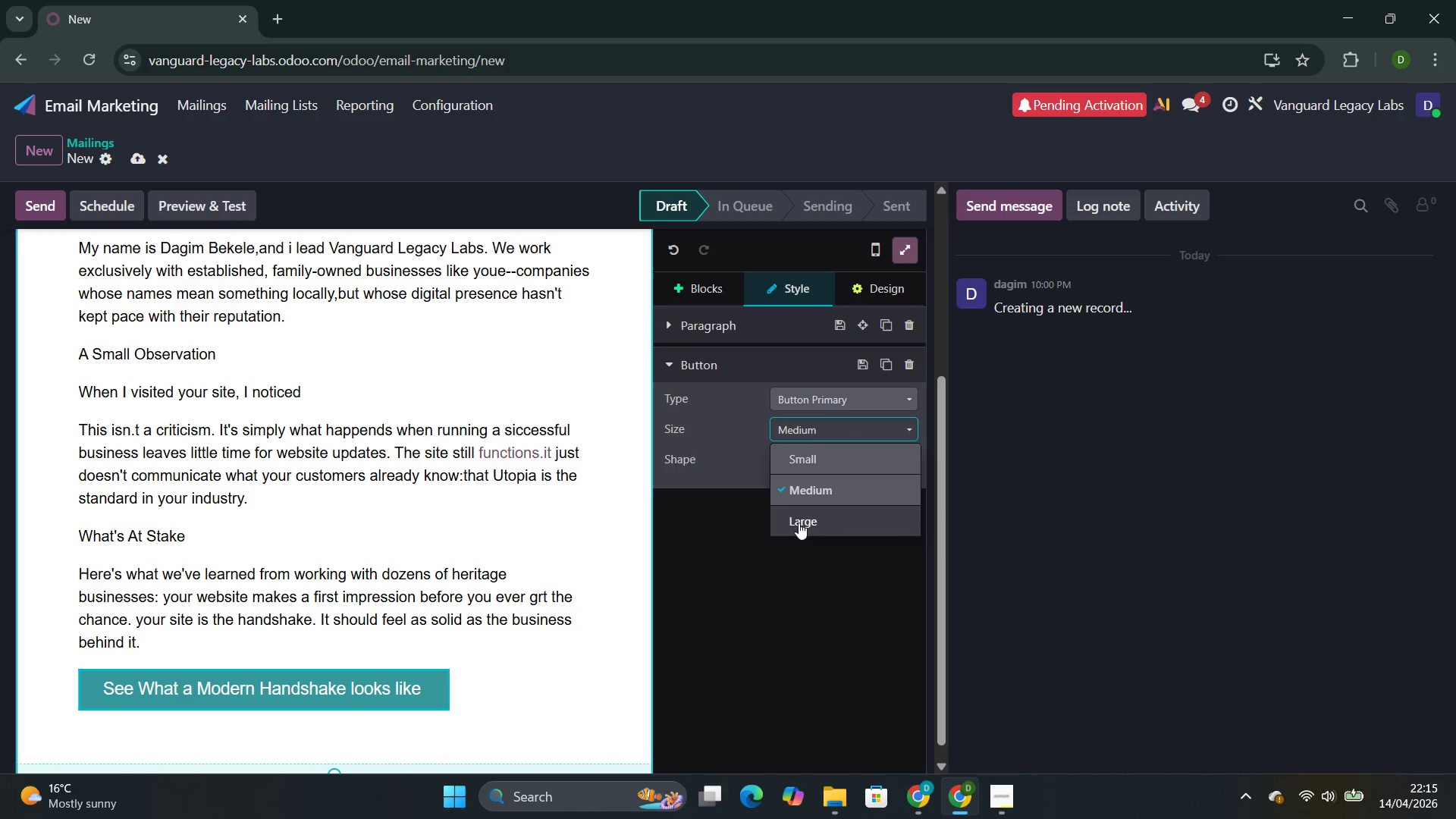 
left_click([795, 529])
 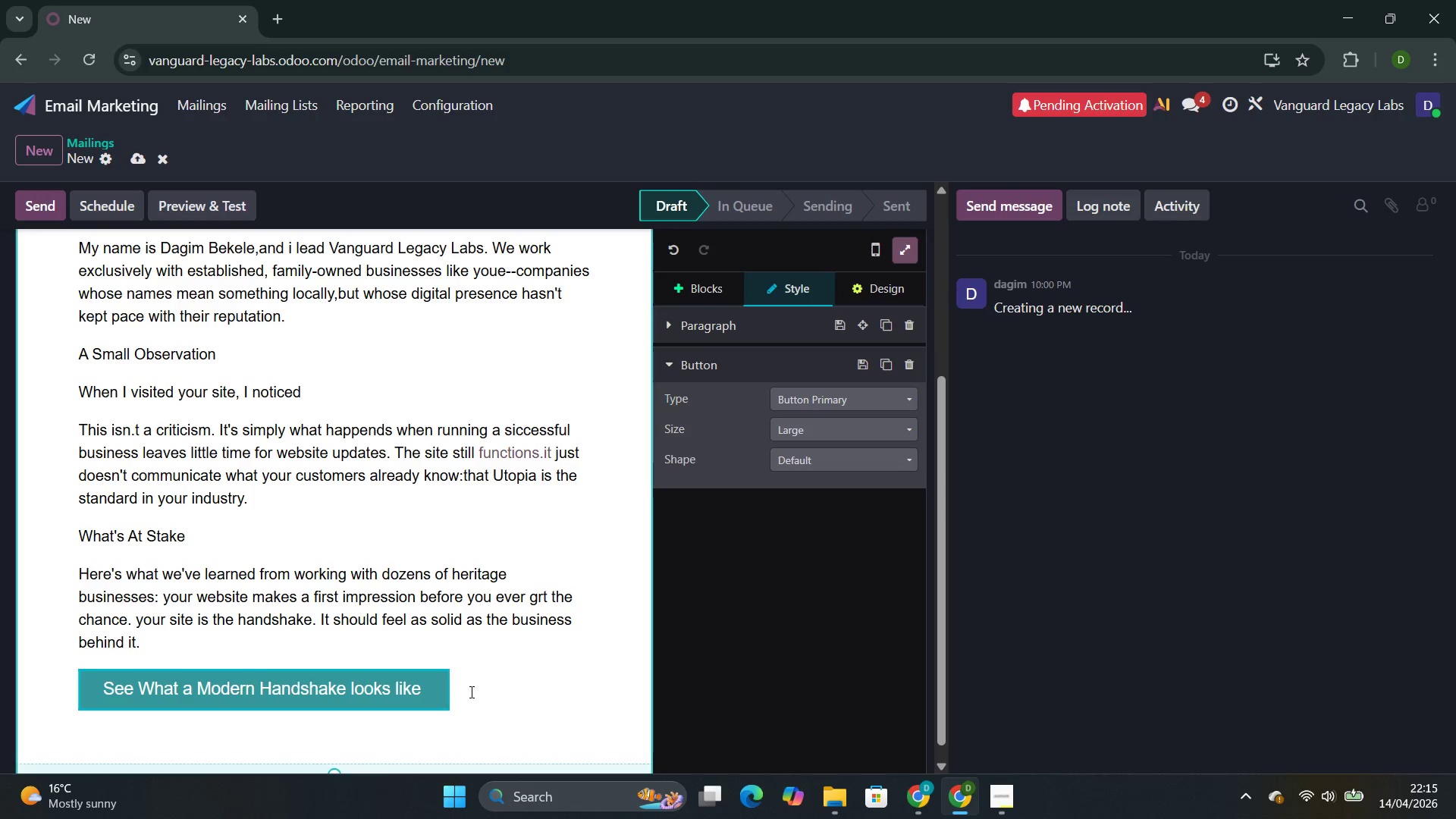 
left_click([481, 689])
 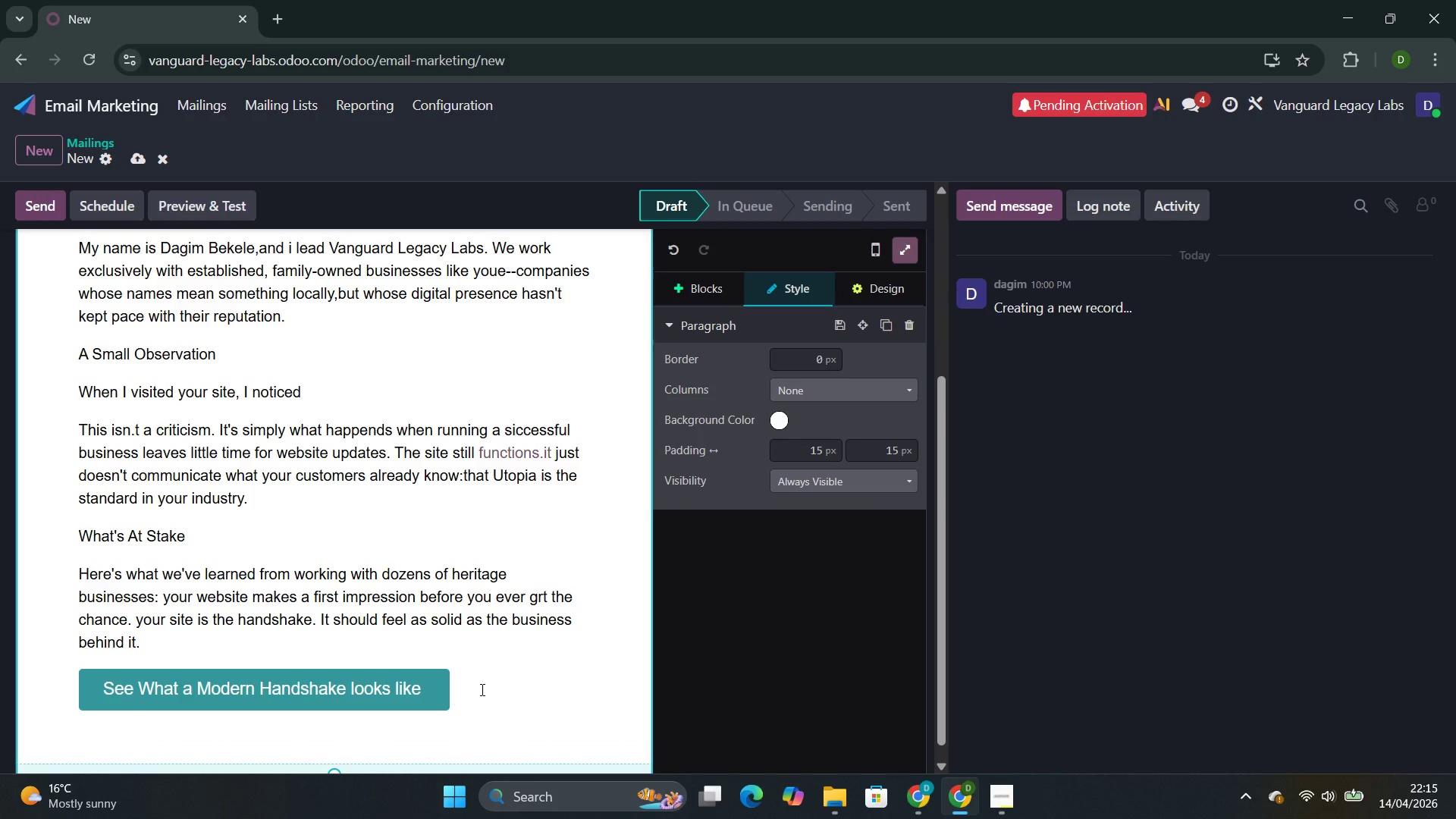 
key(Enter)
 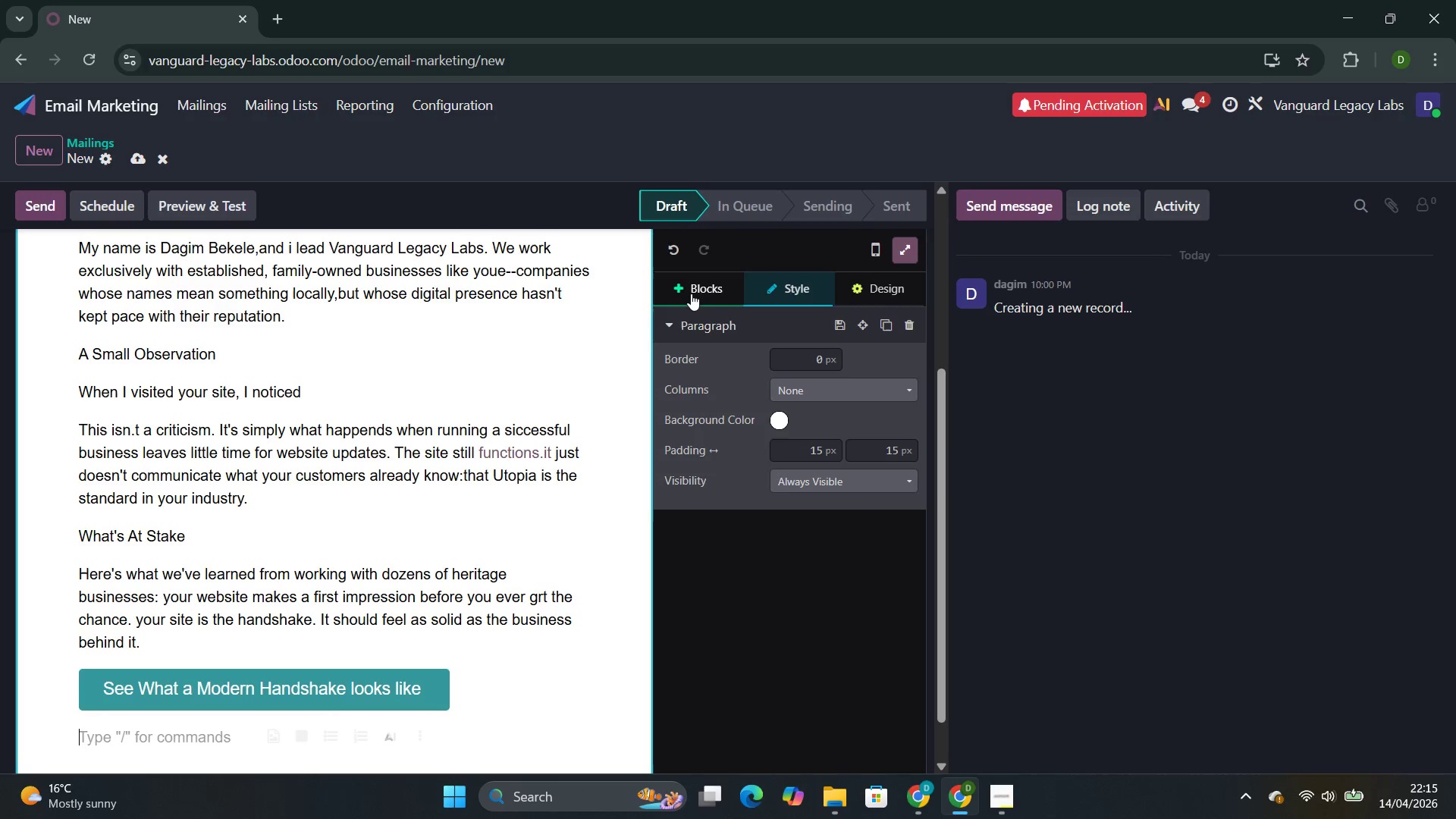 
wait(6.22)
 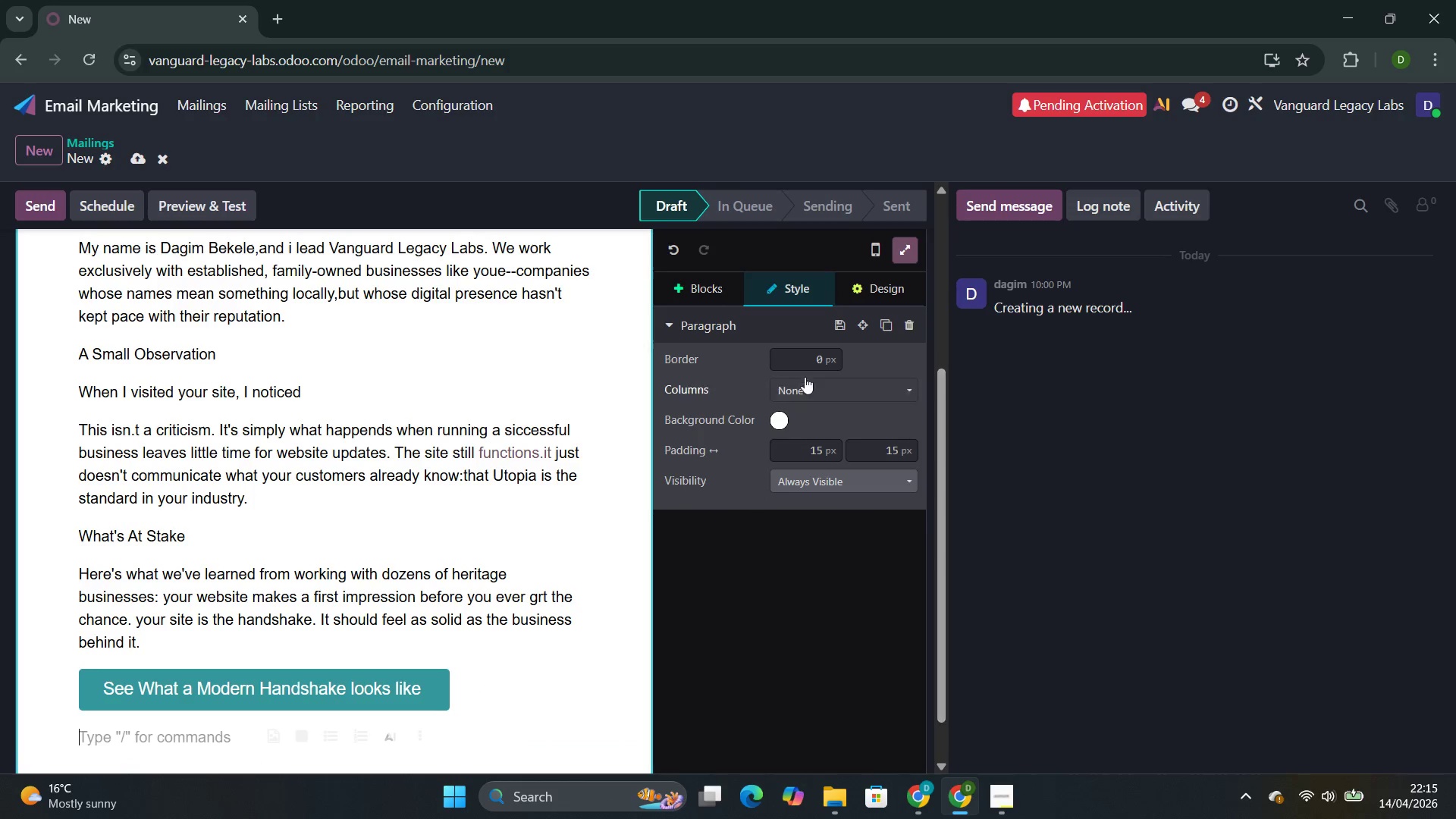 
type(IN a few days )
key(Backspace)
type(,i'll share some thoug)
 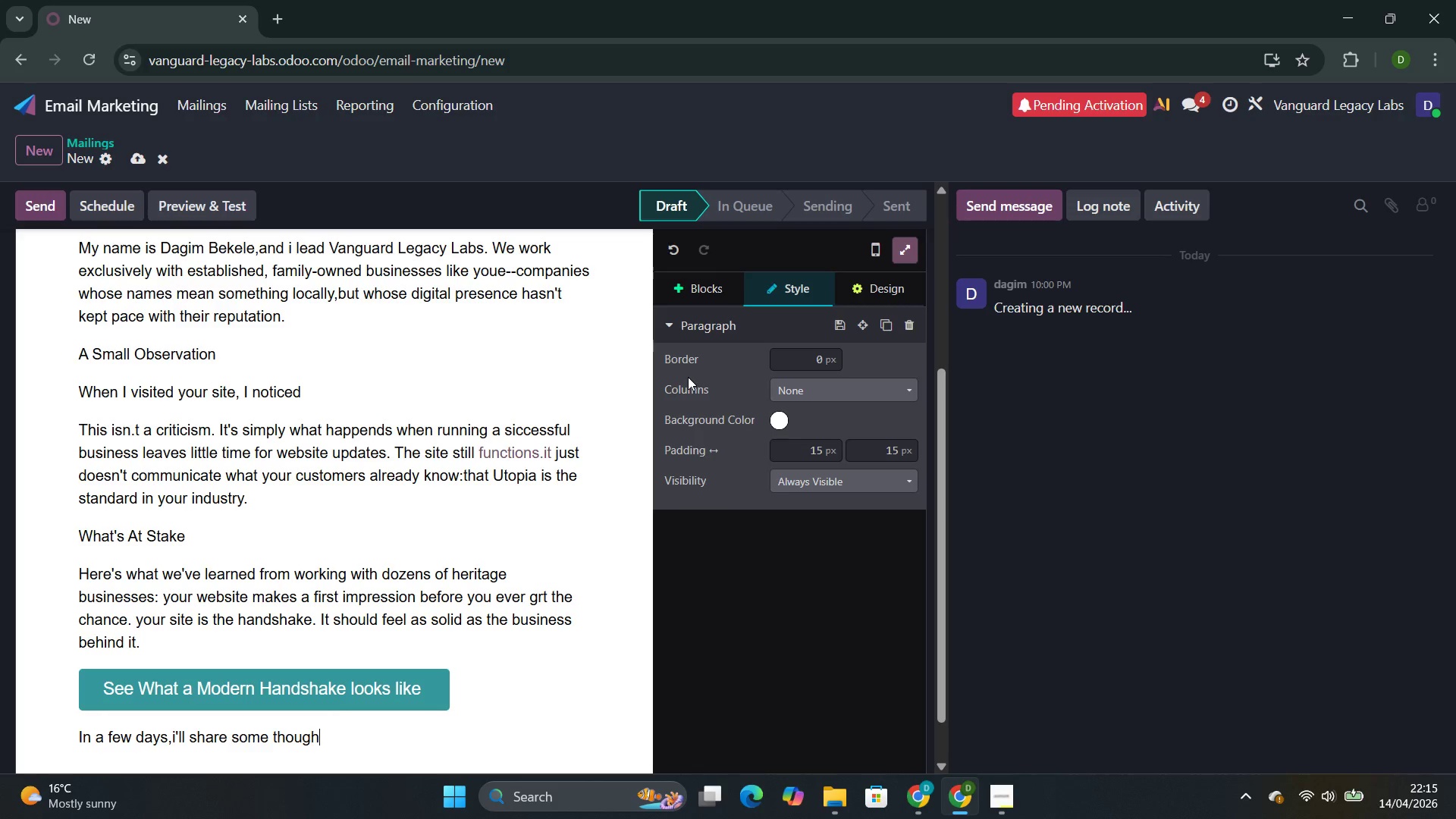 
type(hts on something that might surprise )
 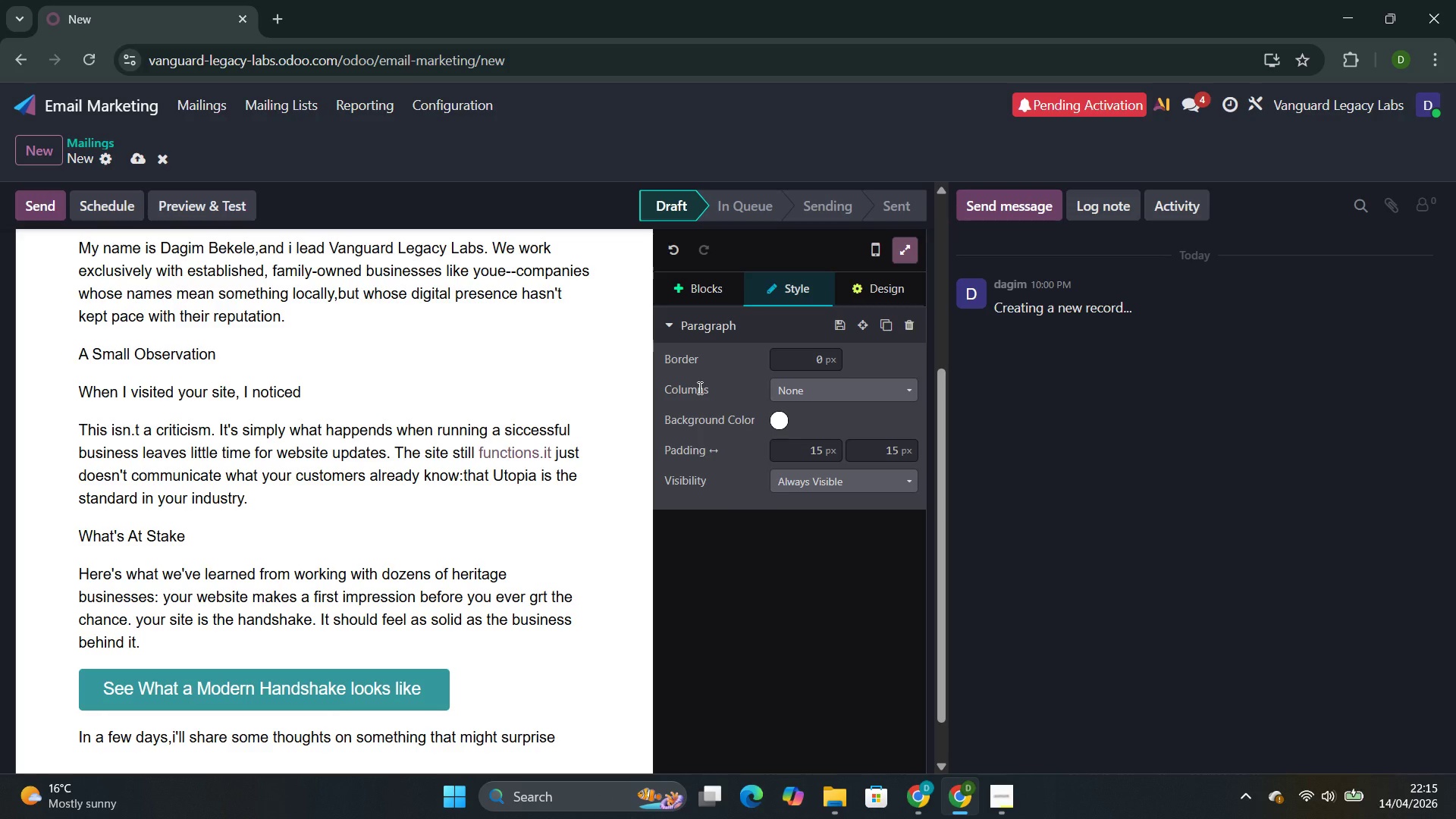 
type(you:WHEre your )
 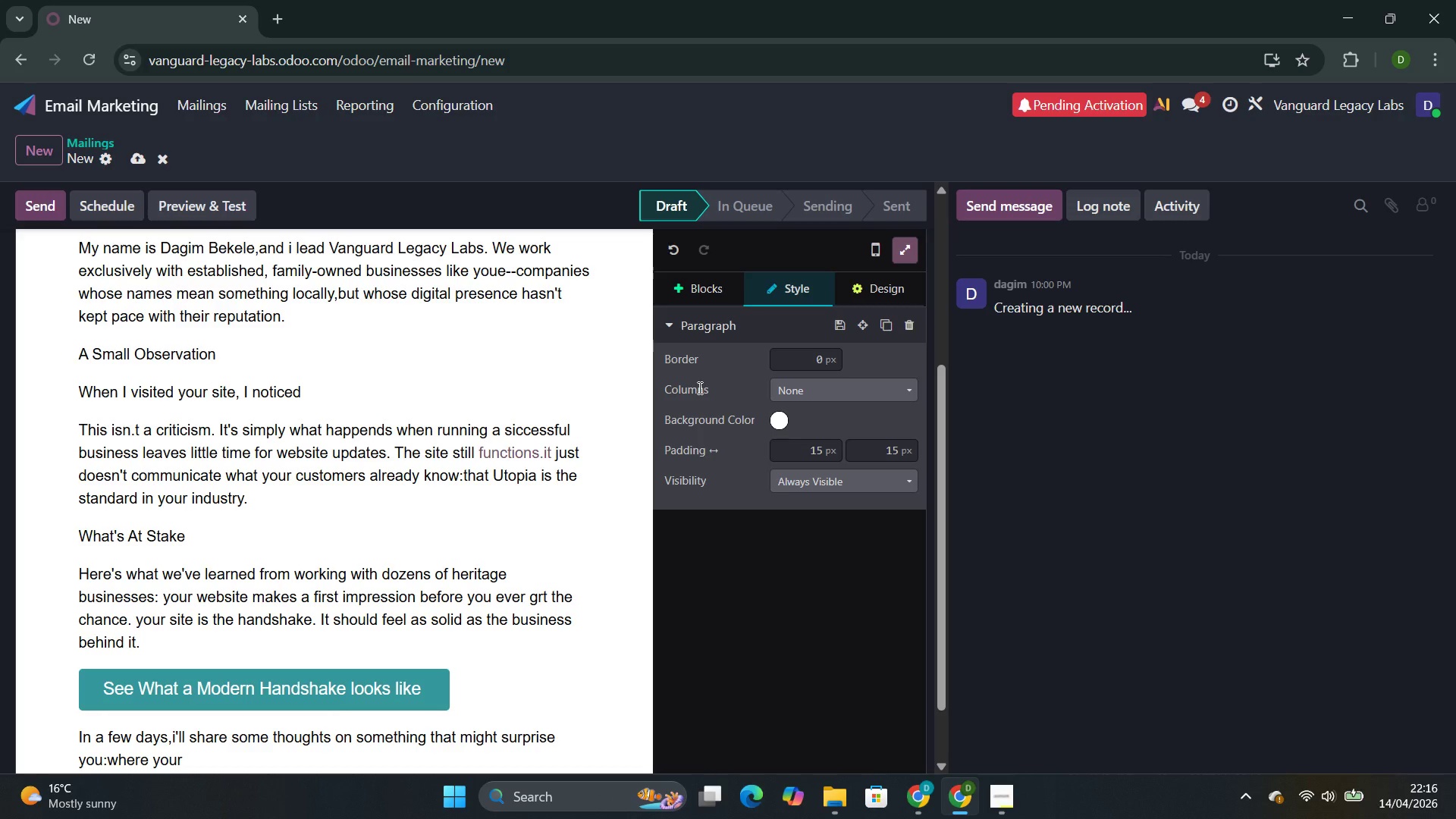 
hold_key(key=ArrowLeft, duration=0.66)
 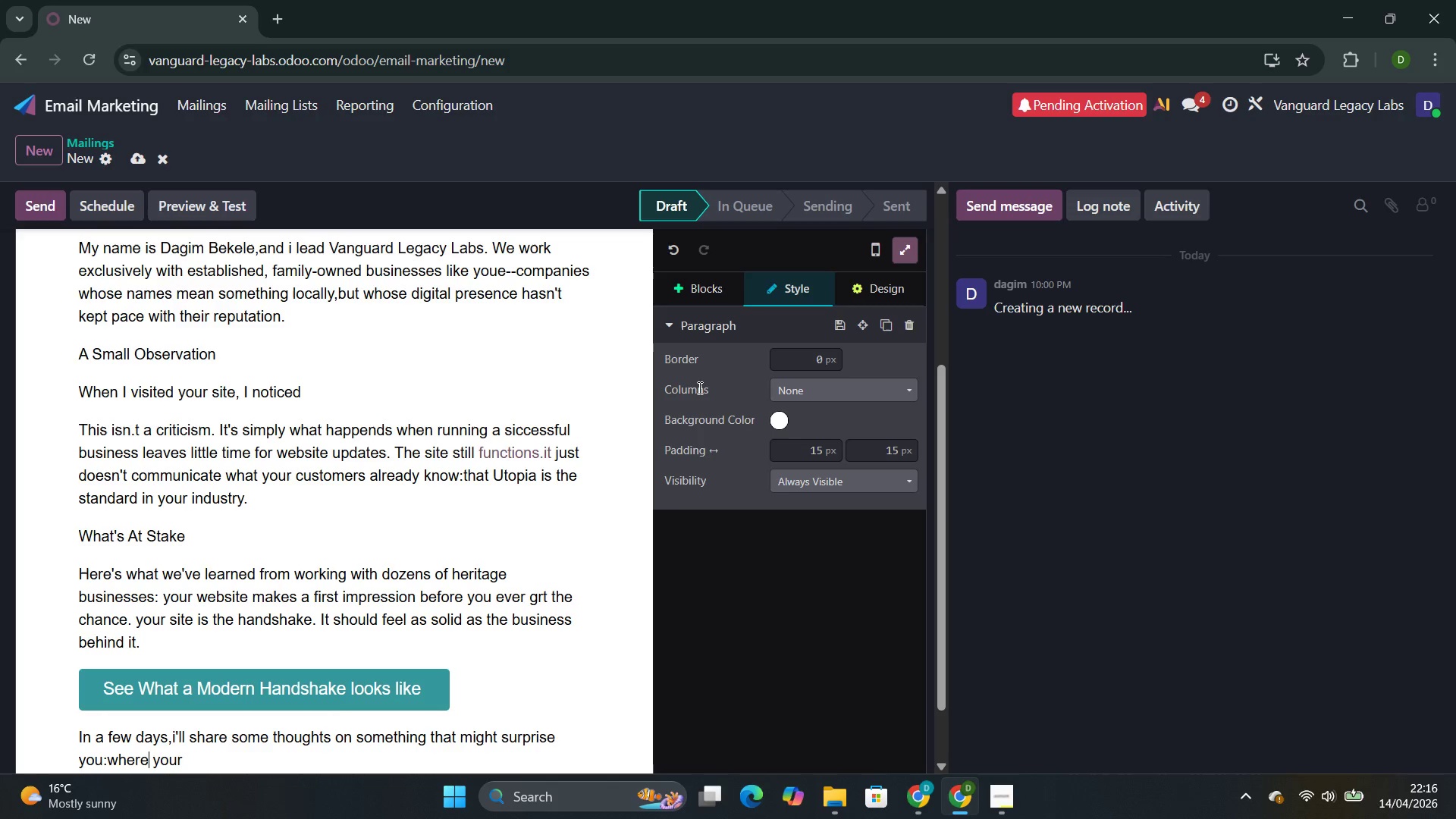 
key(ArrowLeft)
 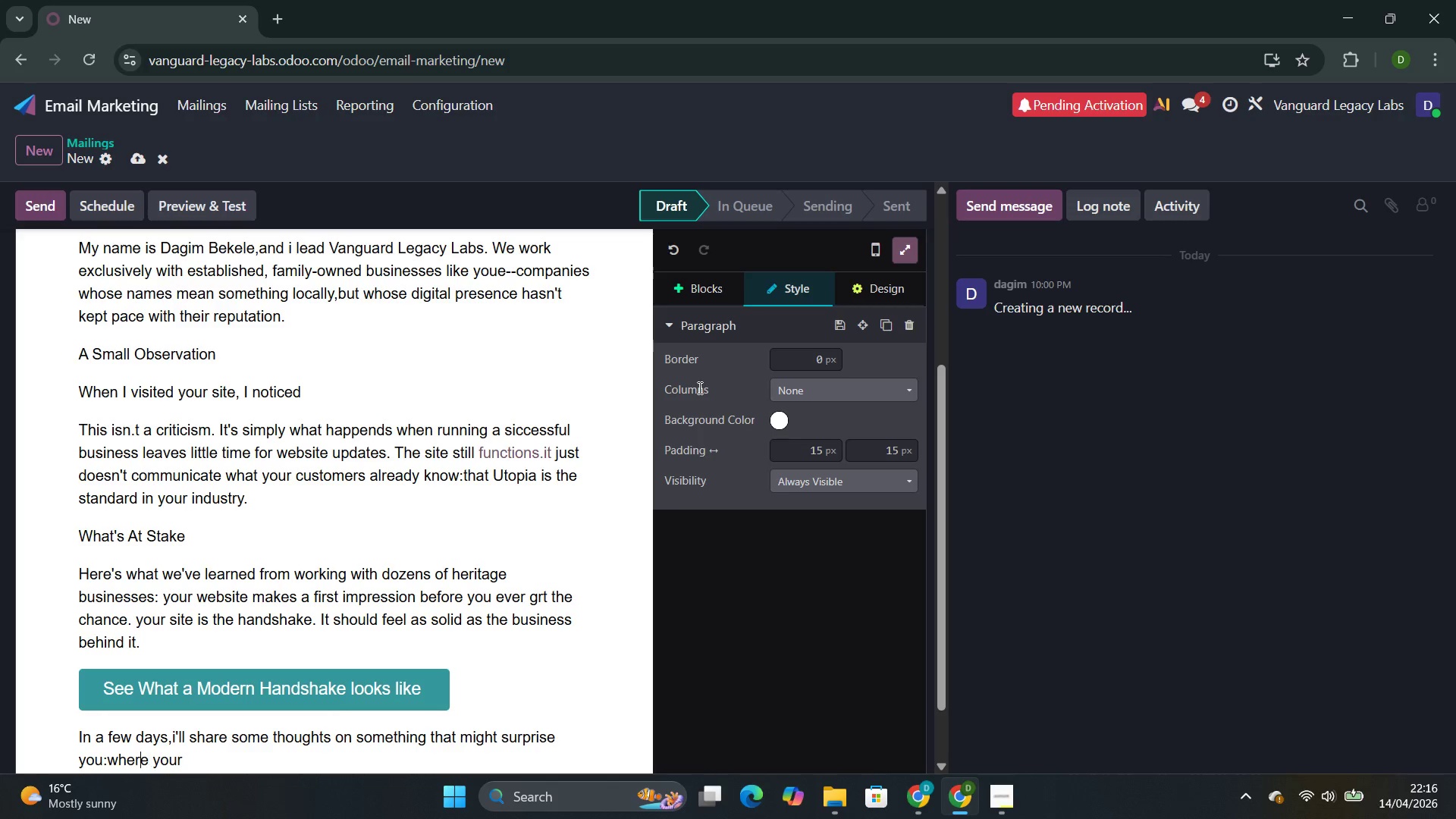 
key(ArrowLeft)
 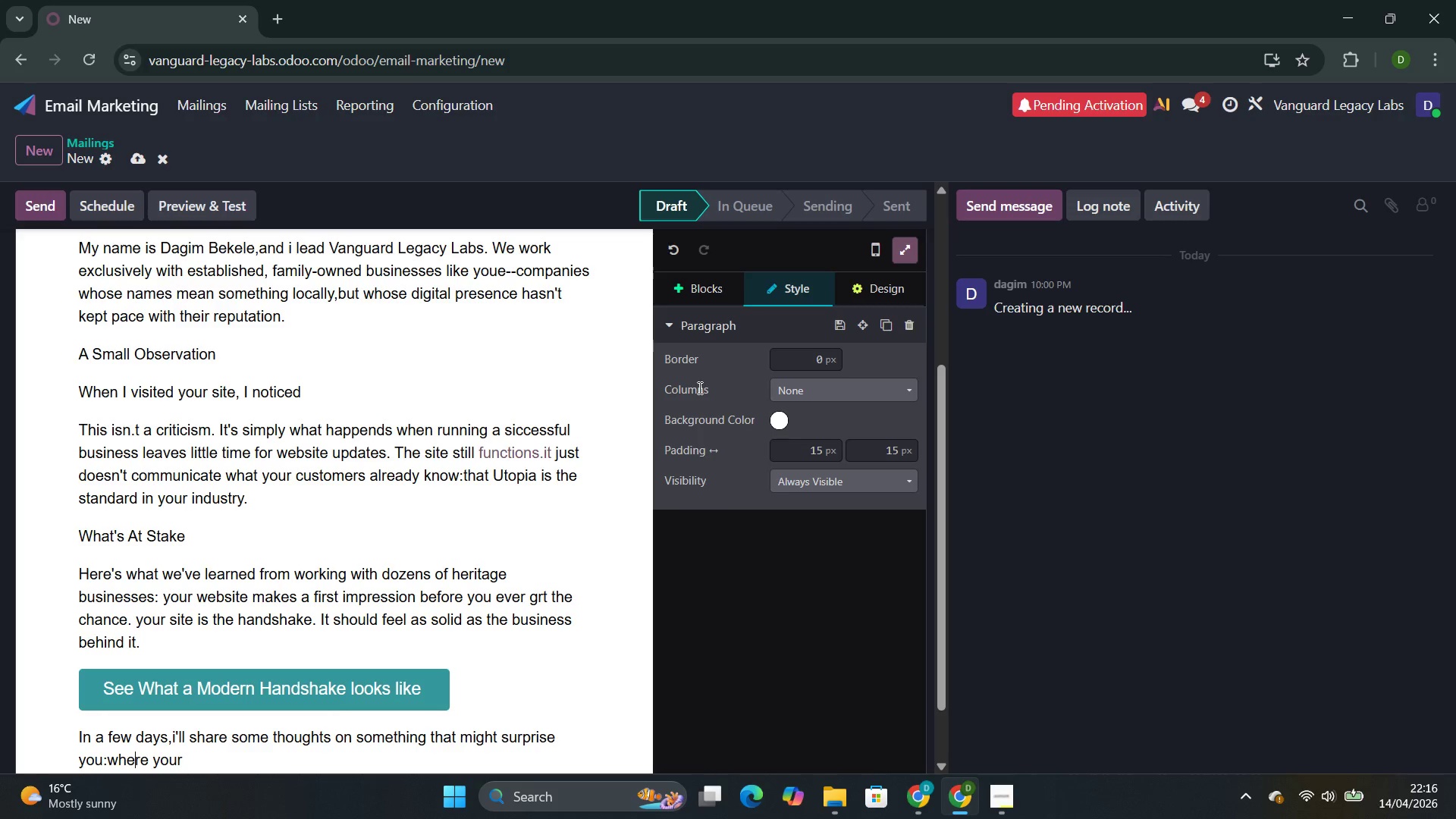 
key(ArrowLeft)
 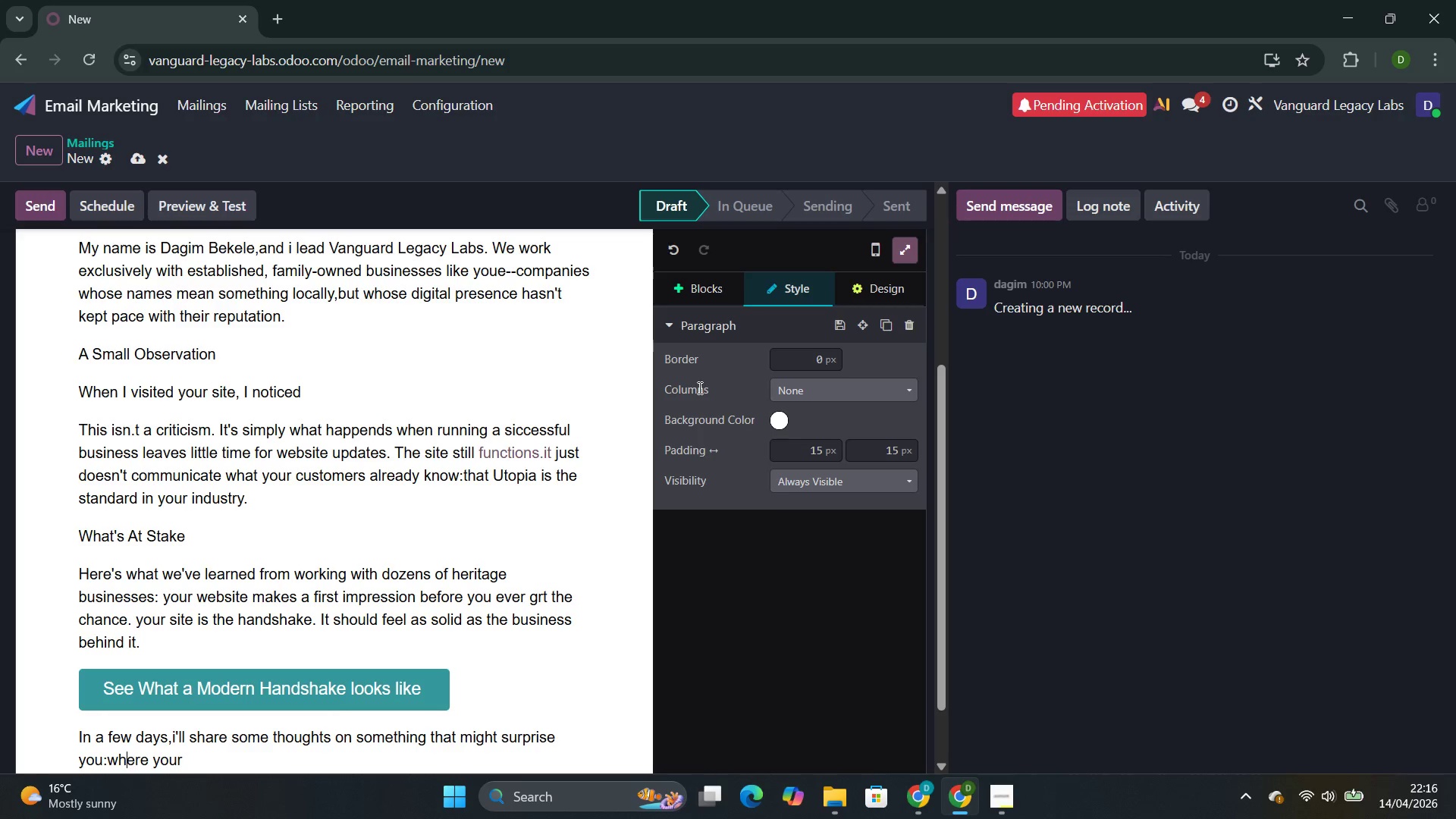 
key(ArrowLeft)
 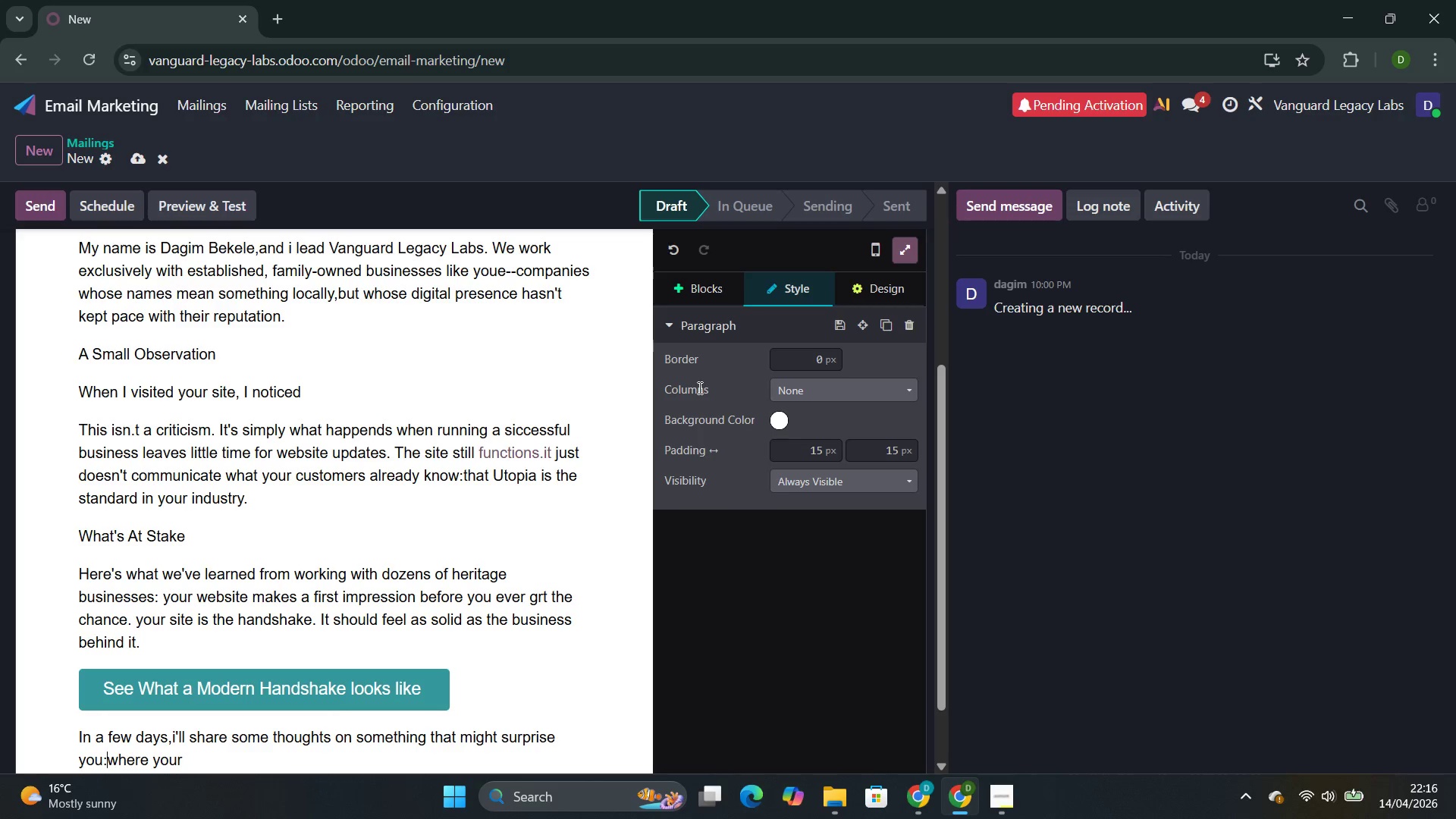 
key(ArrowLeft)
 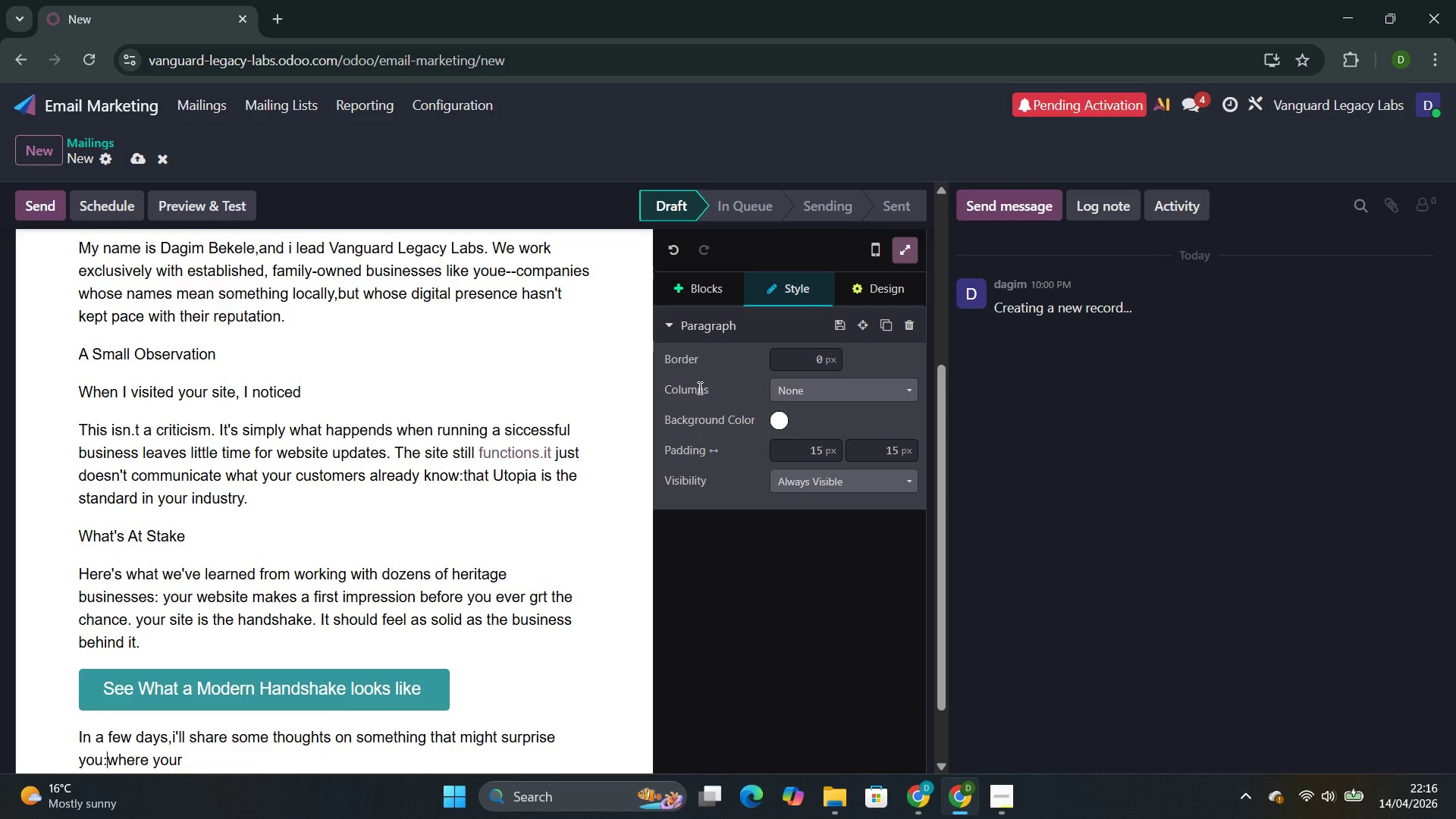 
key(Space)
 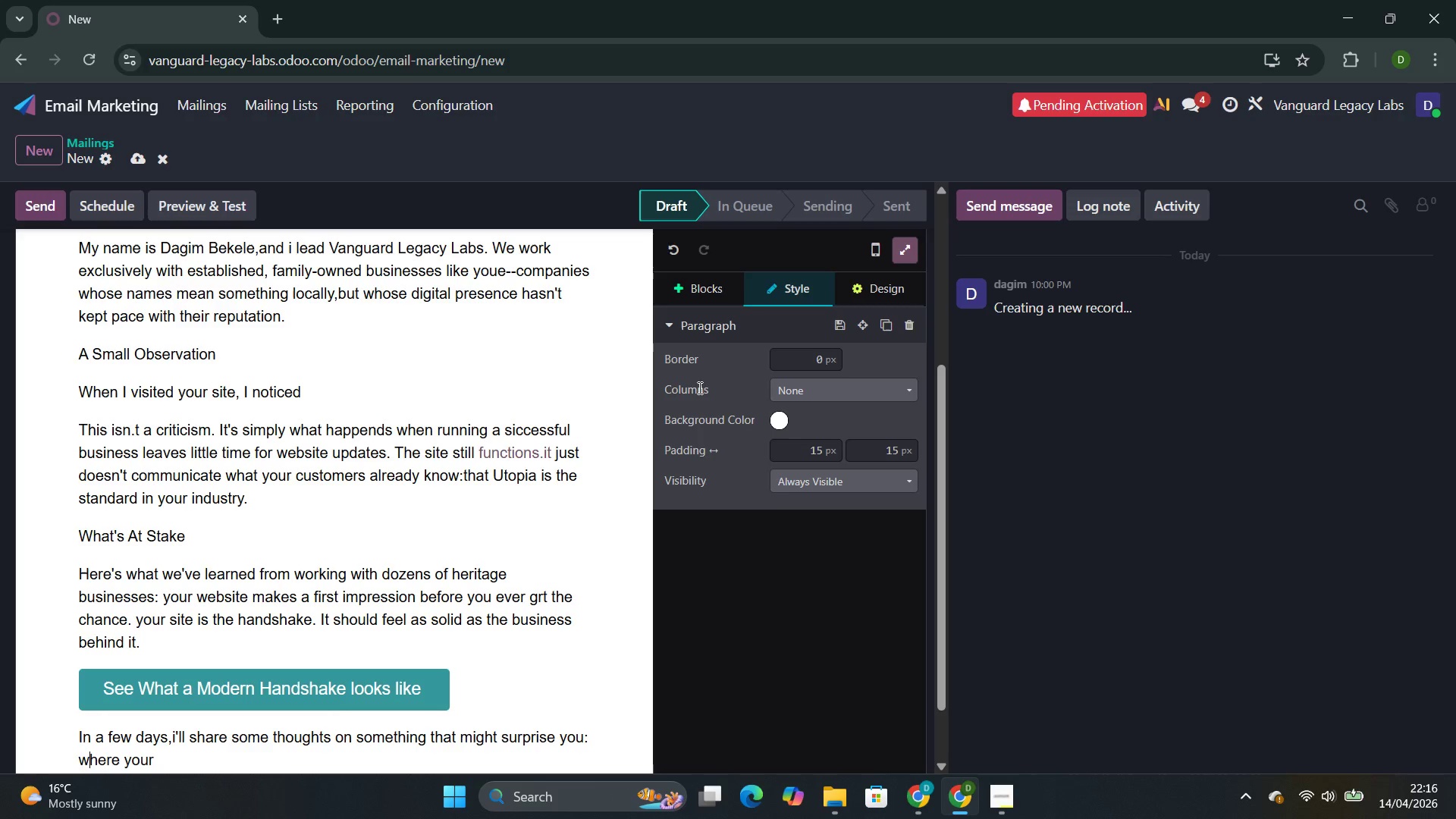 
key(ArrowRight)
 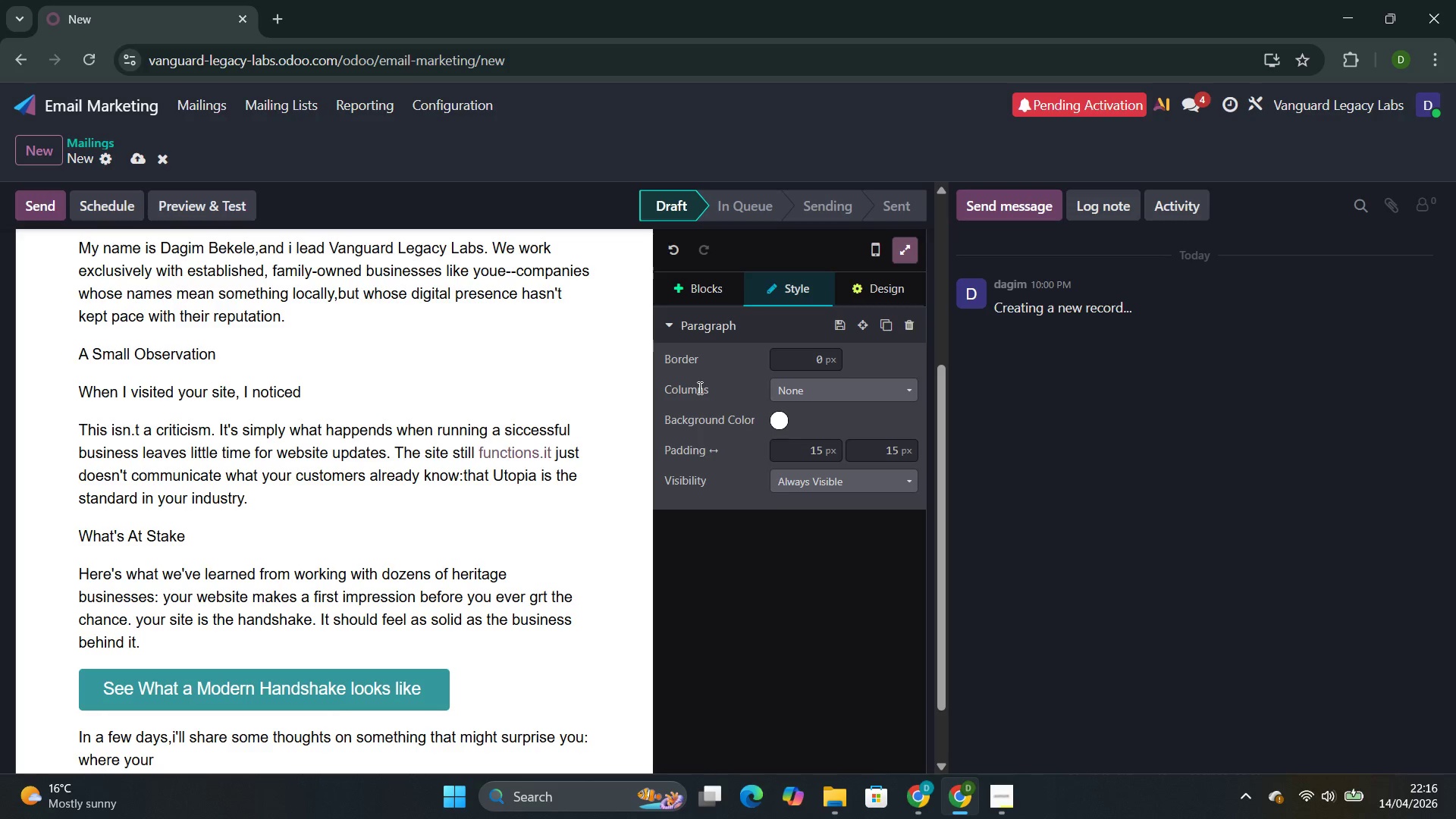 
hold_key(key=ArrowRight, duration=0.72)
 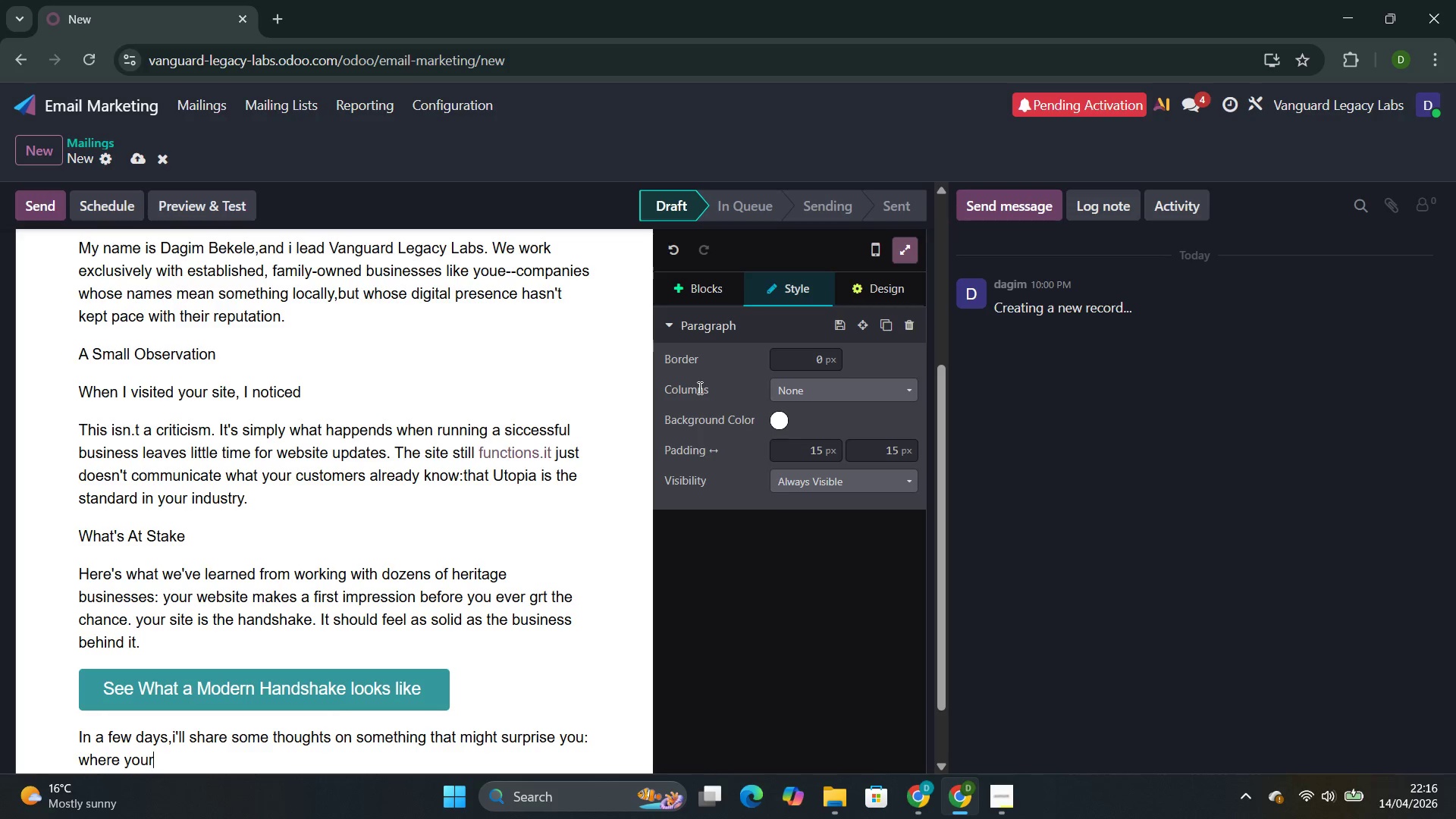 
key(ArrowRight)
 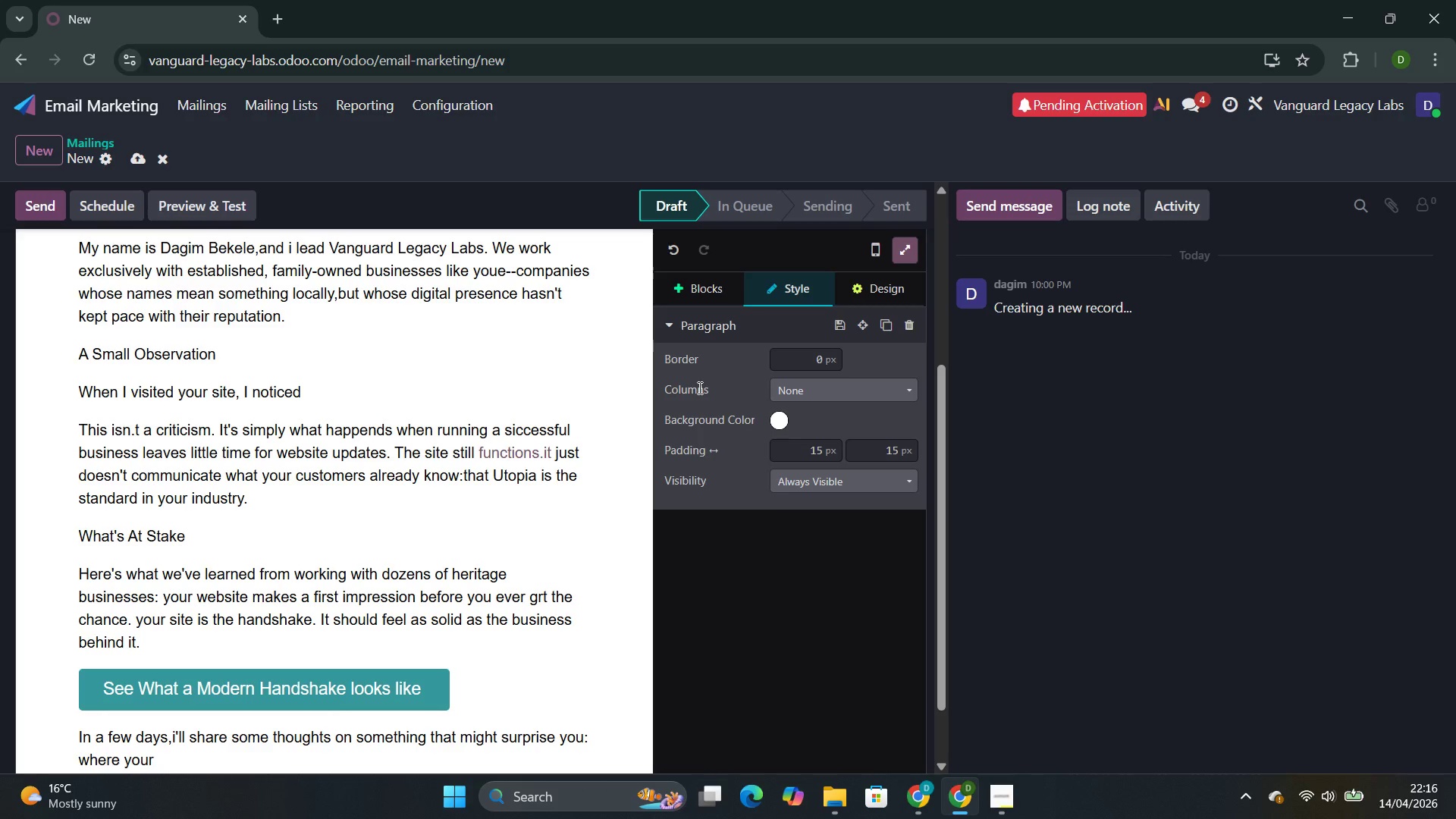 
type( customm)
key(Backspace)
type(er )
key(Backspace)
type(s are actually d)
key(Backspace)
type(finding you--or not di)
key(Backspace)
key(Backspace)
type(fo)
key(Backspace)
type(in)
 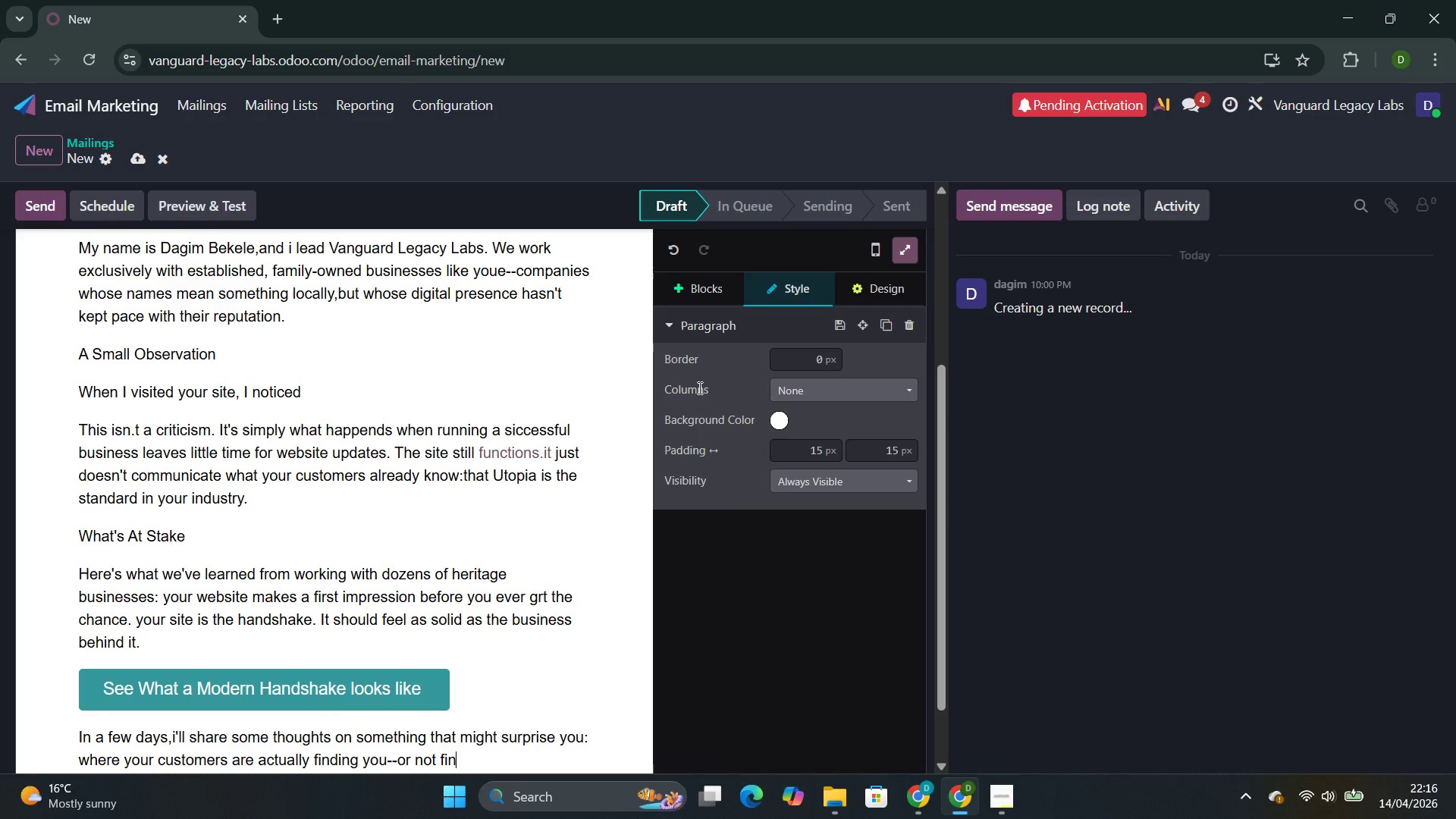 
type(ding you --)
key(Backspace)
key(Backspace)
key(Backspace)
type(-righ)
 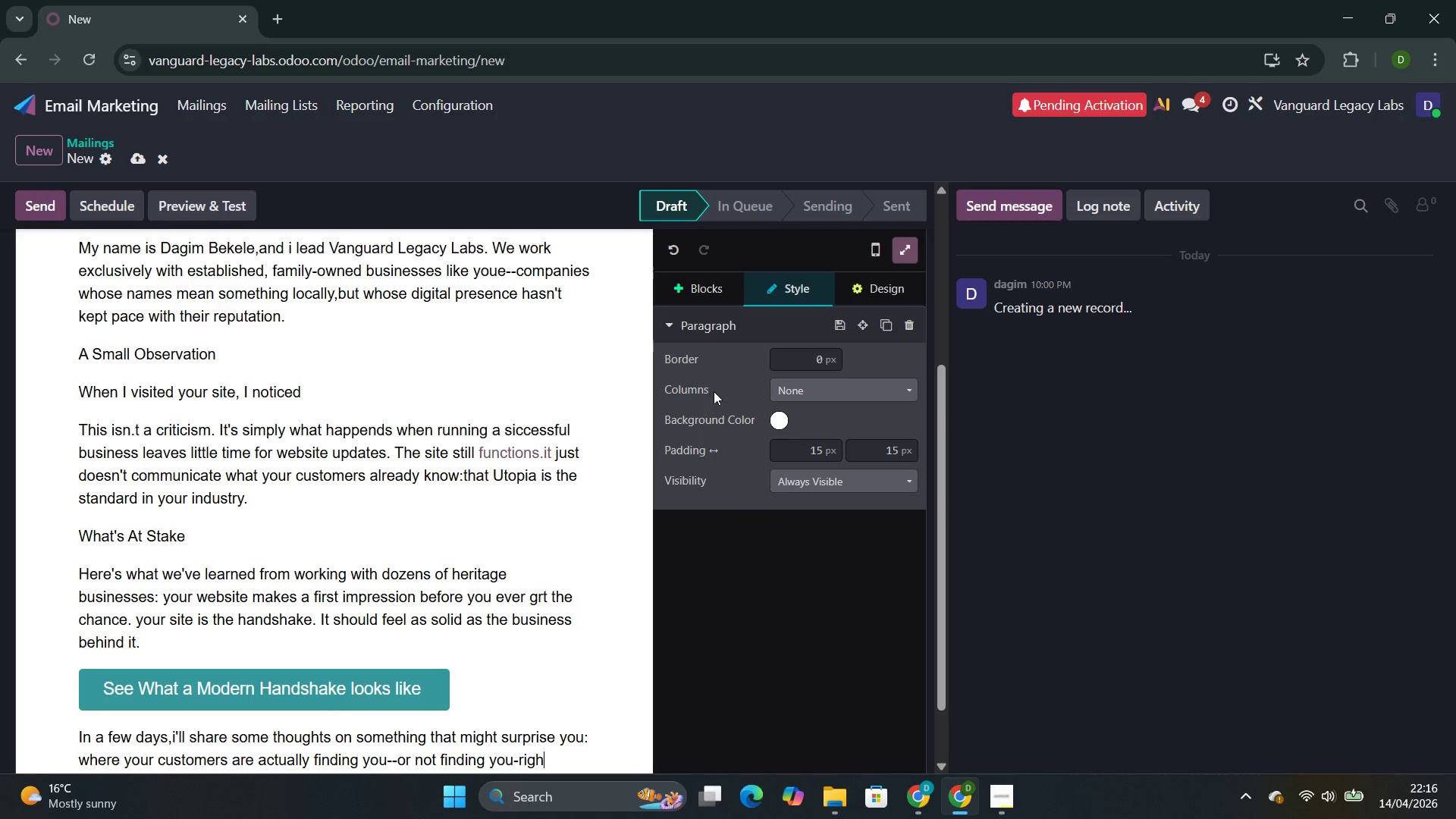 
type(t ne)
key(Backspace)
type(ow )
key(Backspace)
type(.)
 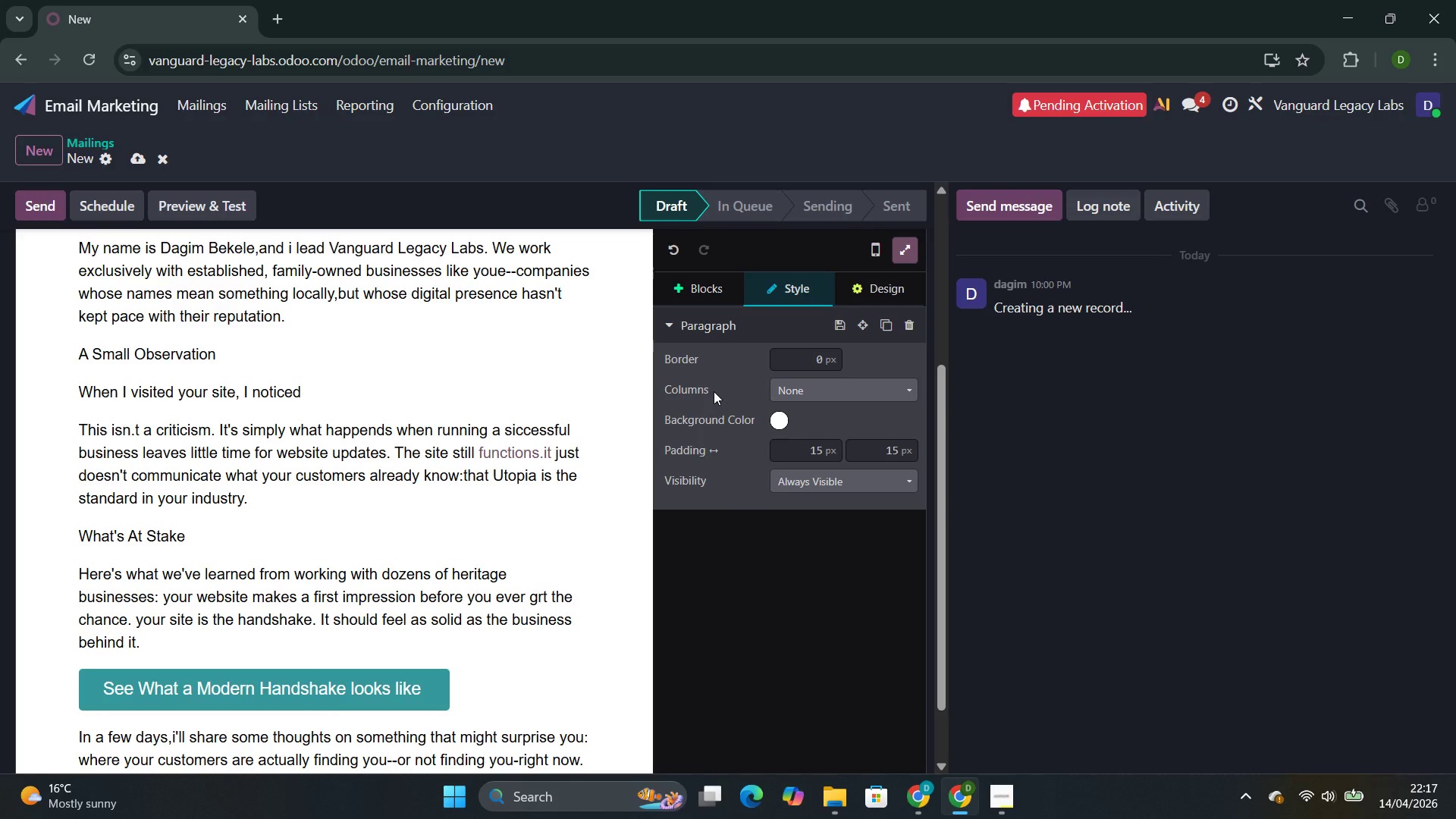 
key(Enter)
 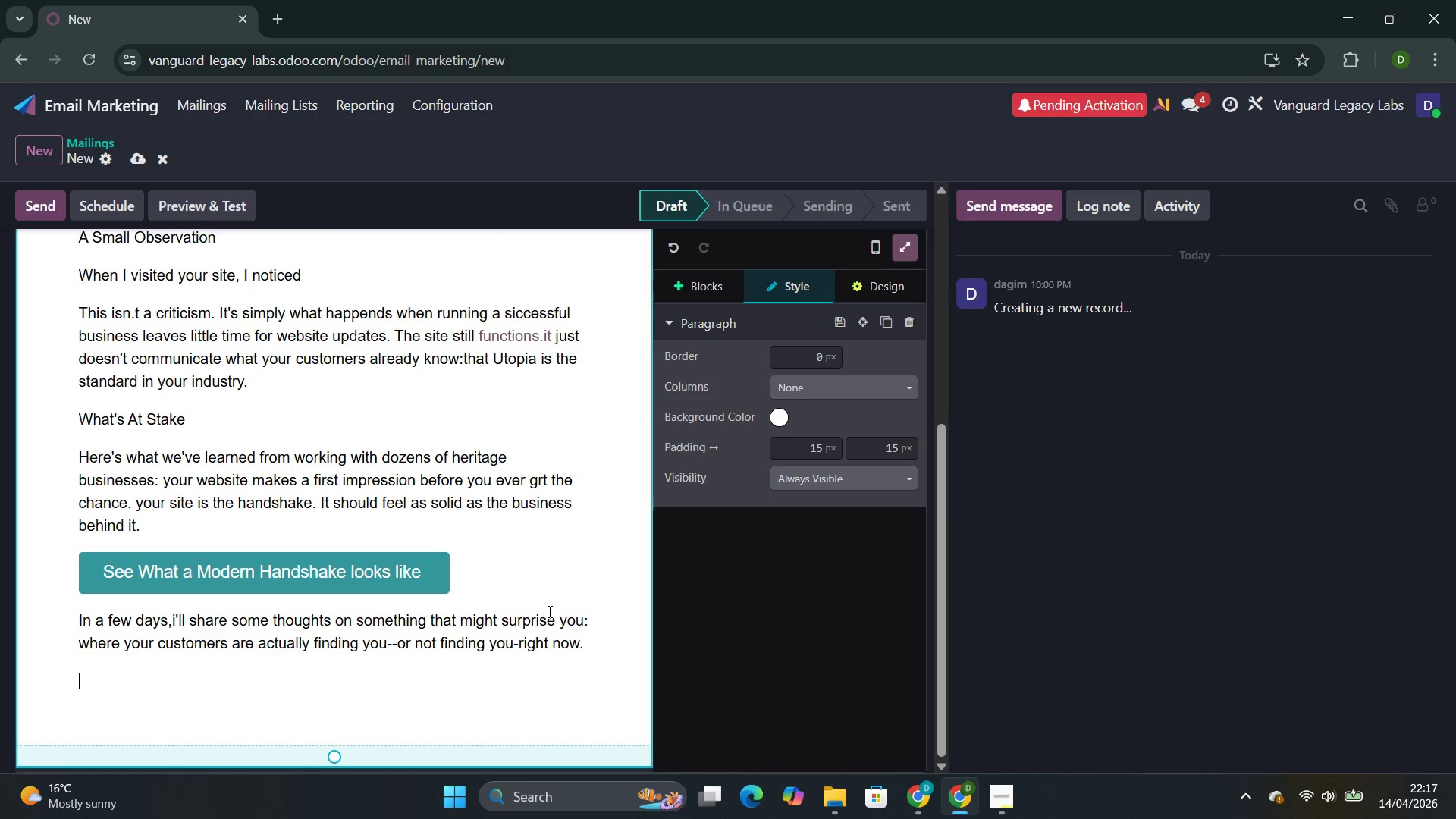 
type(respe)
key(Backspace)
key(Backspace)
key(Backspace)
key(Backspace)
key(Backspace)
type(Respectfully,)
 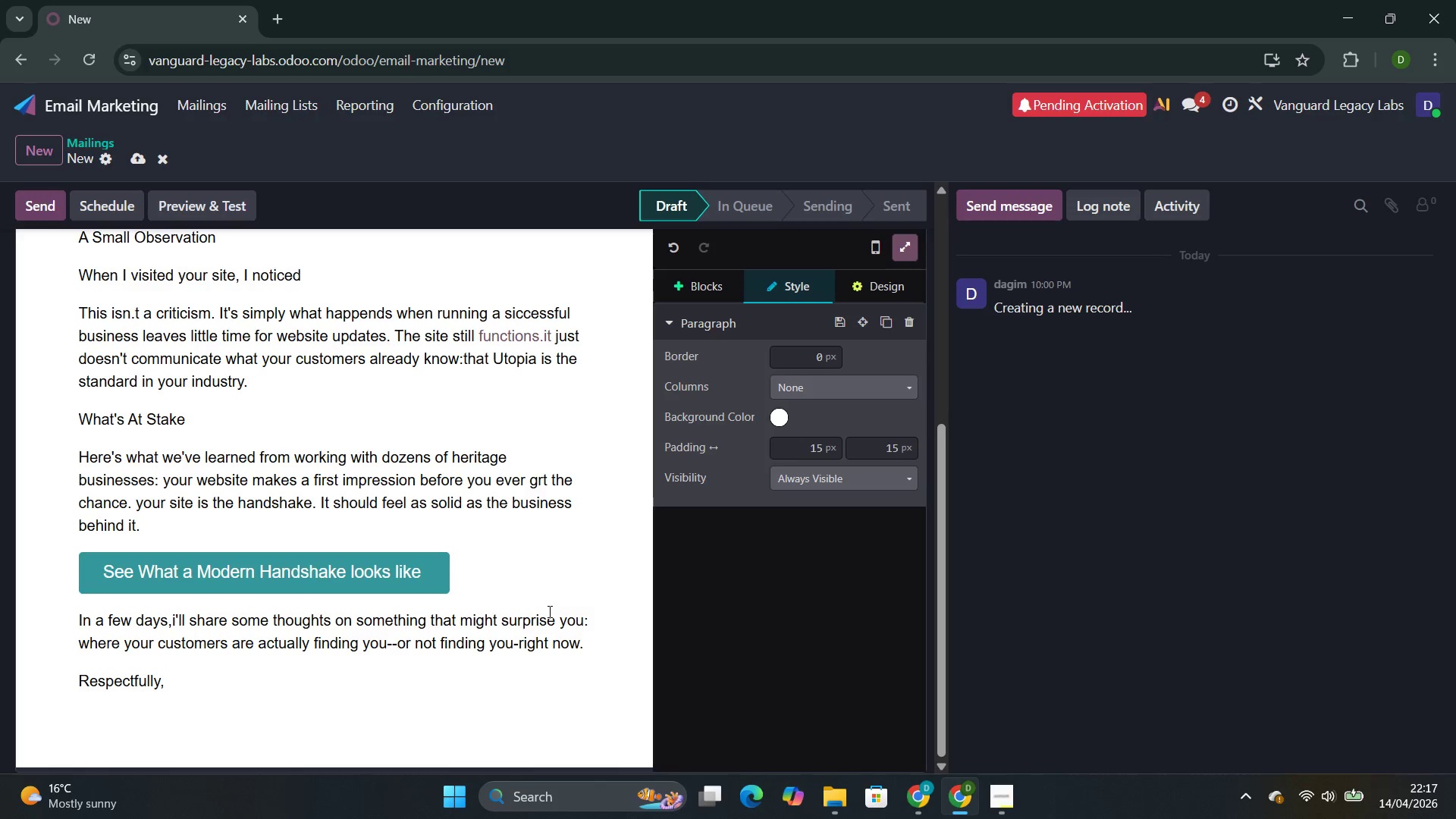 
key(Enter)
 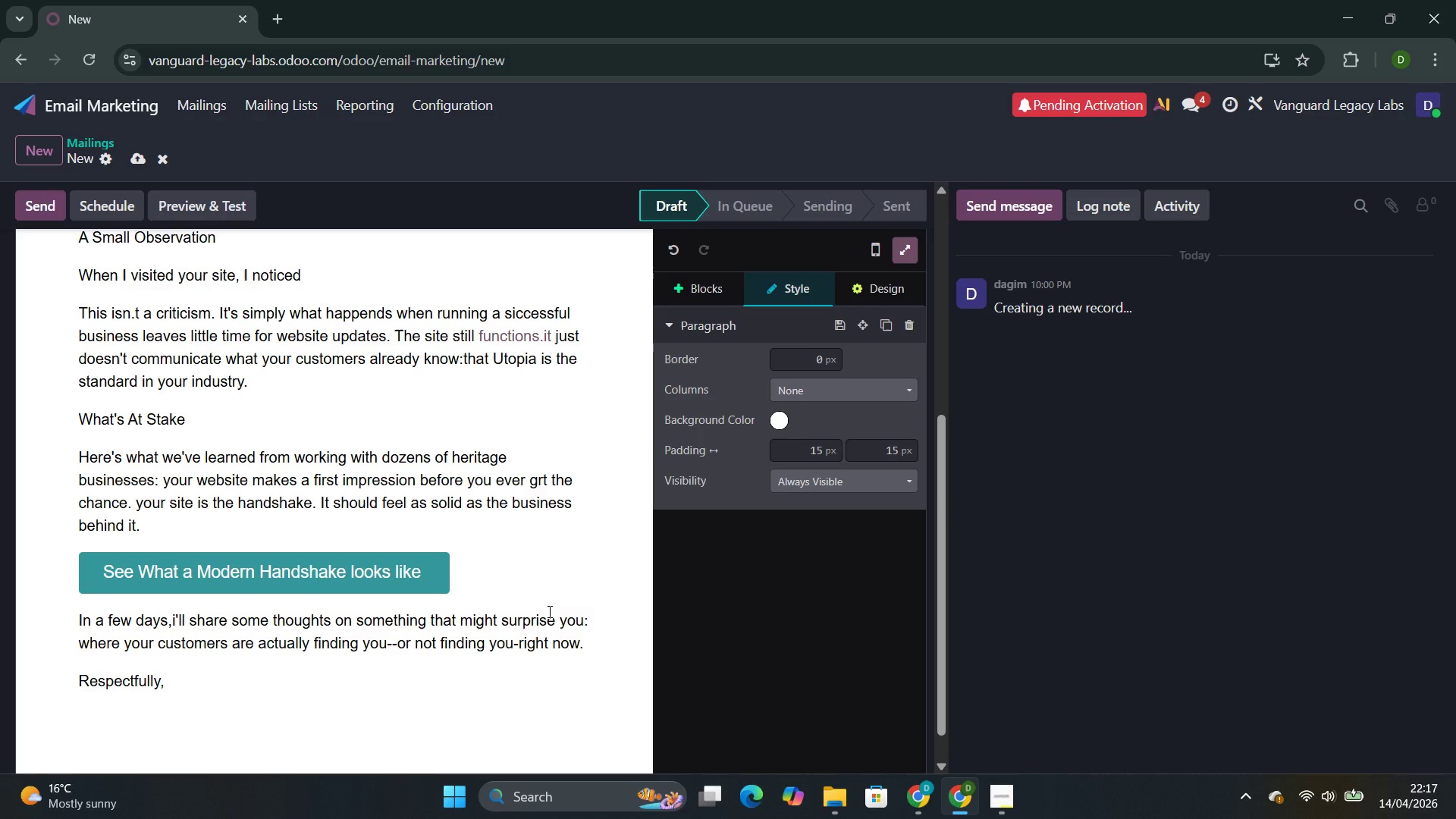 
type(Dagim br)
key(Backspace)
key(Backspace)
type(Brkrlr)
key(Backspace)
key(Backspace)
key(Backspace)
key(Backspace)
key(Backspace)
type(r)
key(Backspace)
type(ekele)
 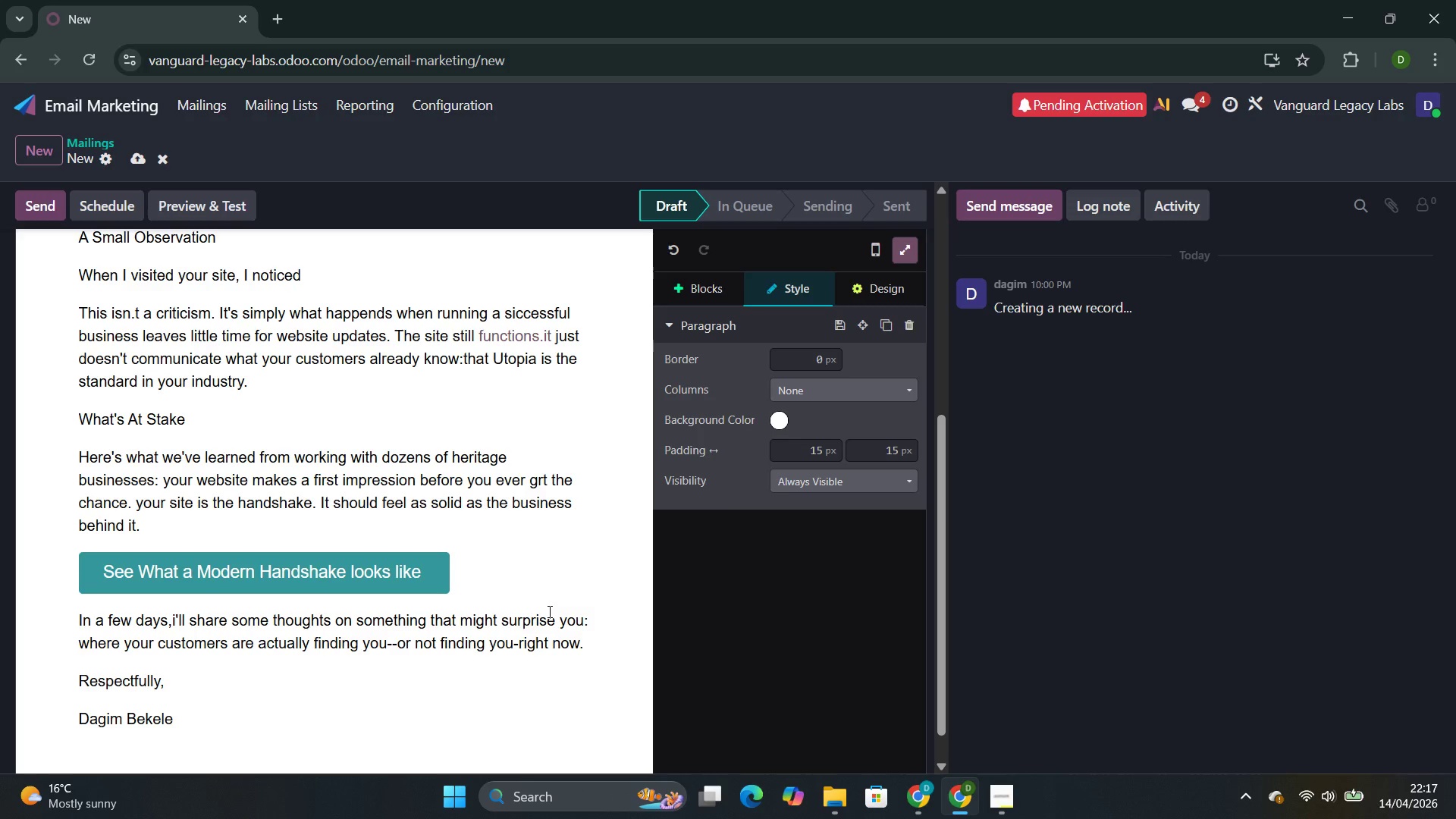 
left_click([708, 285])
 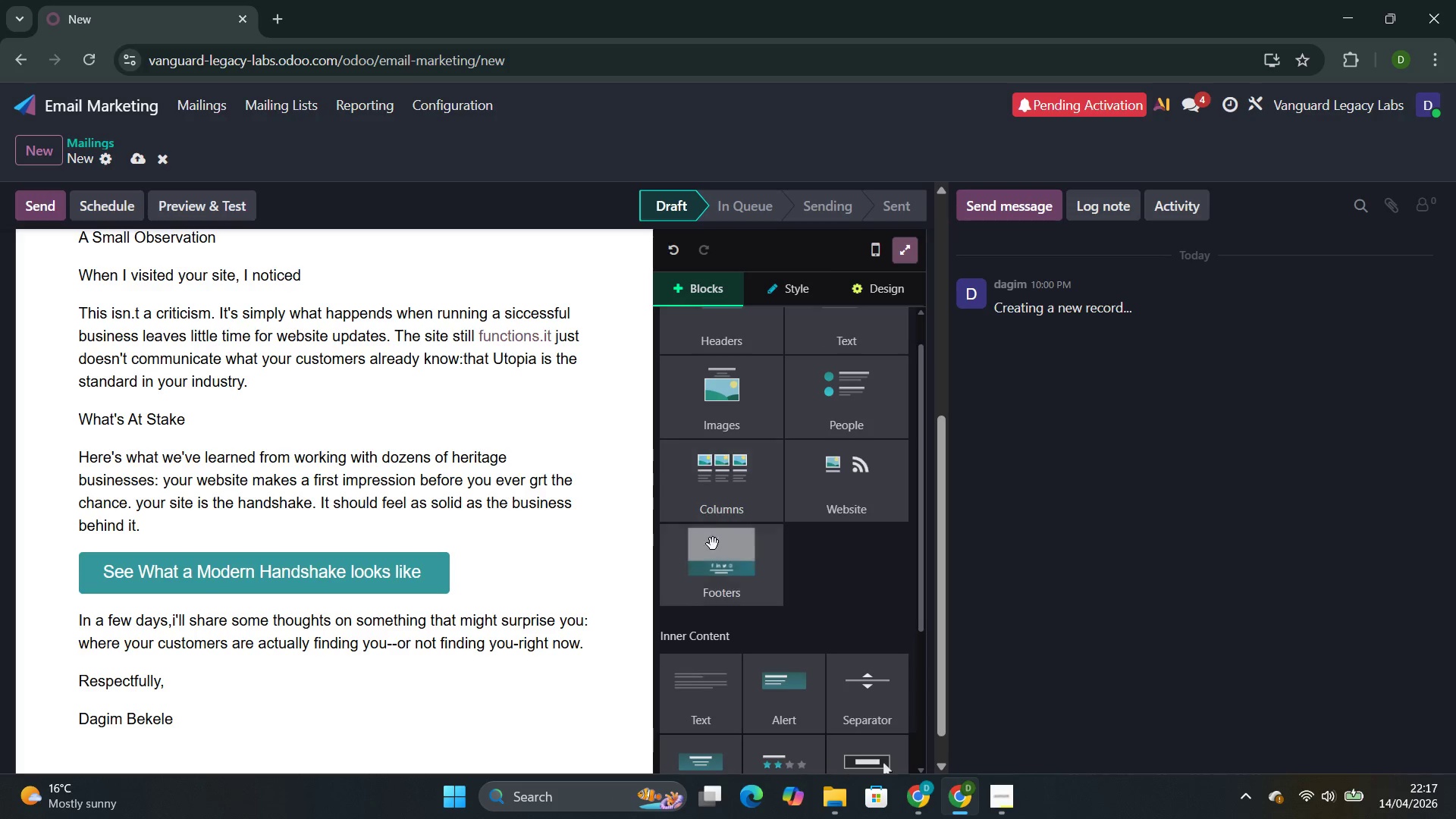 
left_click([708, 568])
 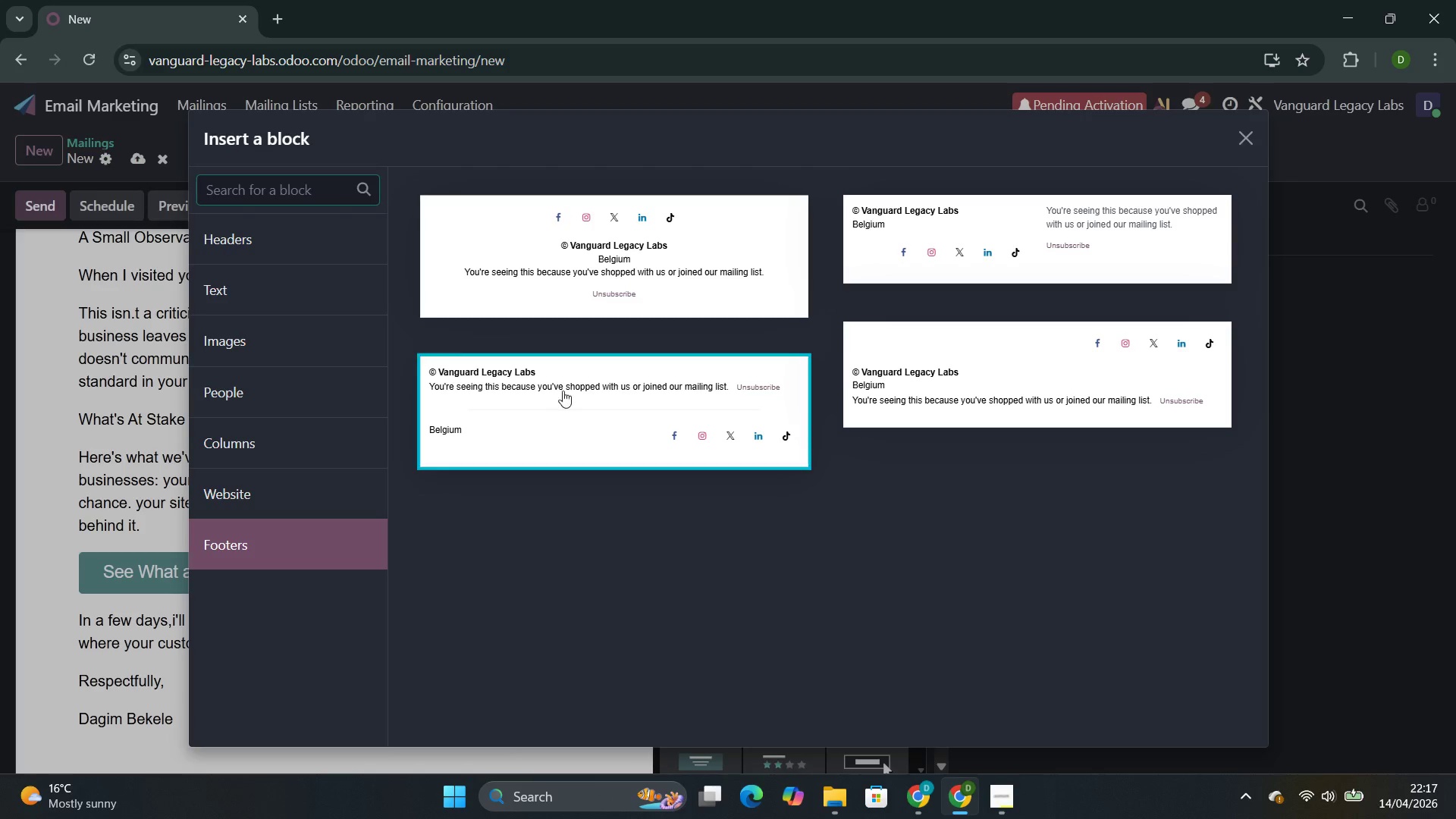 
left_click([557, 406])
 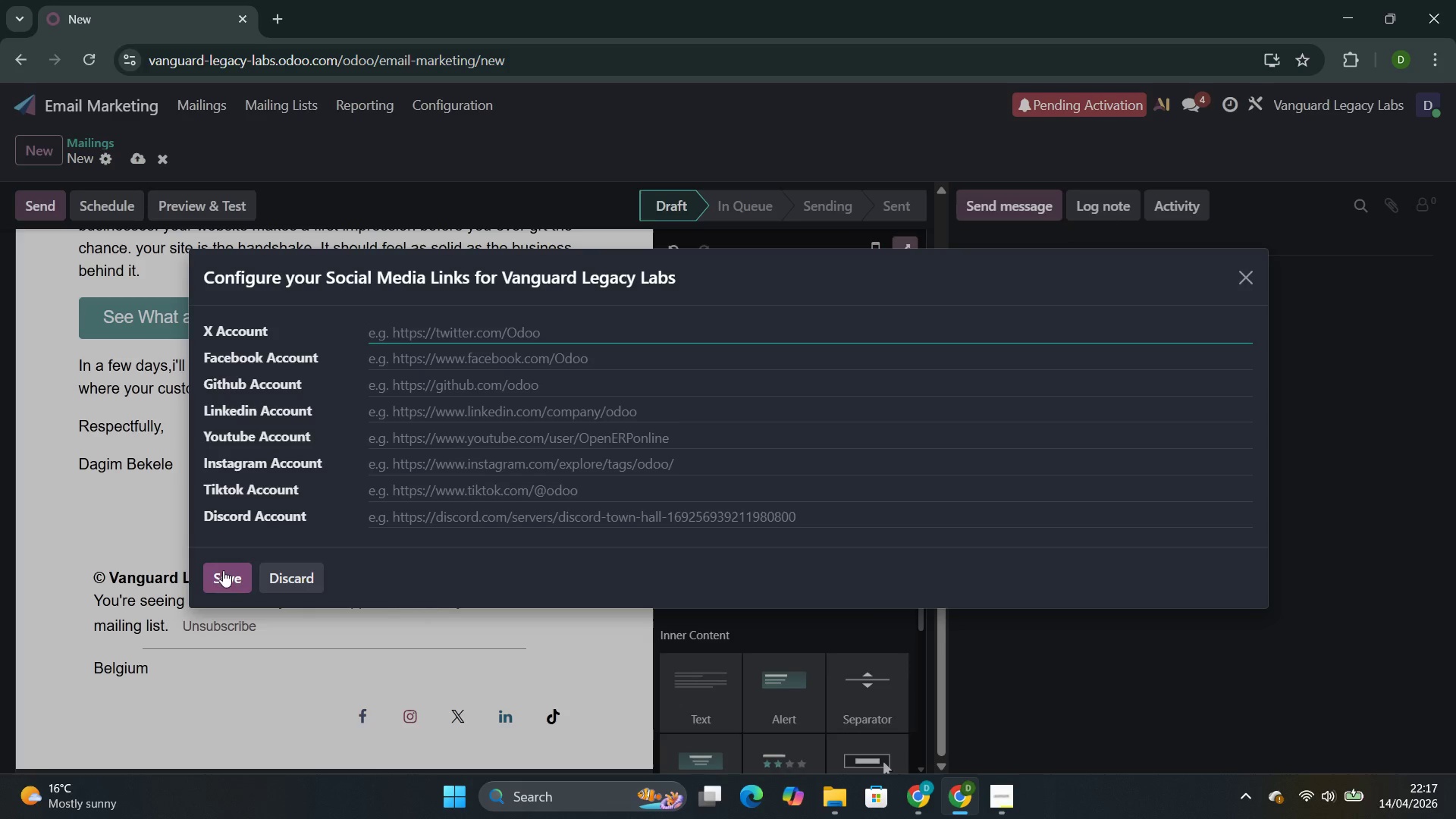 
left_click([222, 579])
 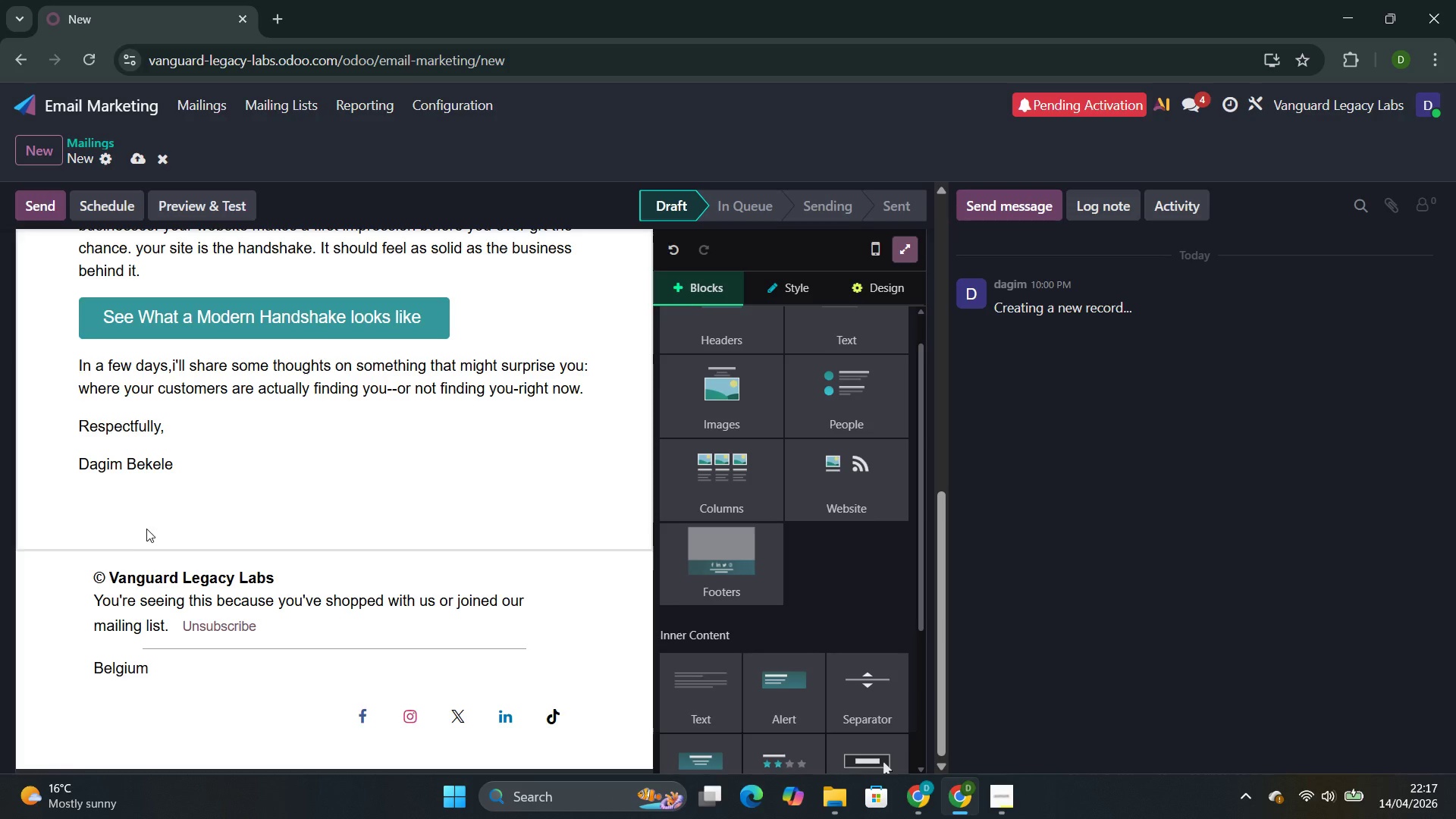 
left_click([144, 524])
 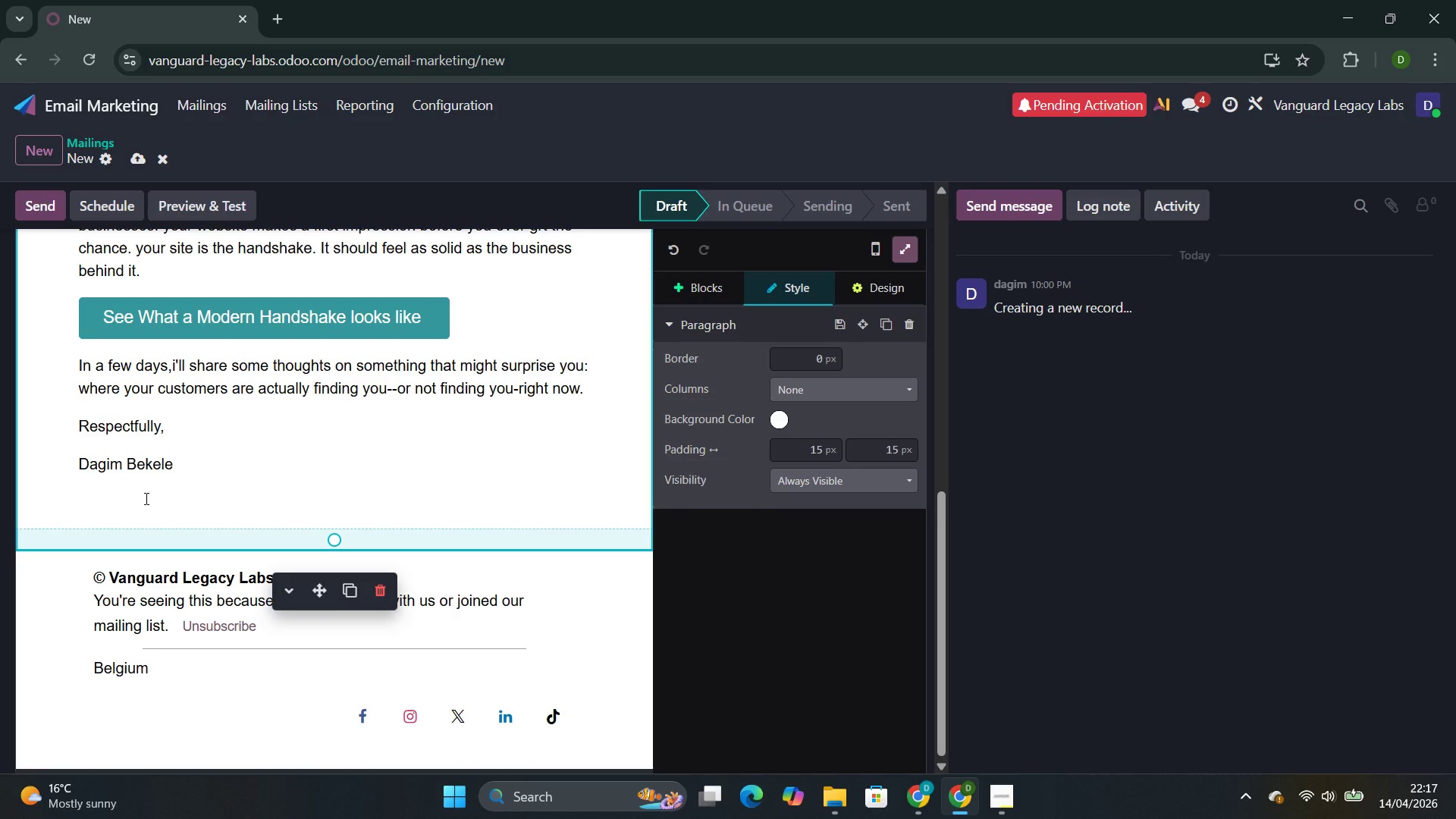 
left_click([145, 498])
 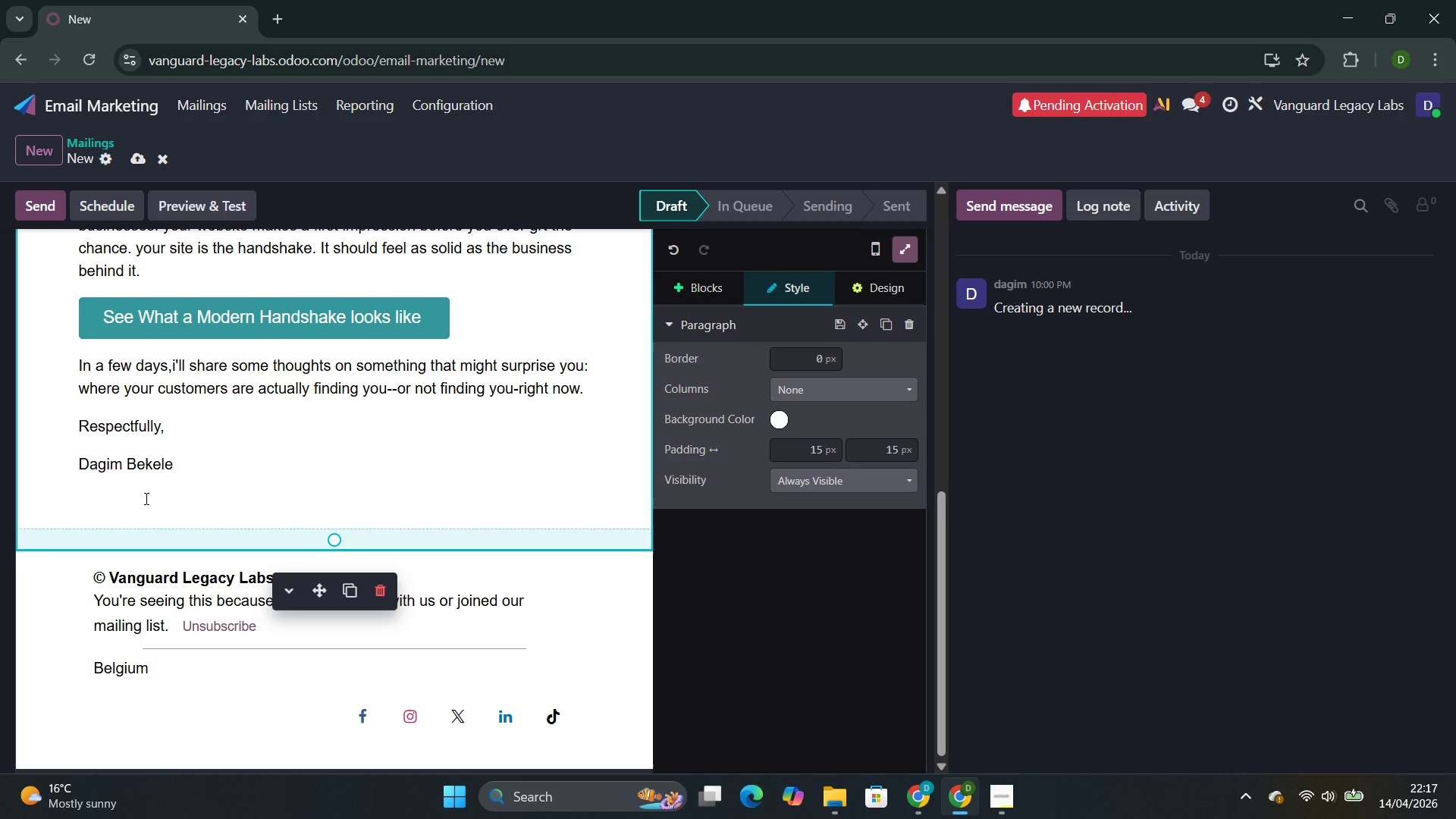 
key(Backspace)
 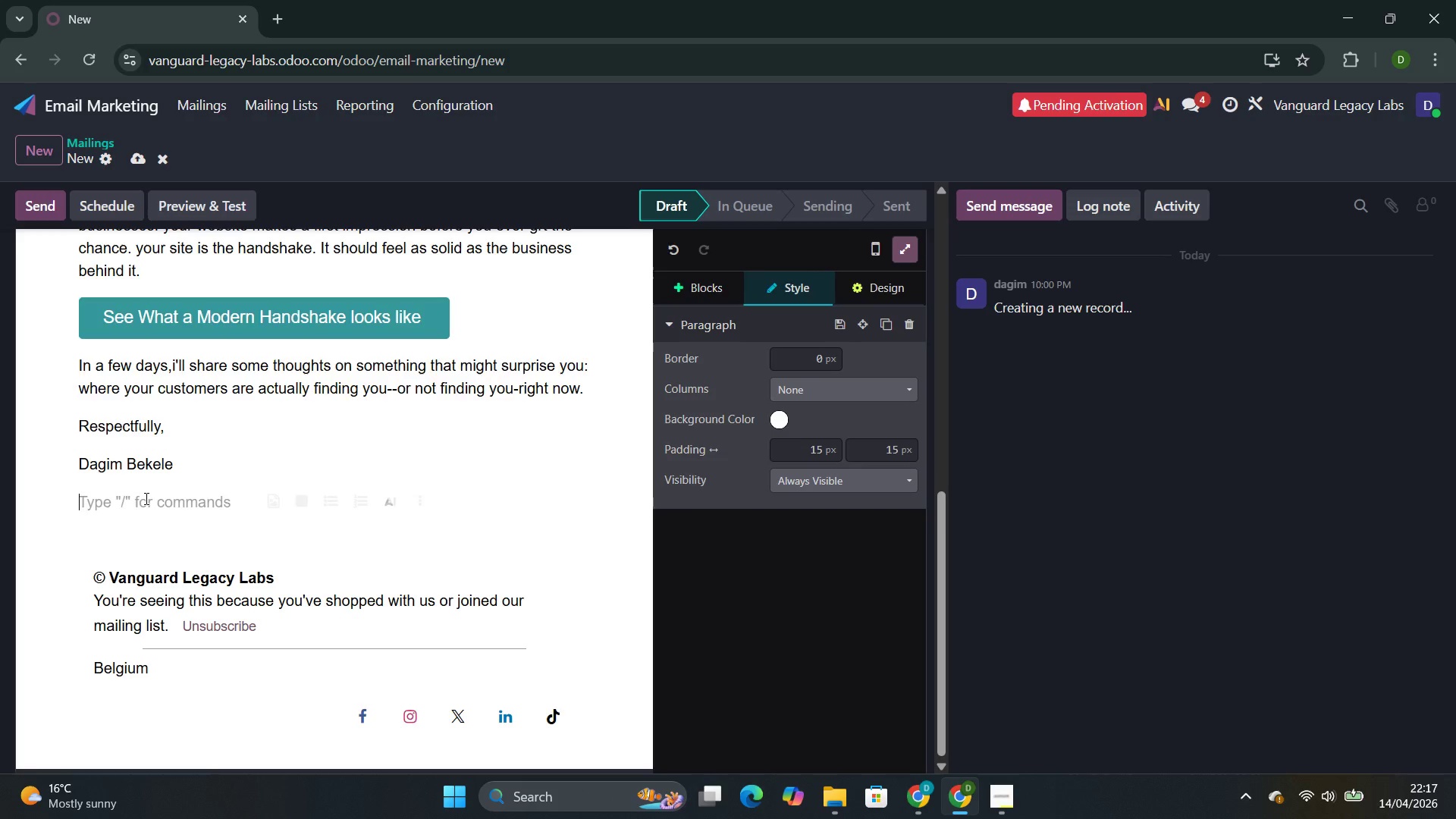 
key(Backspace)
 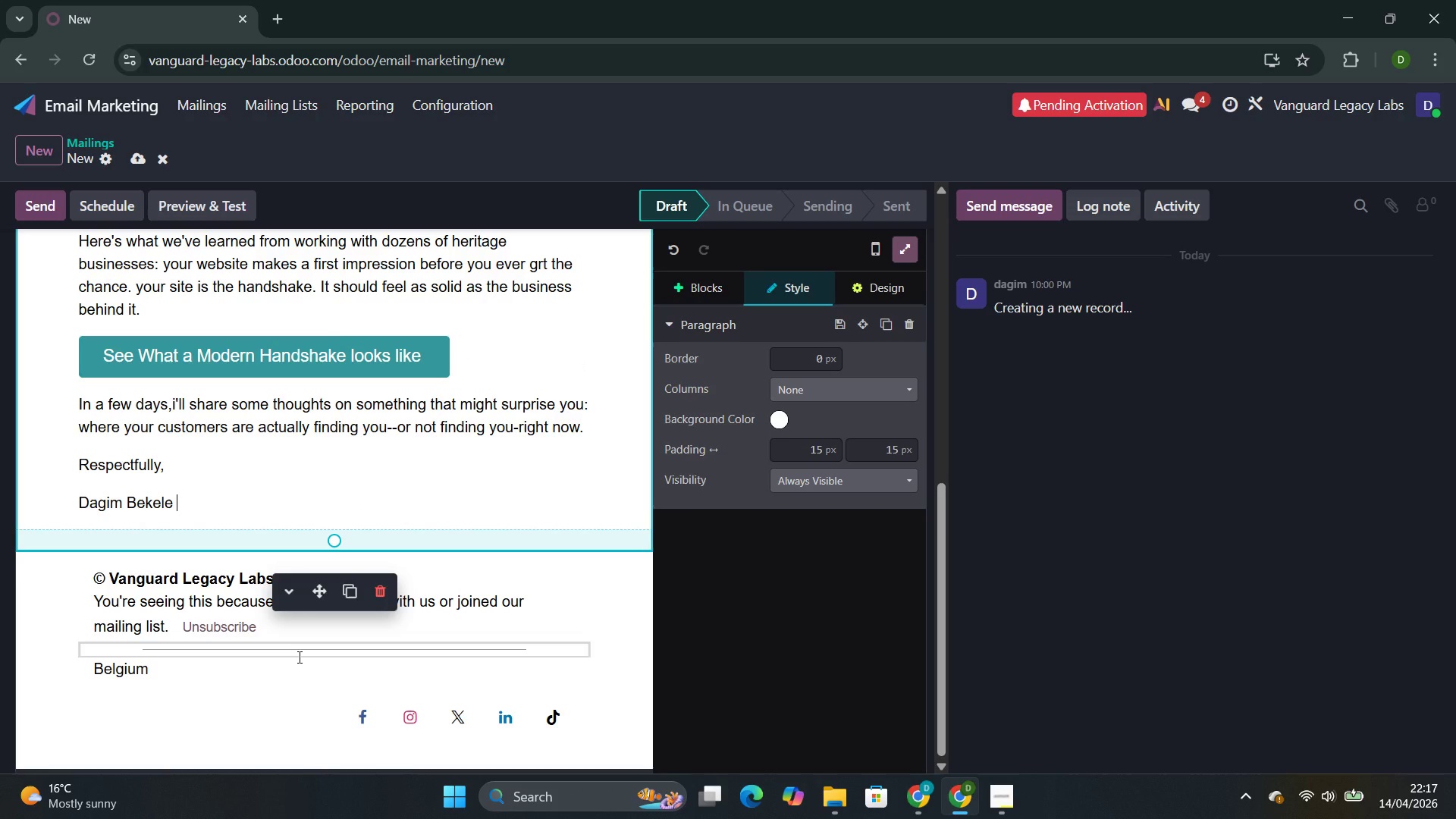 
wait(8.45)
 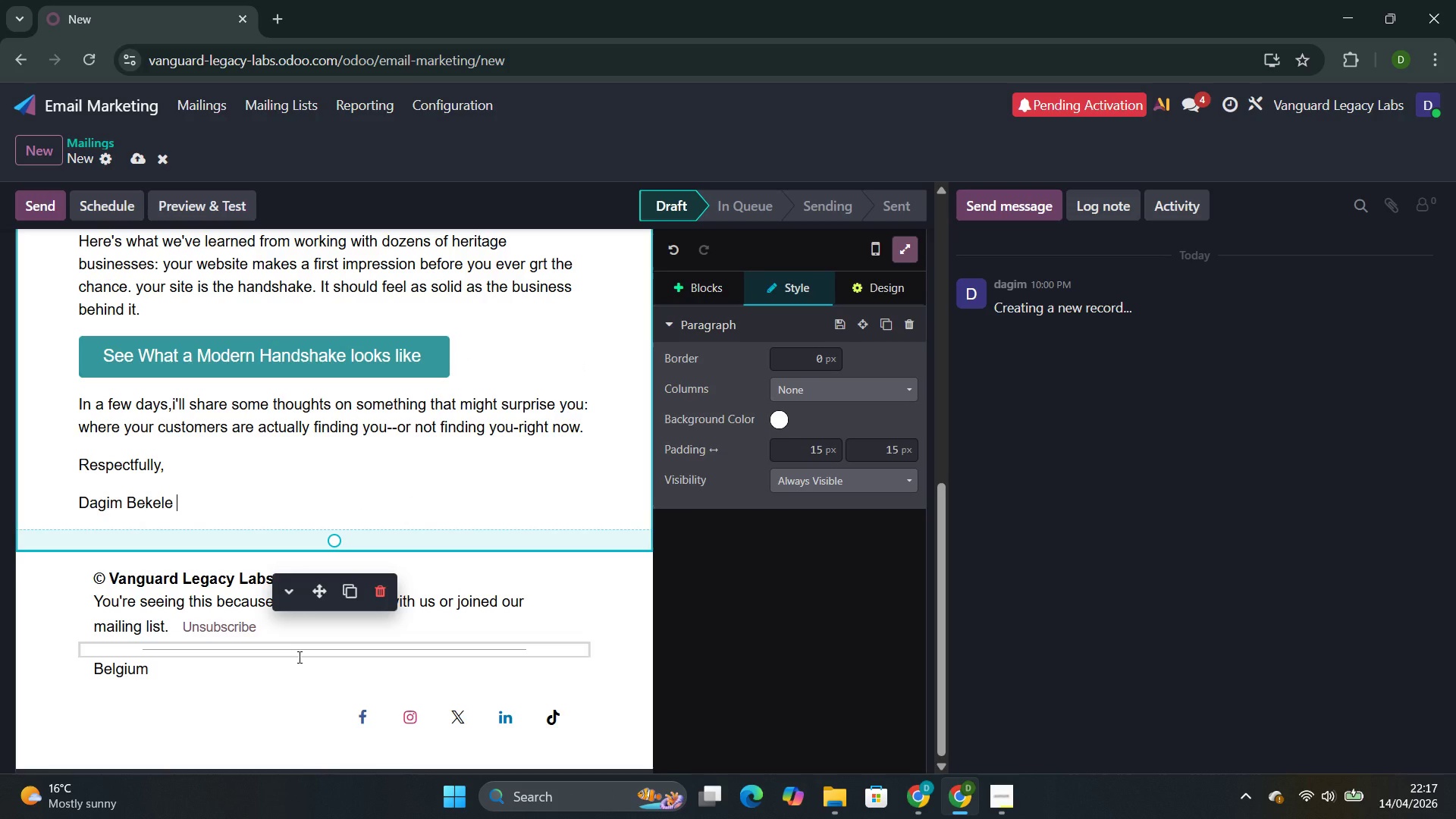 
left_click_drag(start_coordinate=[168, 623], to_coordinate=[94, 593])
 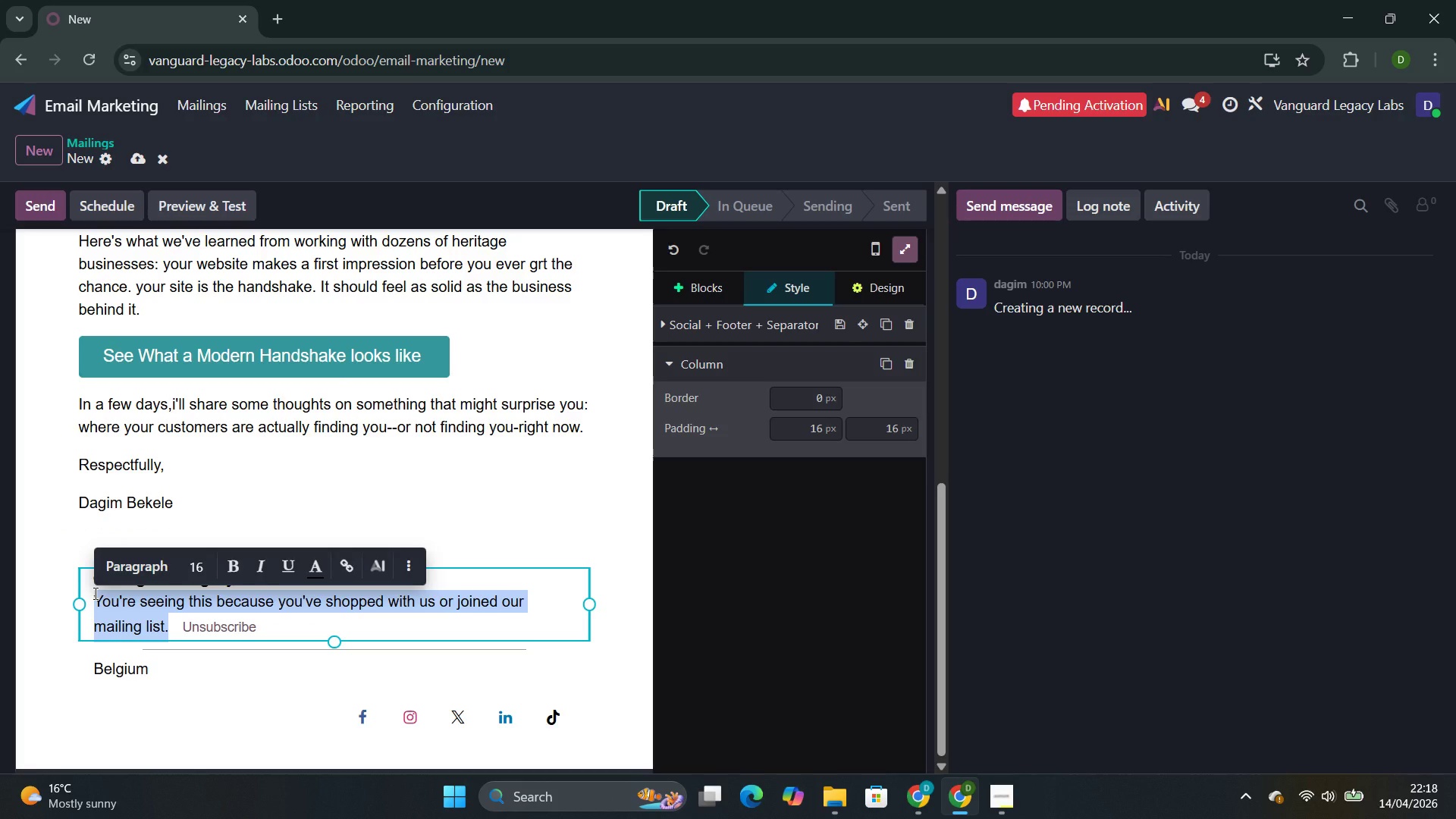 
type(No sales call. NO)
key(Backspace)
type(O pressure )
key(Backspace)
type(. Just informatiom)
key(Backspace)
type(n that might b)
 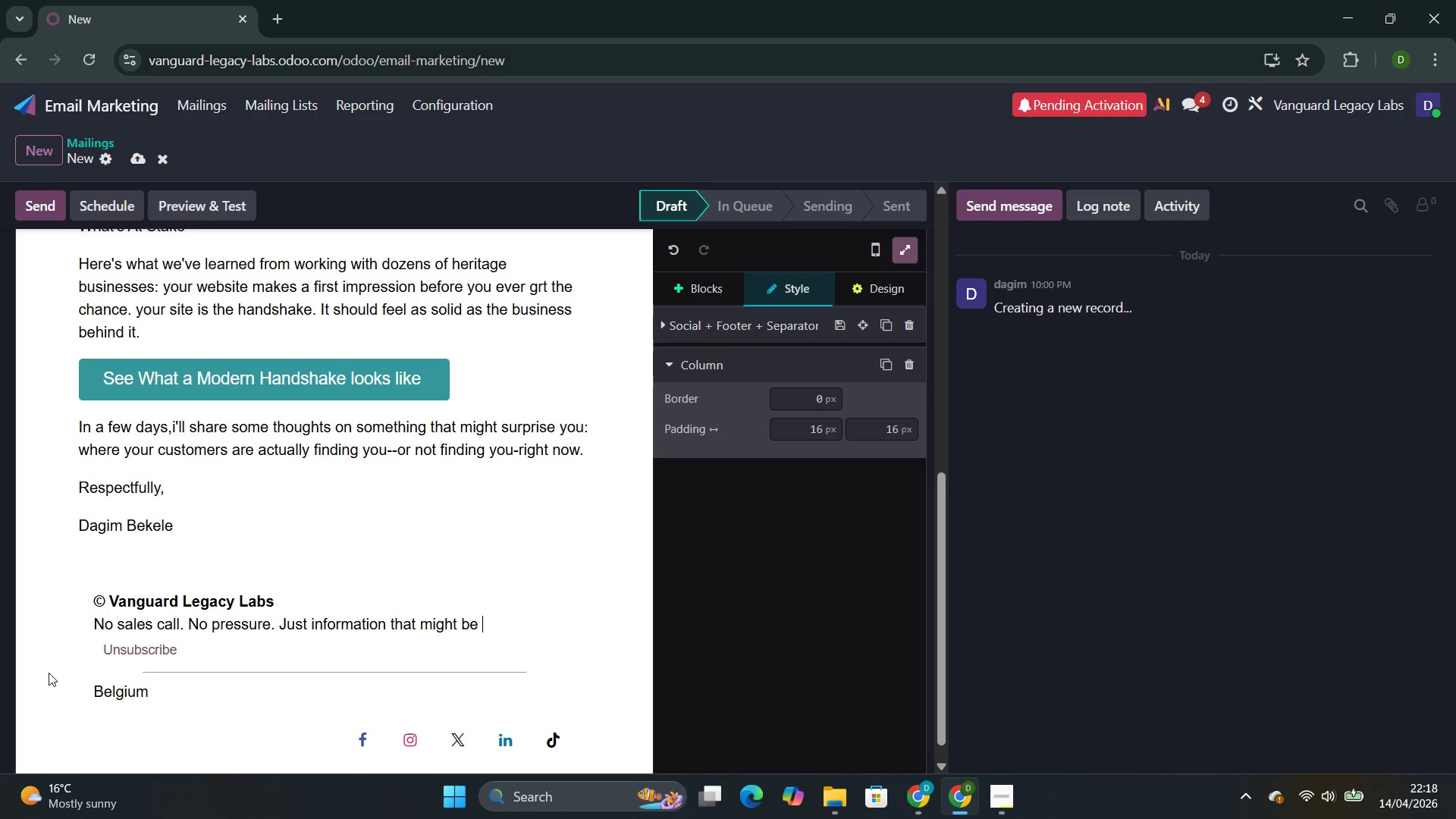 
 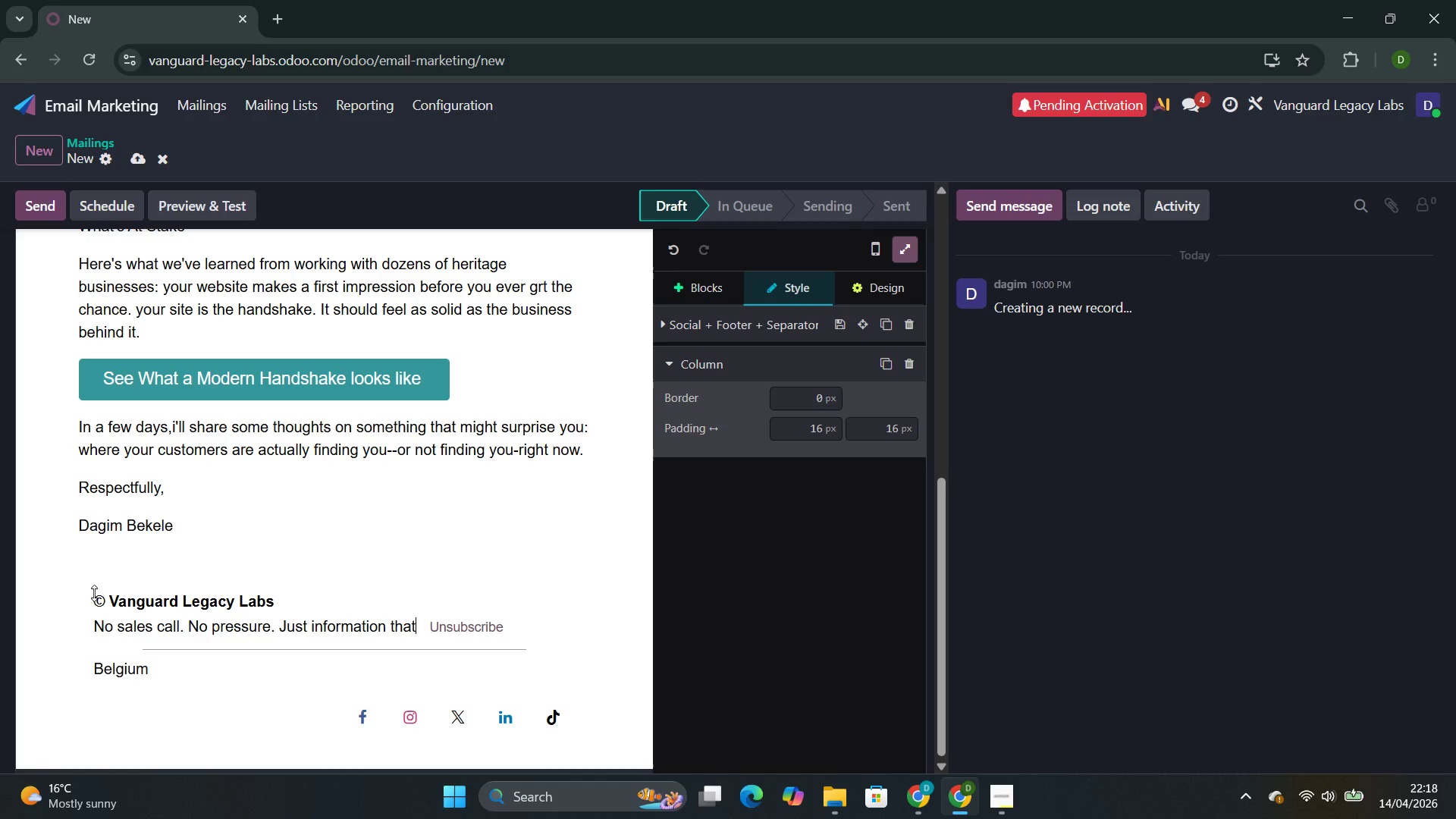 
type(e useful as you think )
 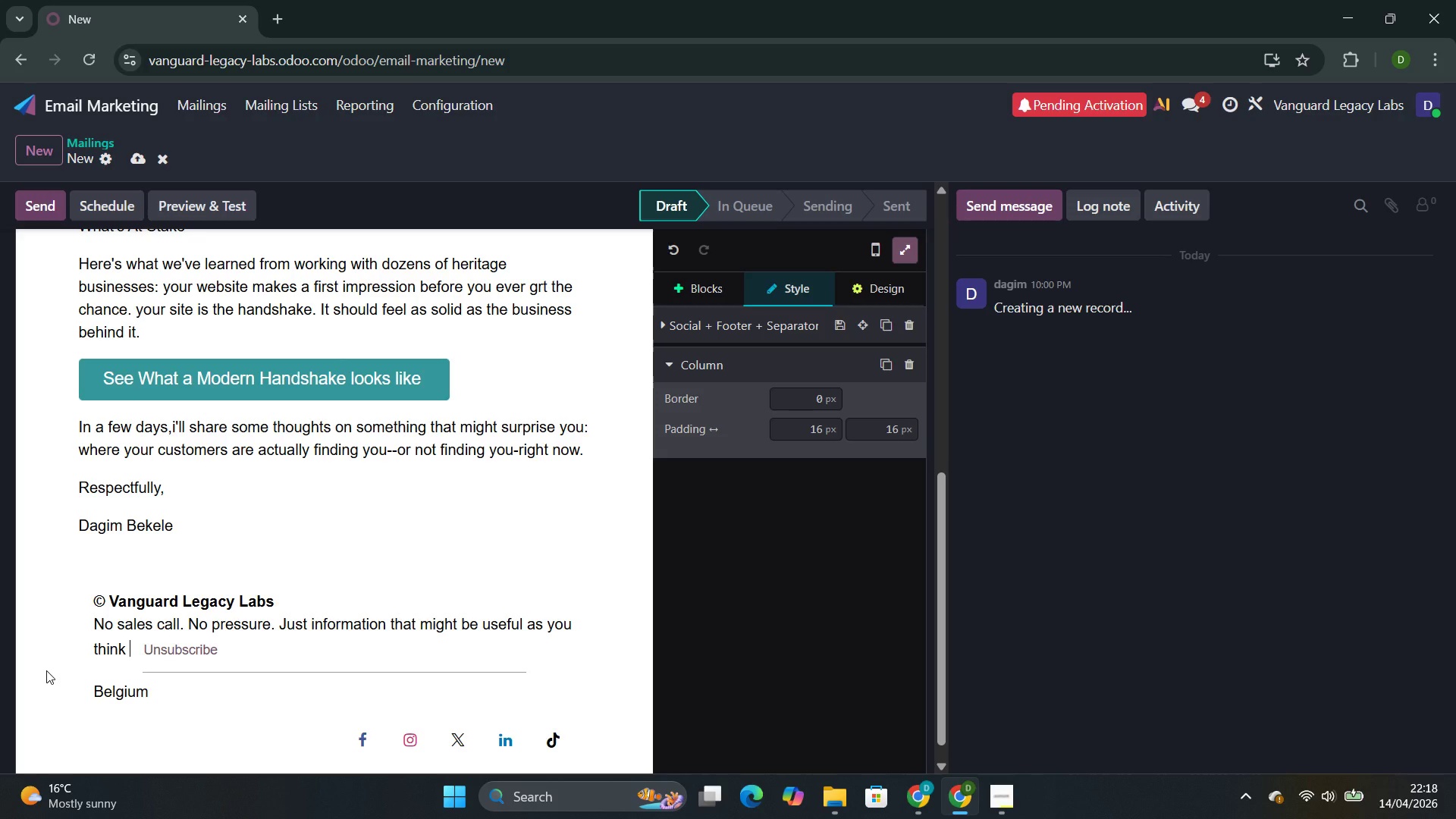 
type(about the ne)
 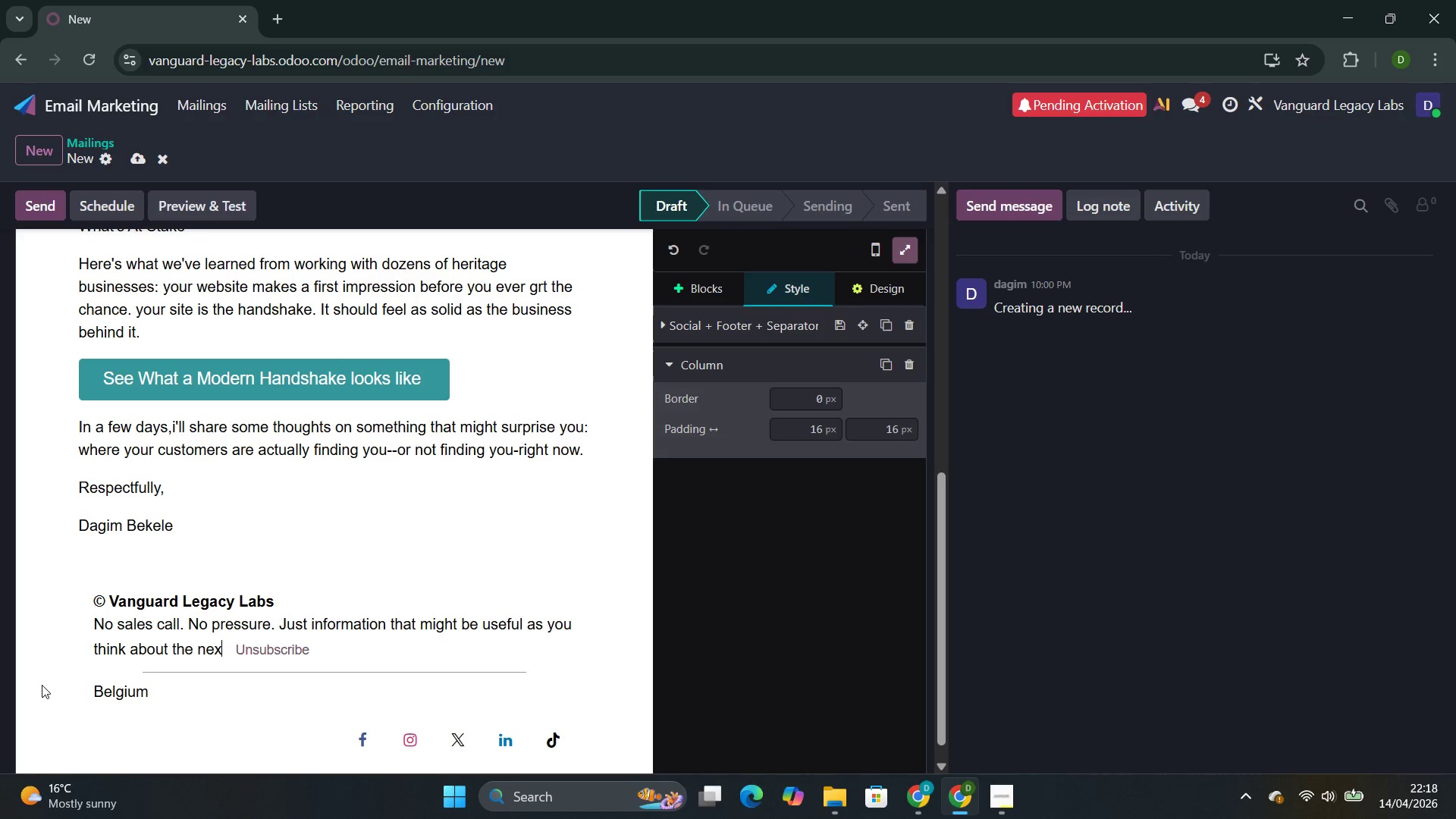 
type(xt chaper for)
 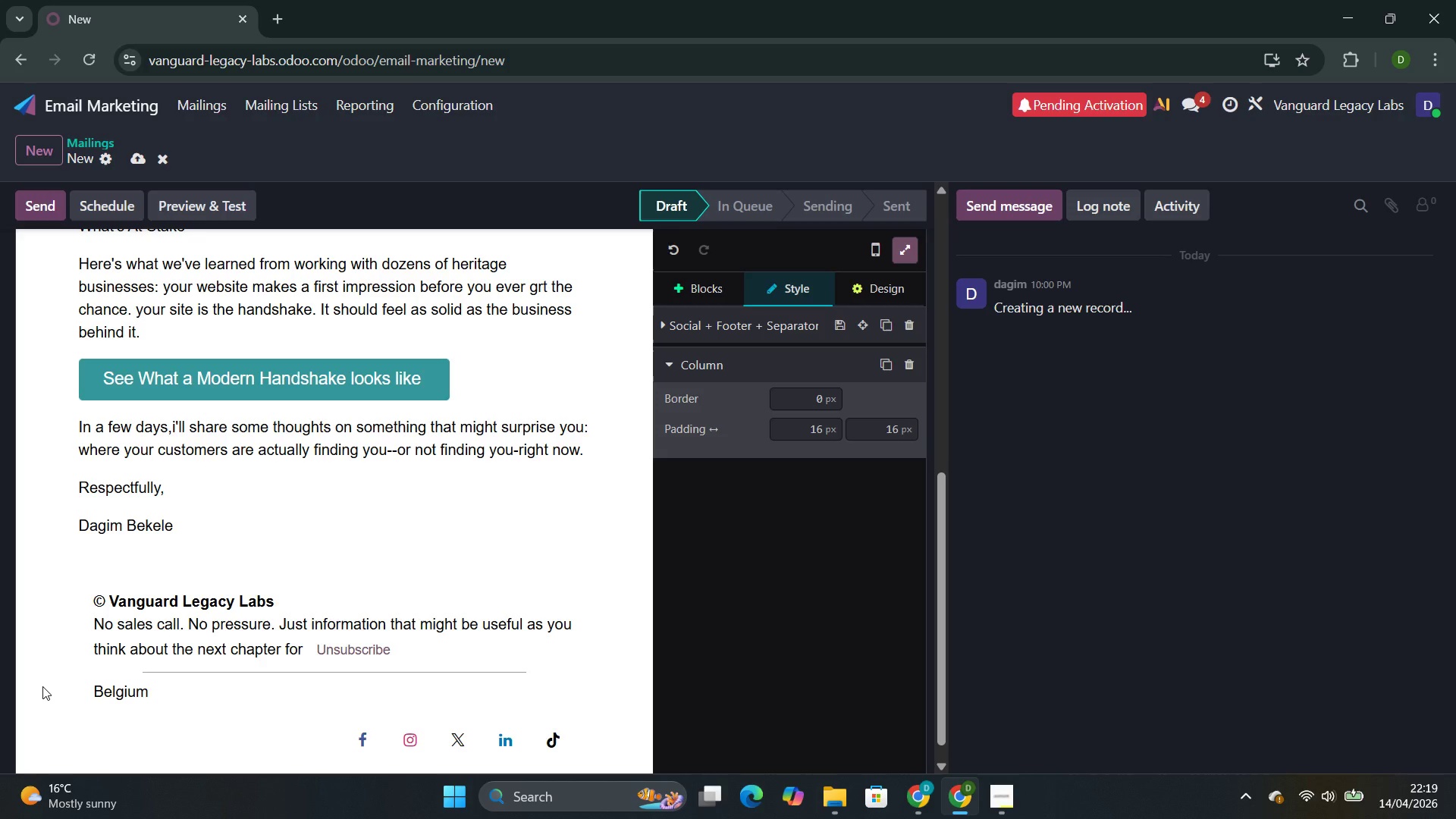 
type( Utopia.)
 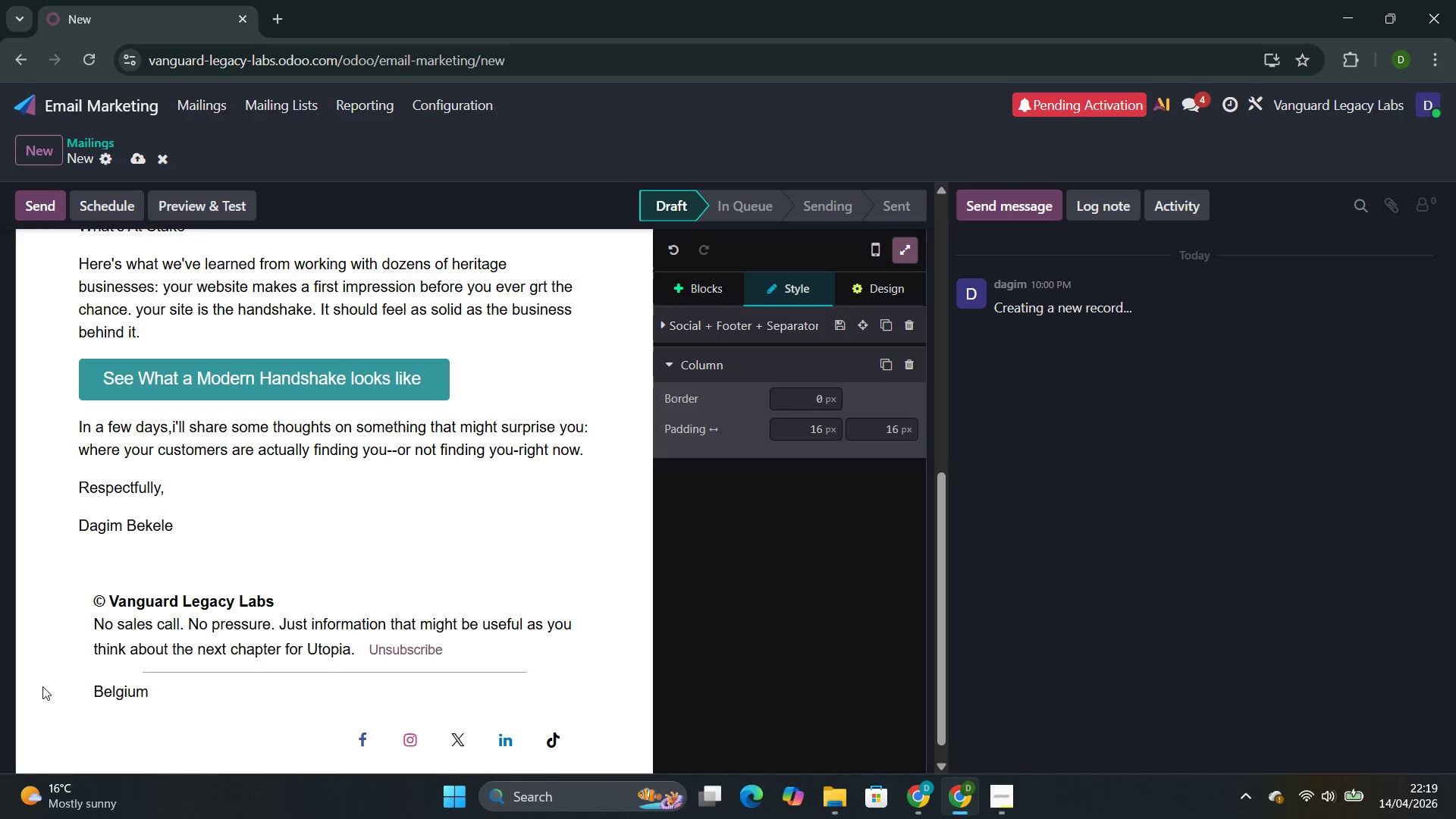 
left_click([437, 513])
 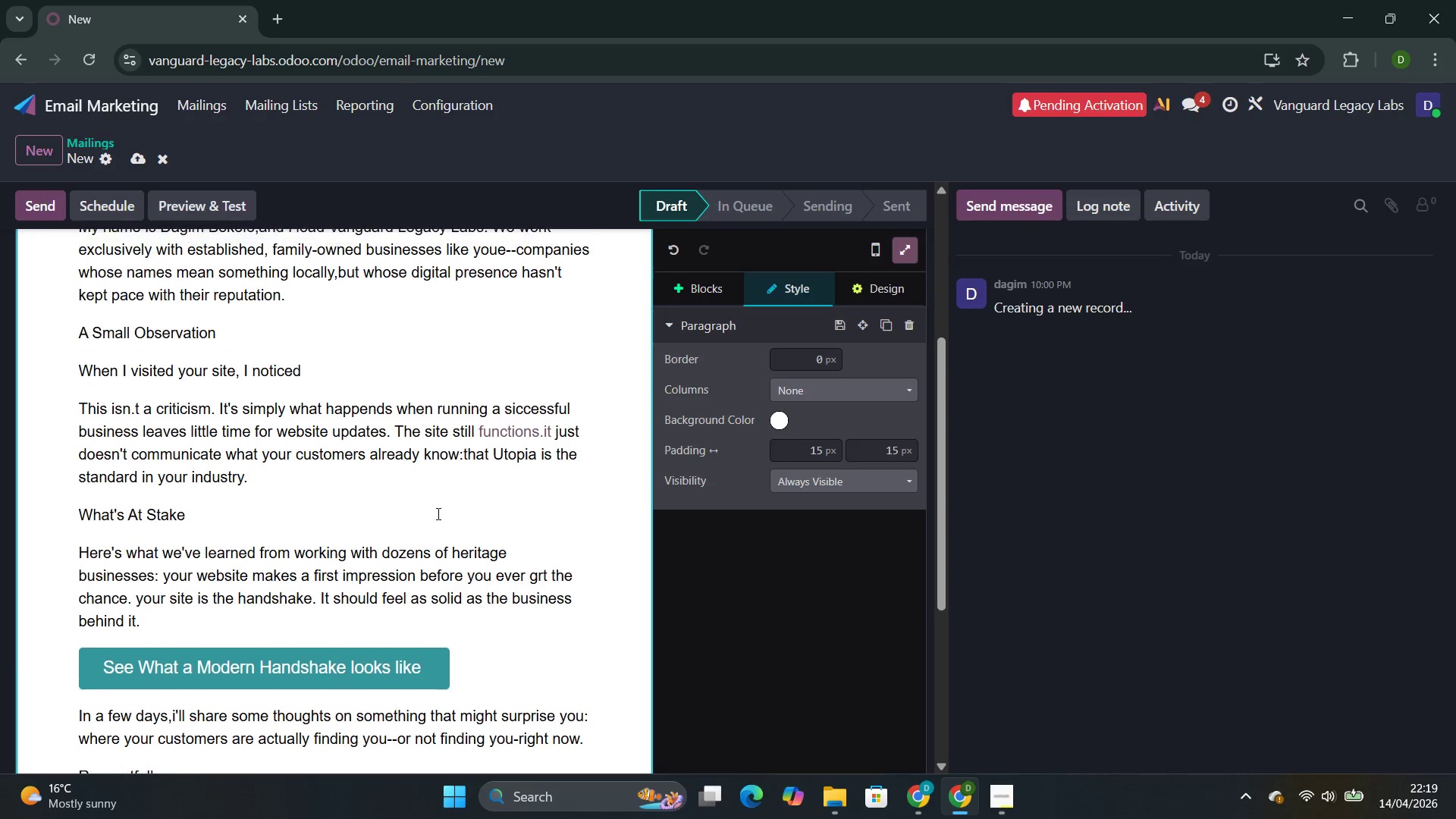 
wait(5.62)
 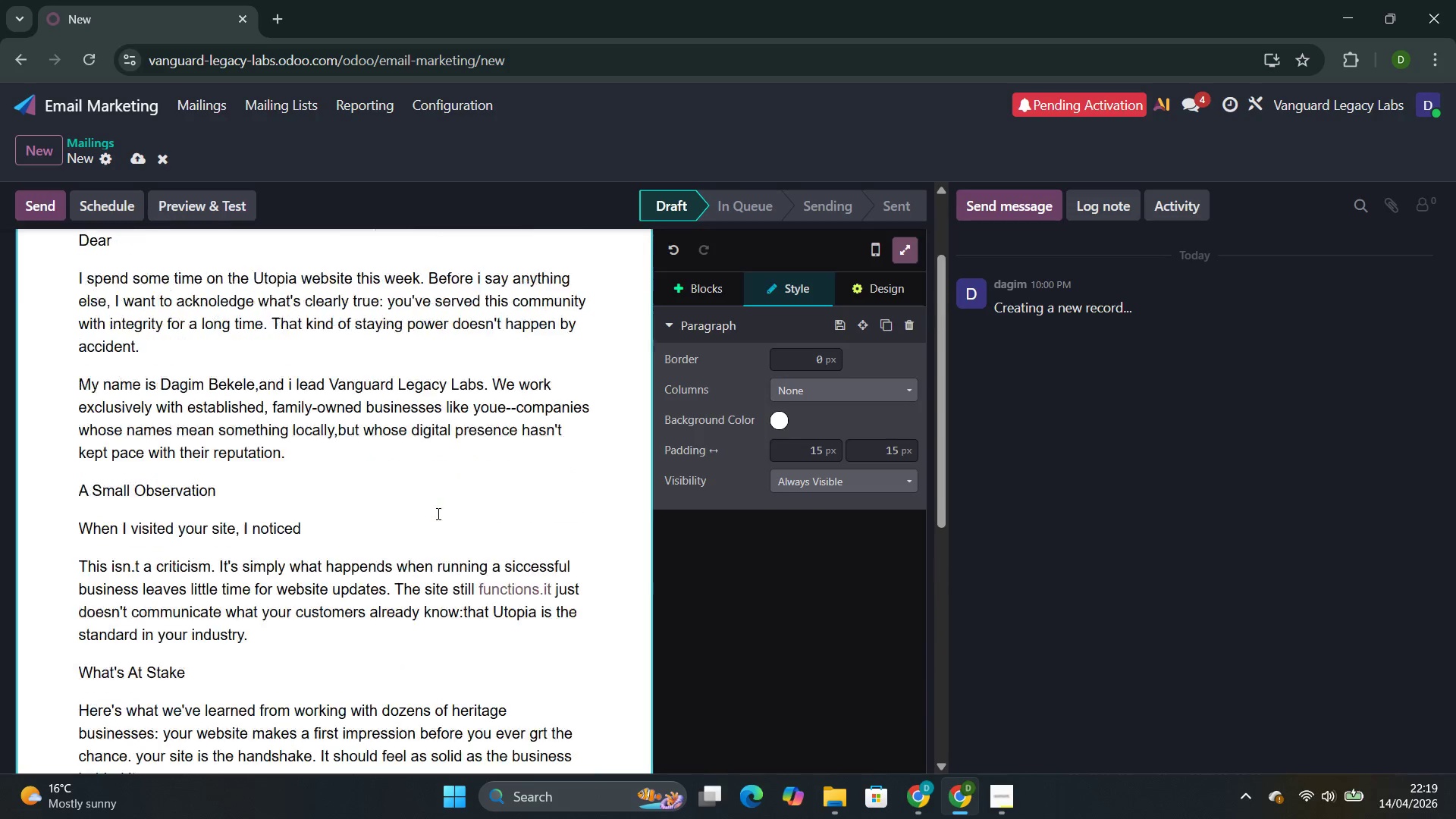 
left_click([704, 287])
 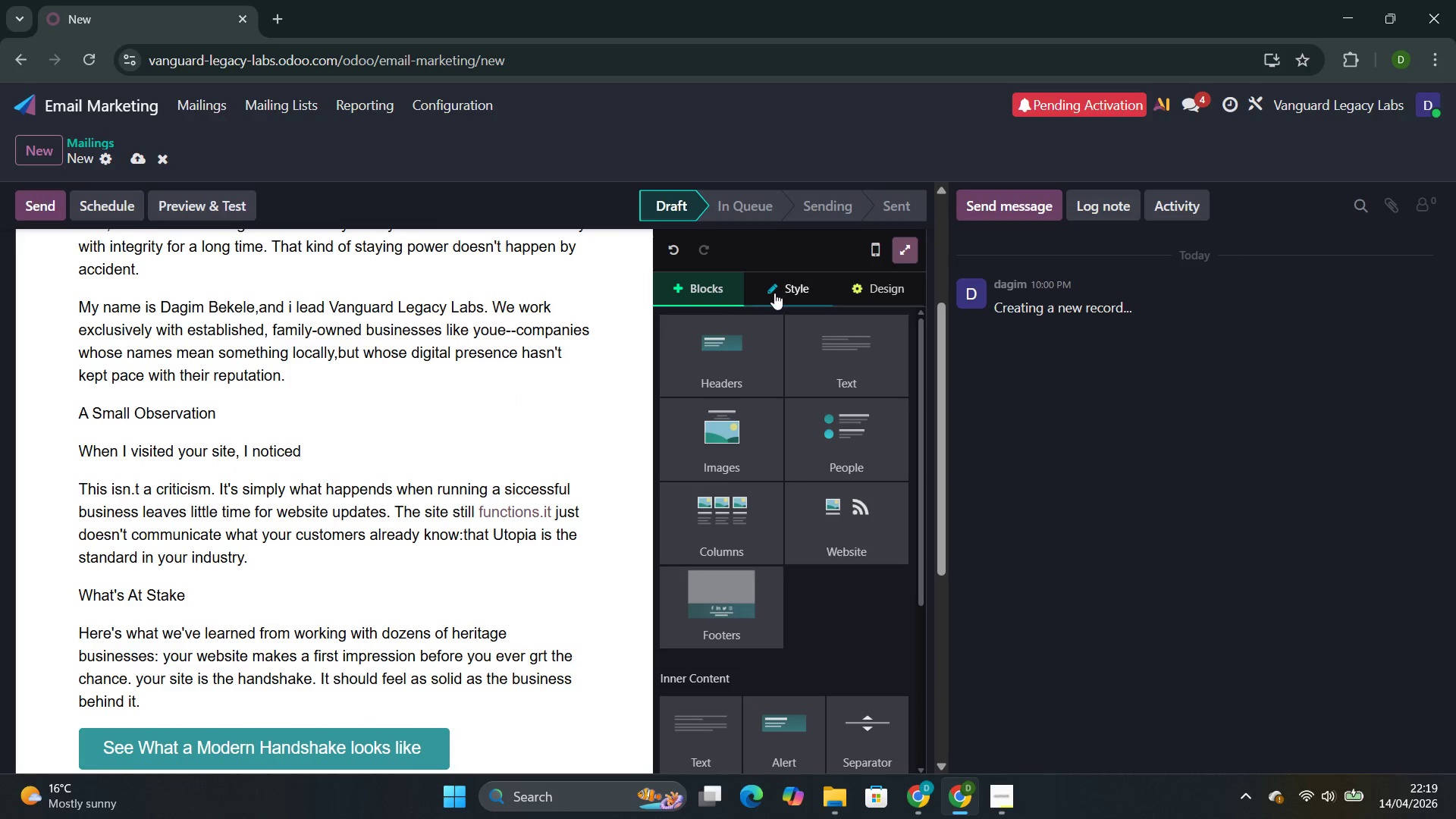 
left_click([780, 293])
 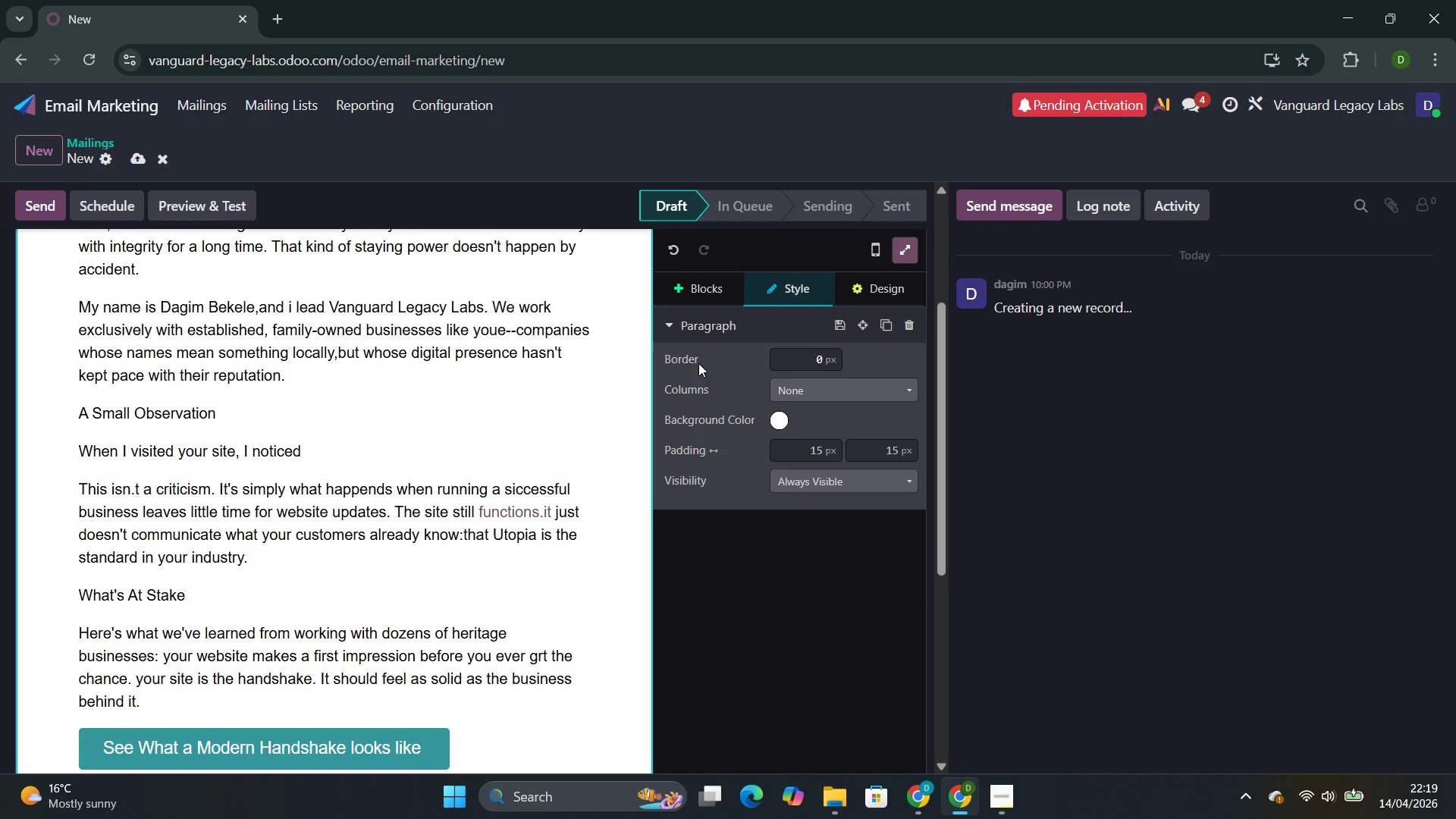 
left_click([700, 285])
 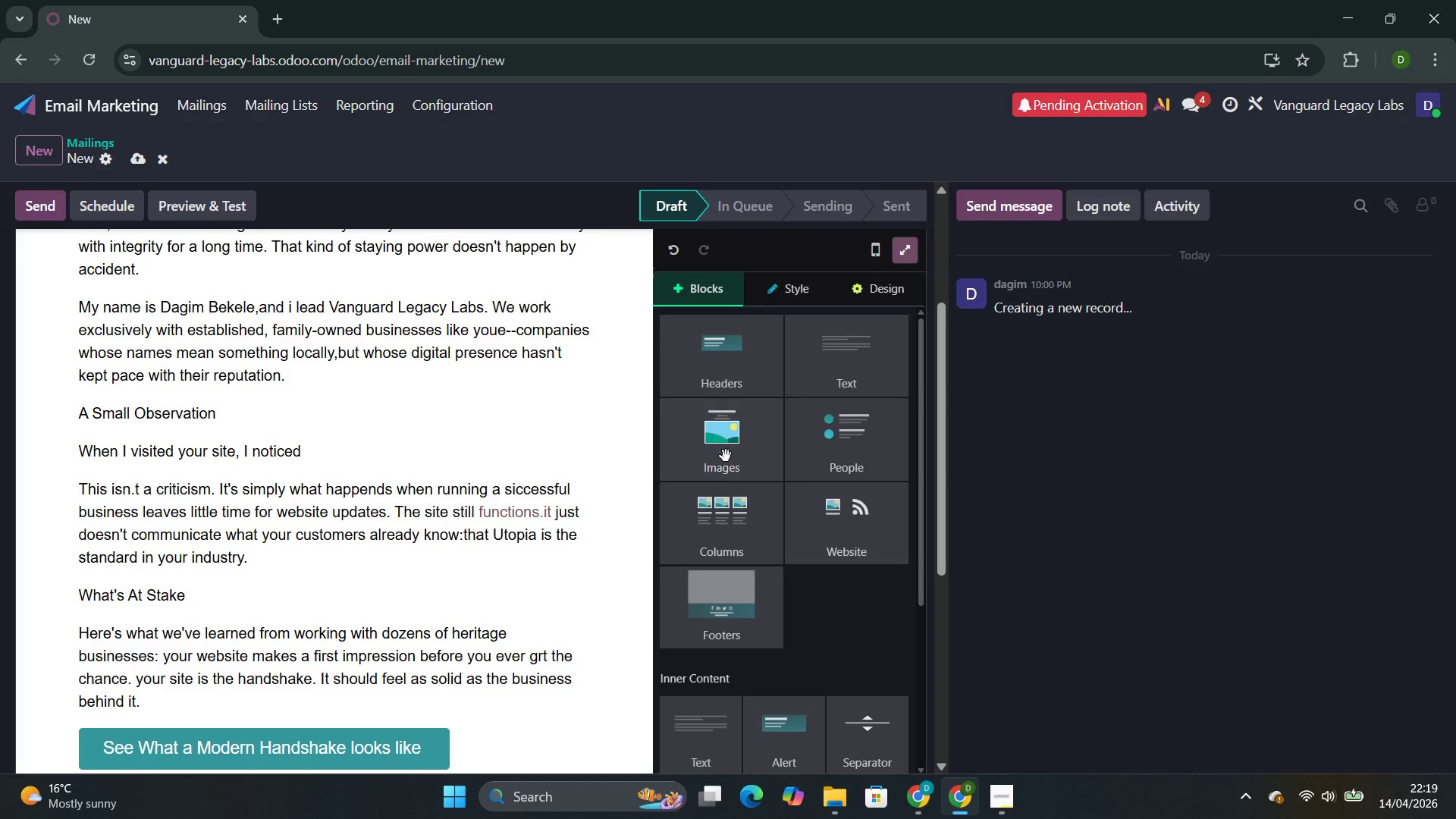 
left_click([730, 463])
 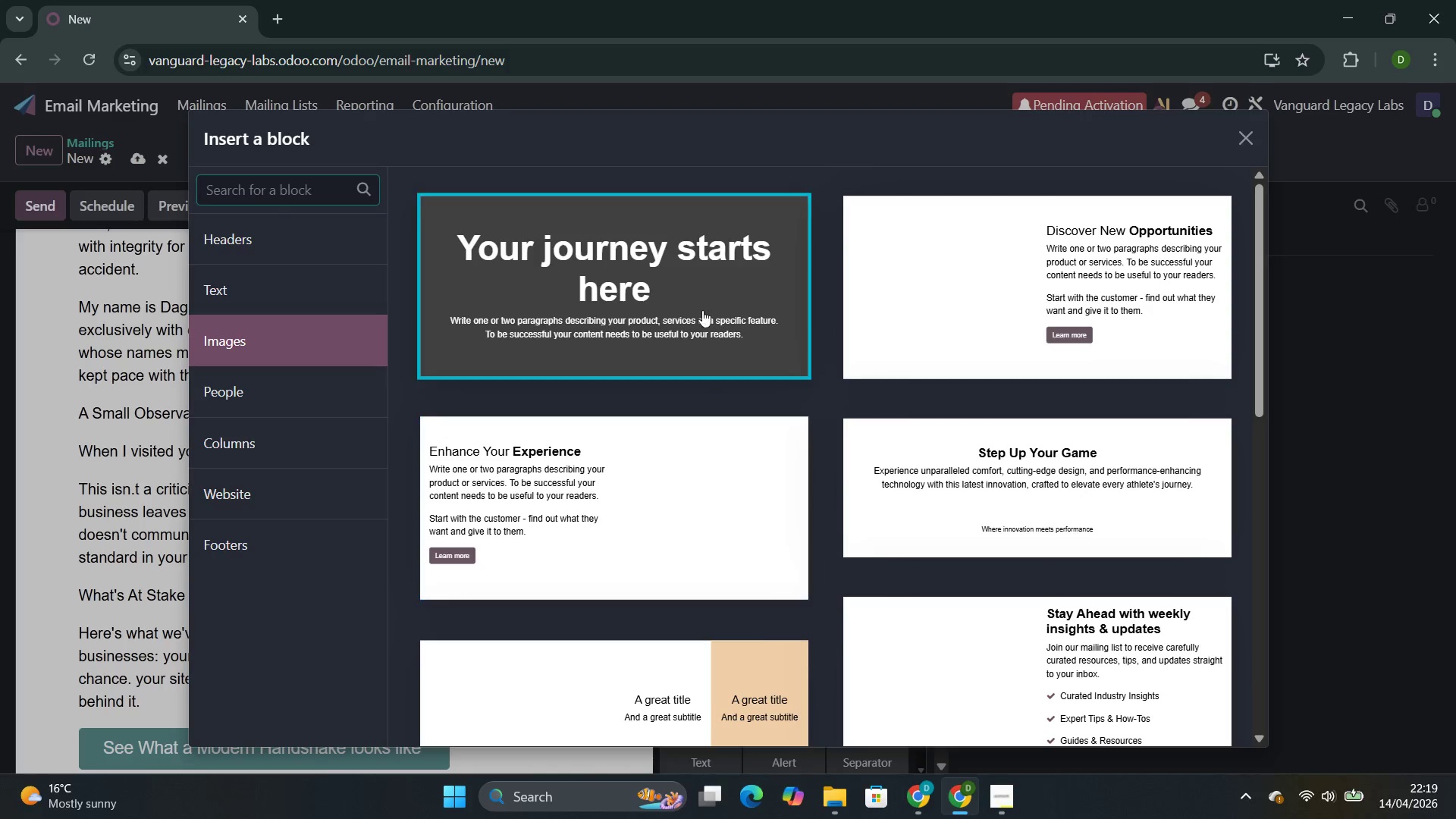 
left_click([702, 310])
 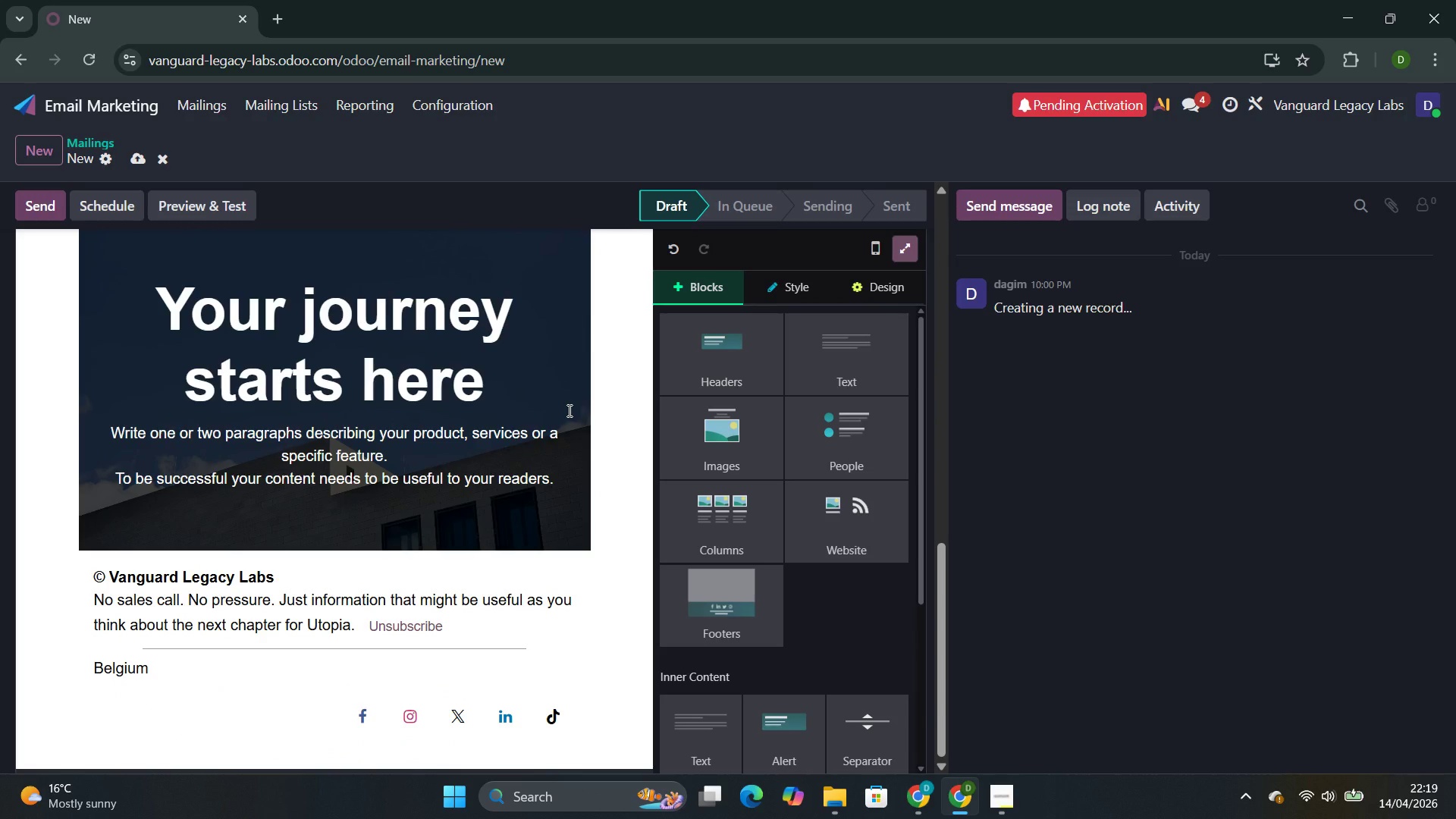 
left_click([563, 500])
 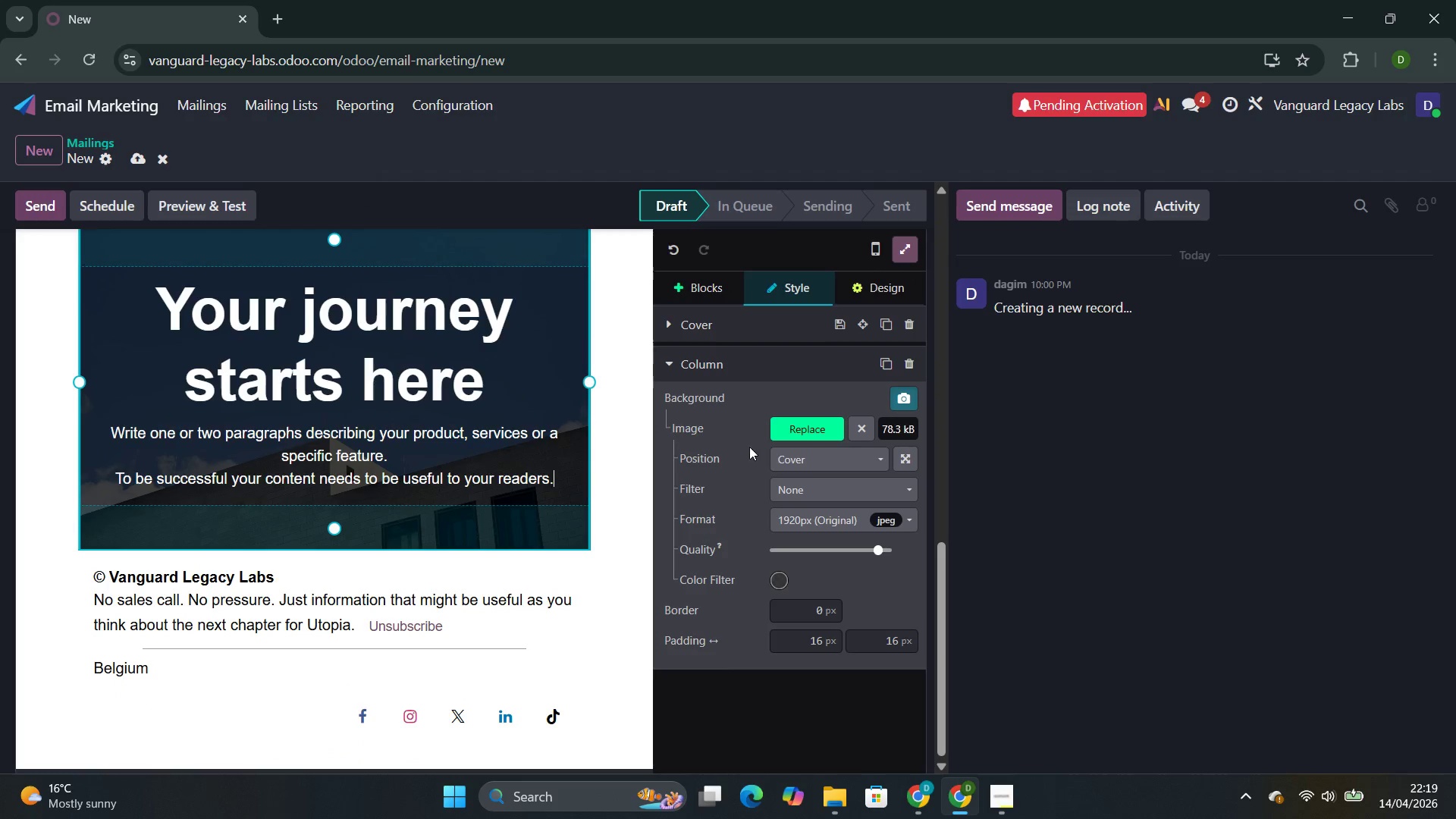 
left_click([810, 426])
 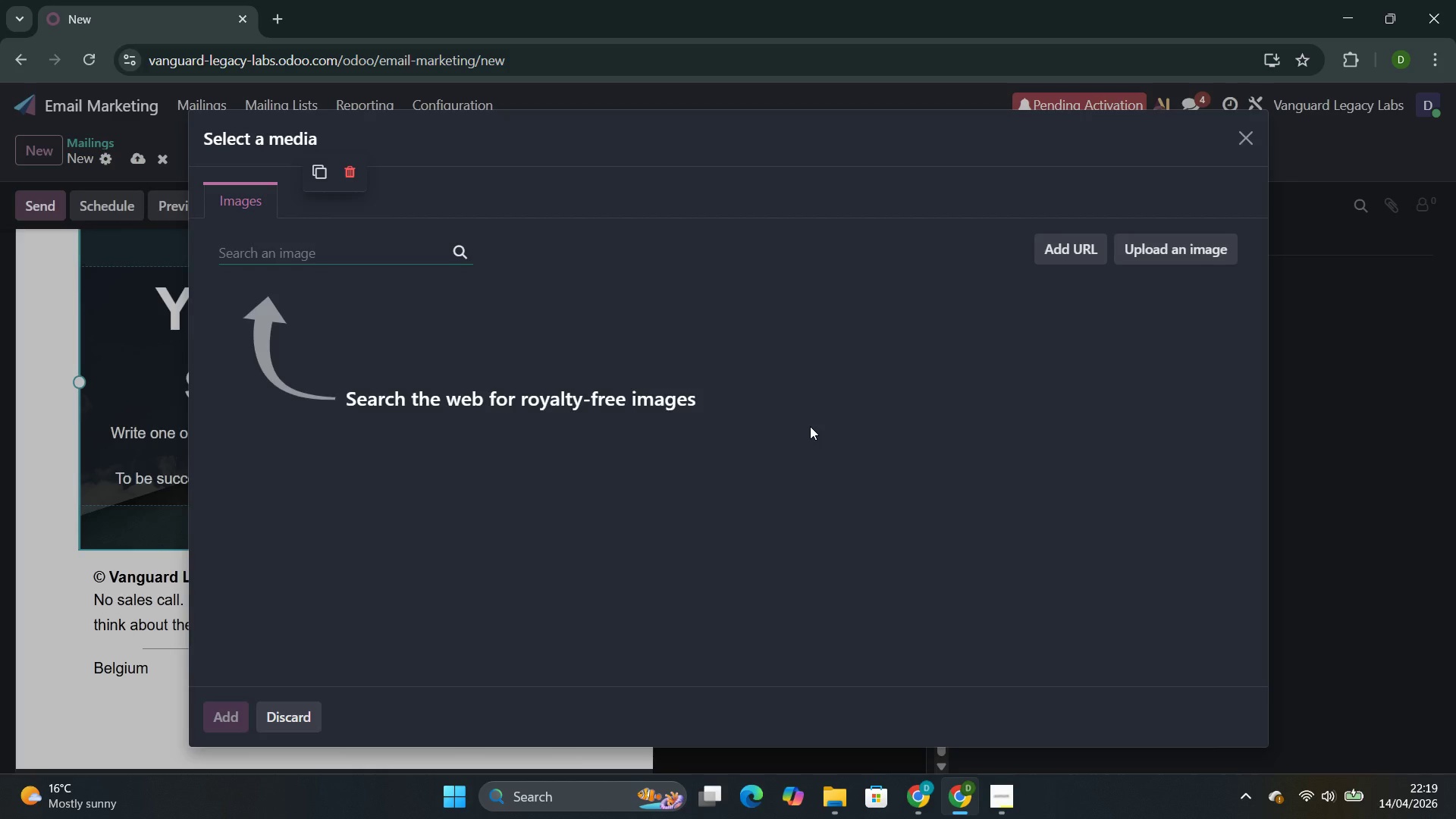 
wait(18.7)
 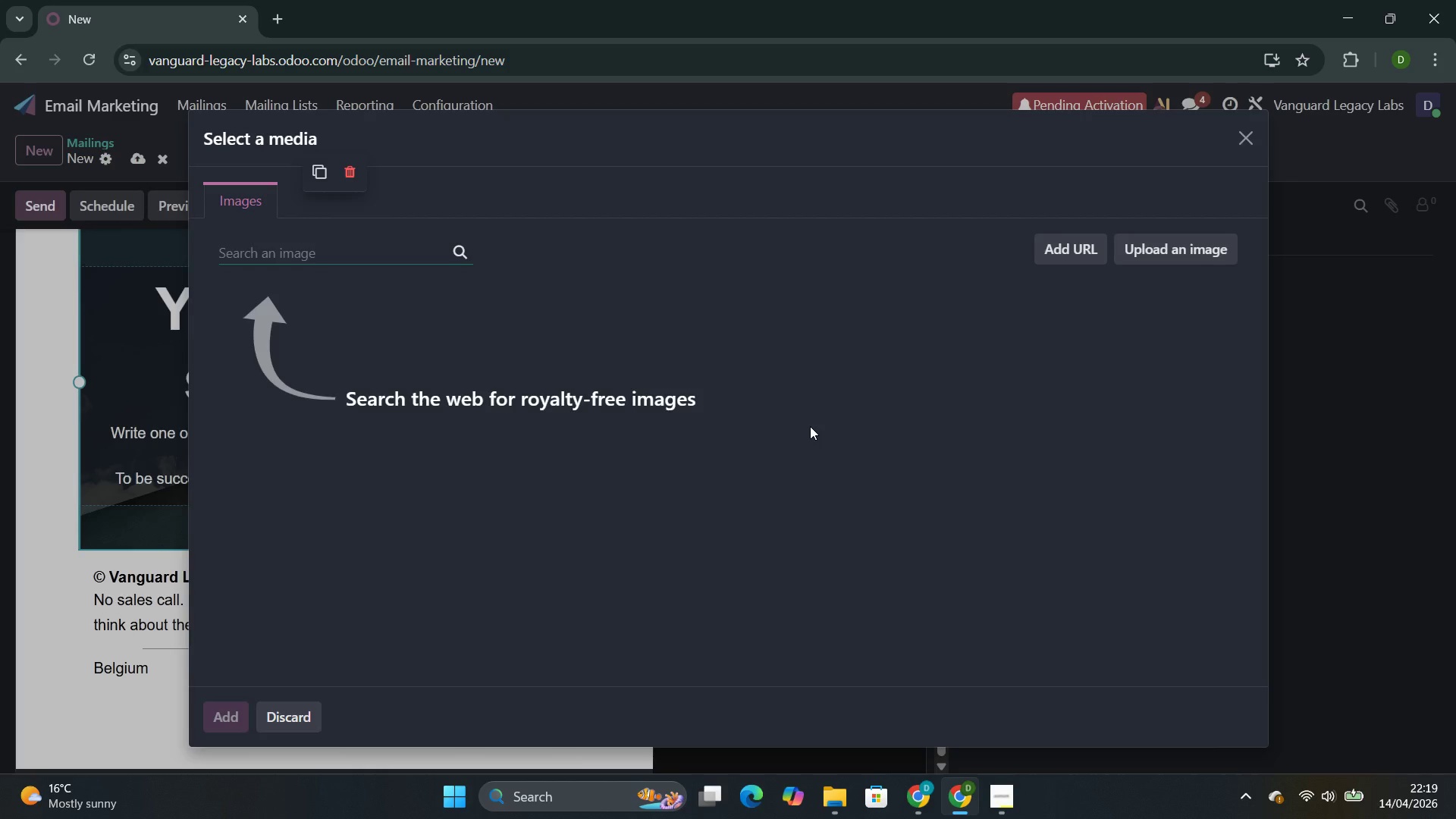 
type(clean )
 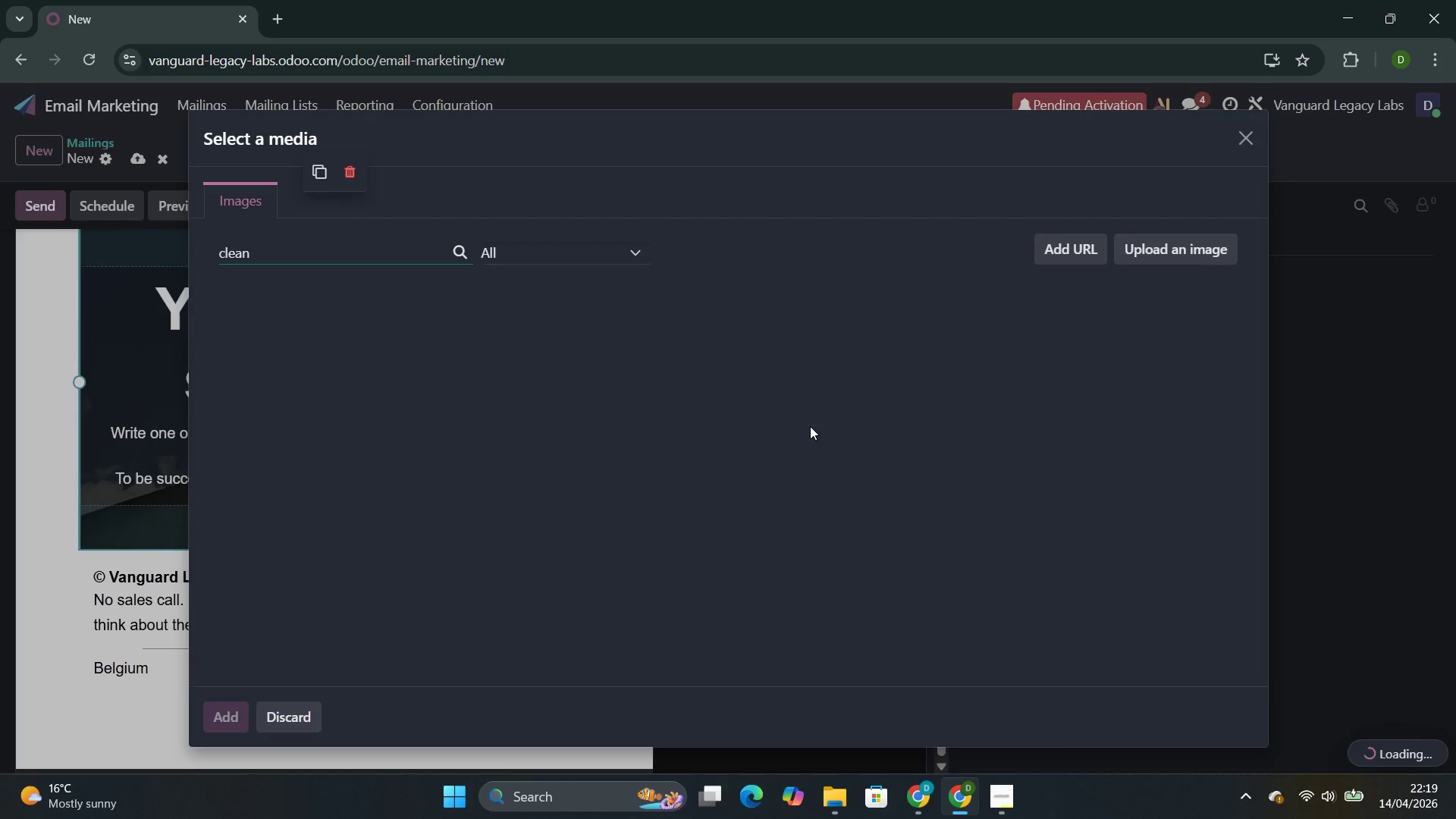 
key(Backspace)
 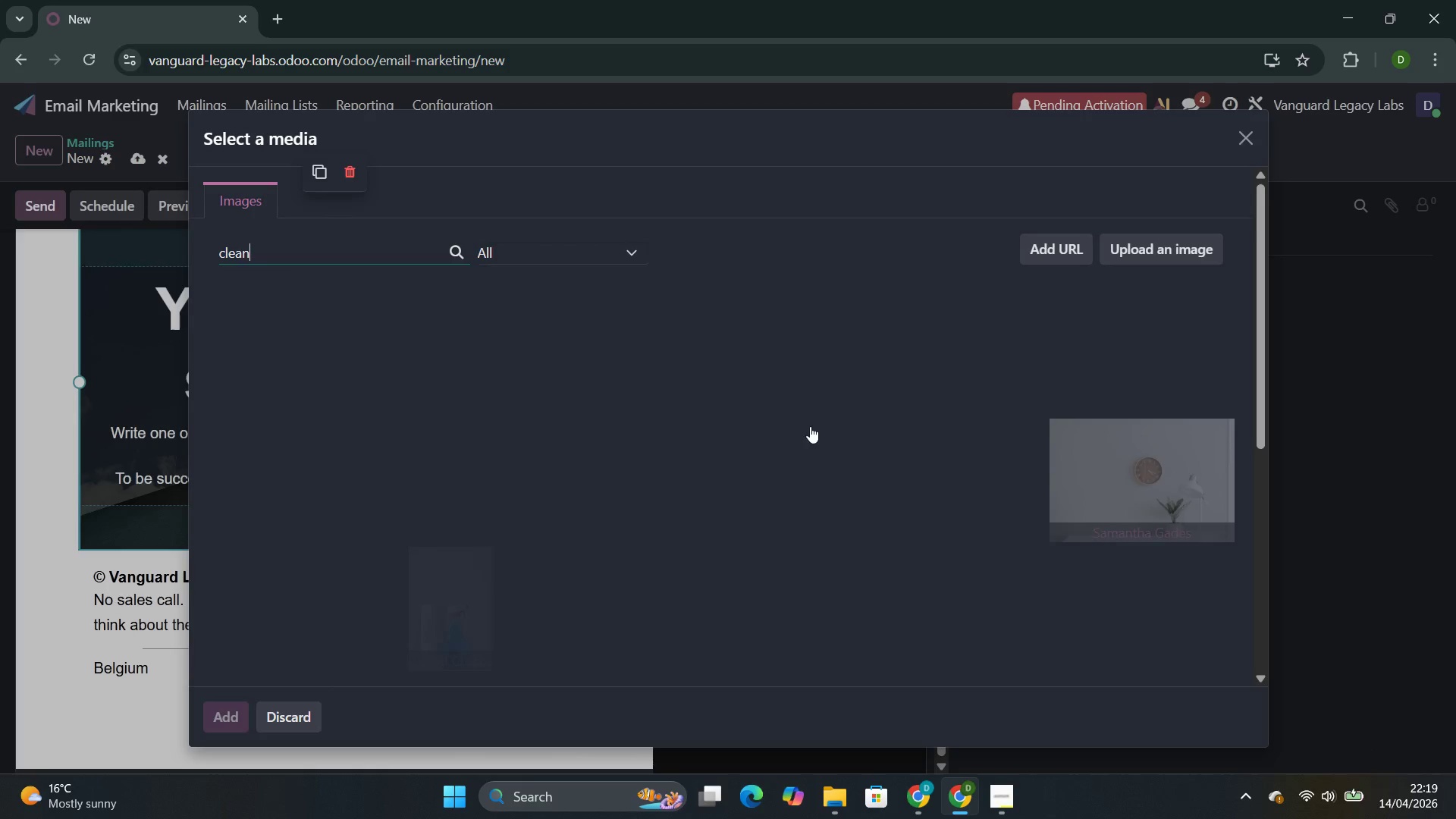 
key(Comma)
 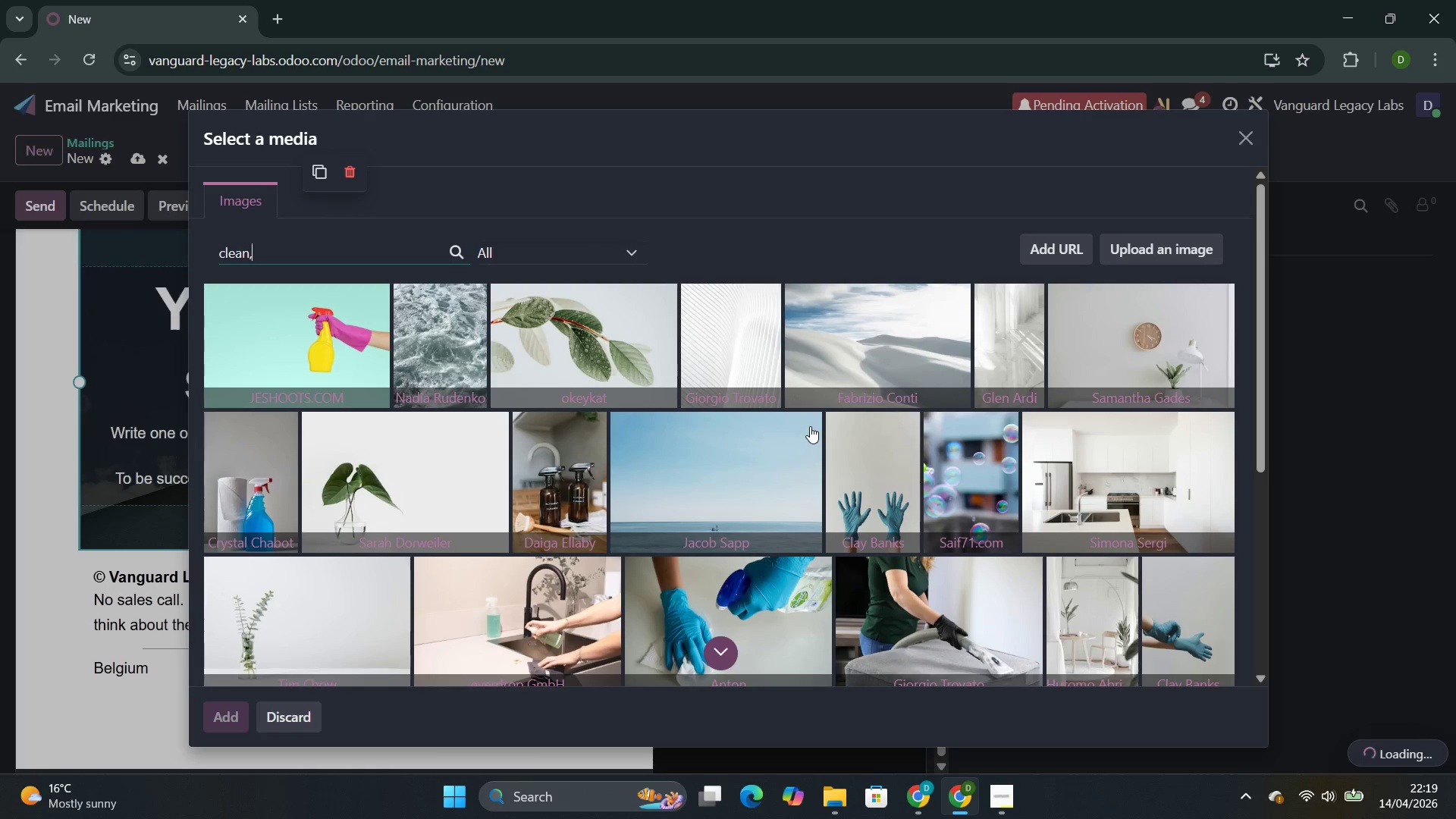 
type(warm )
 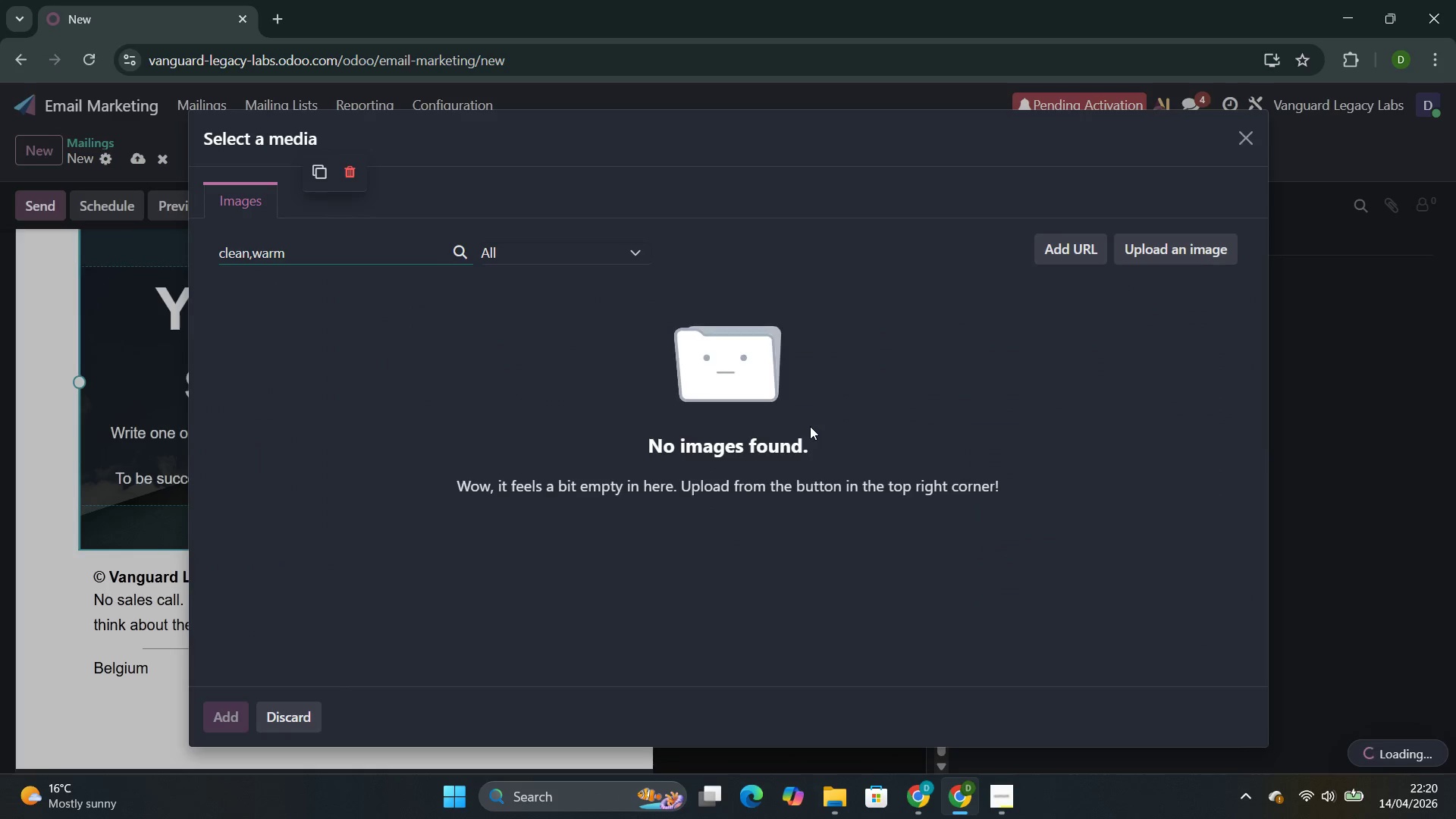 
wait(5.56)
 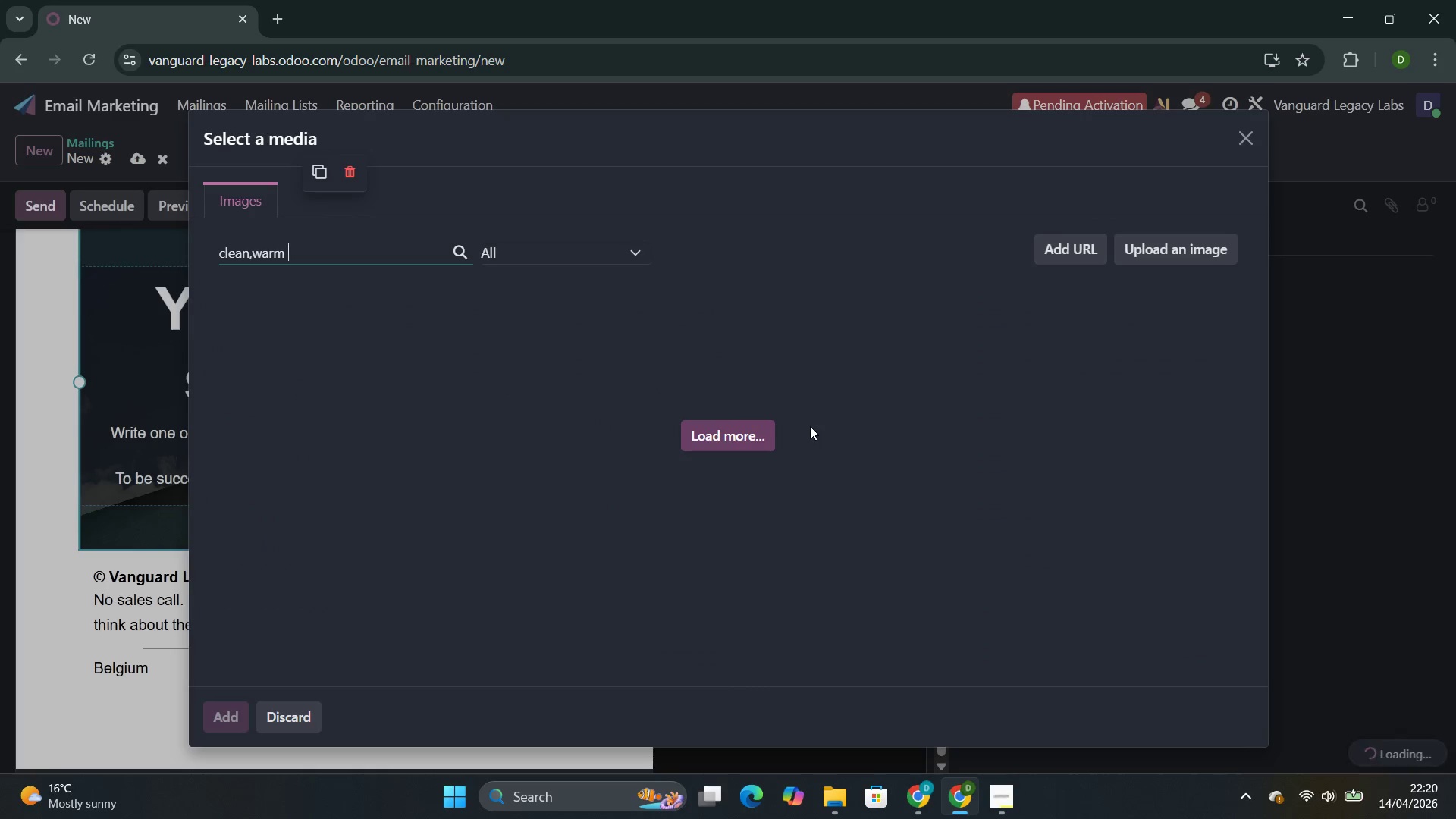 
type(image of a traditional )
 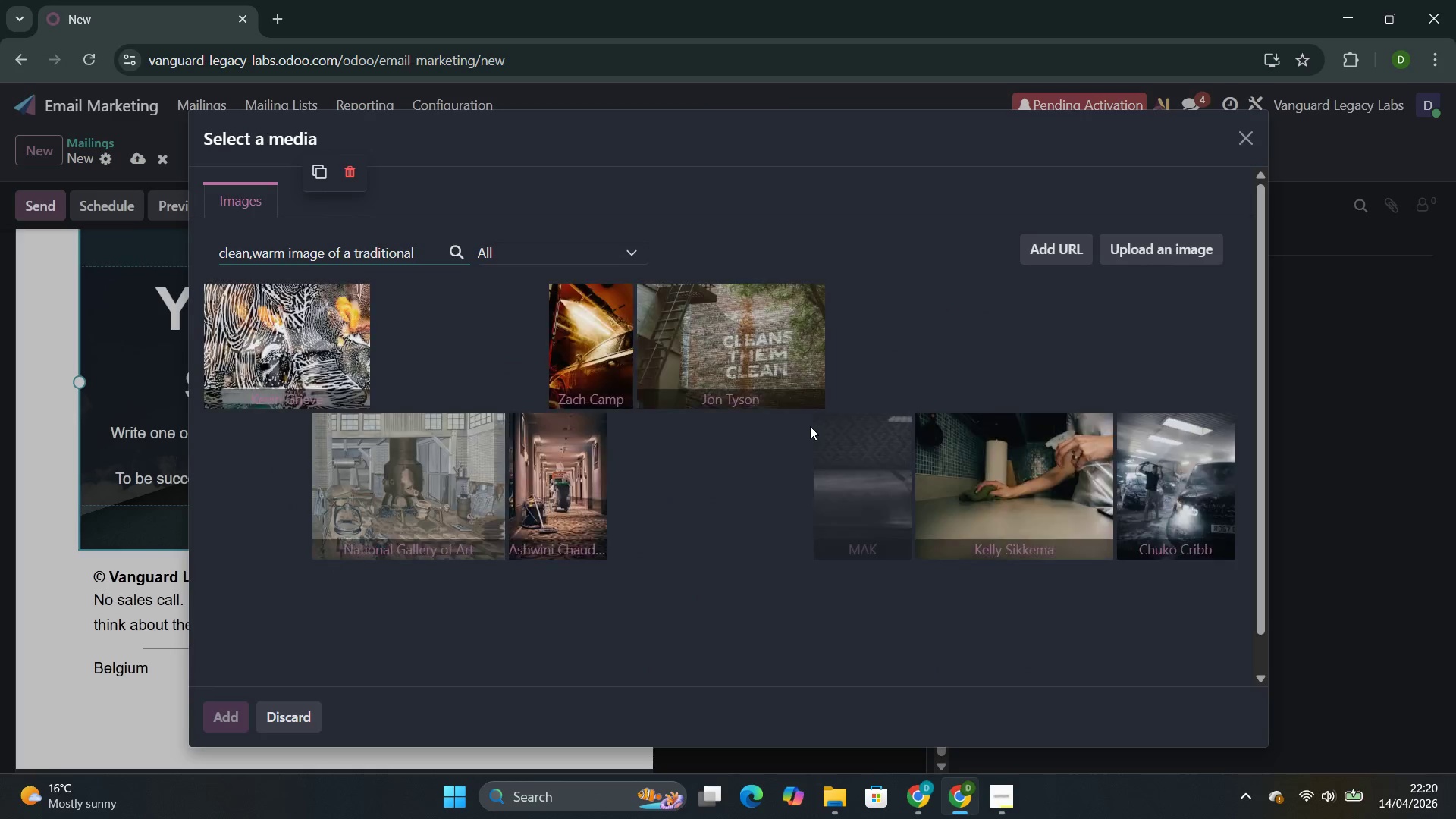 
wait(5.55)
 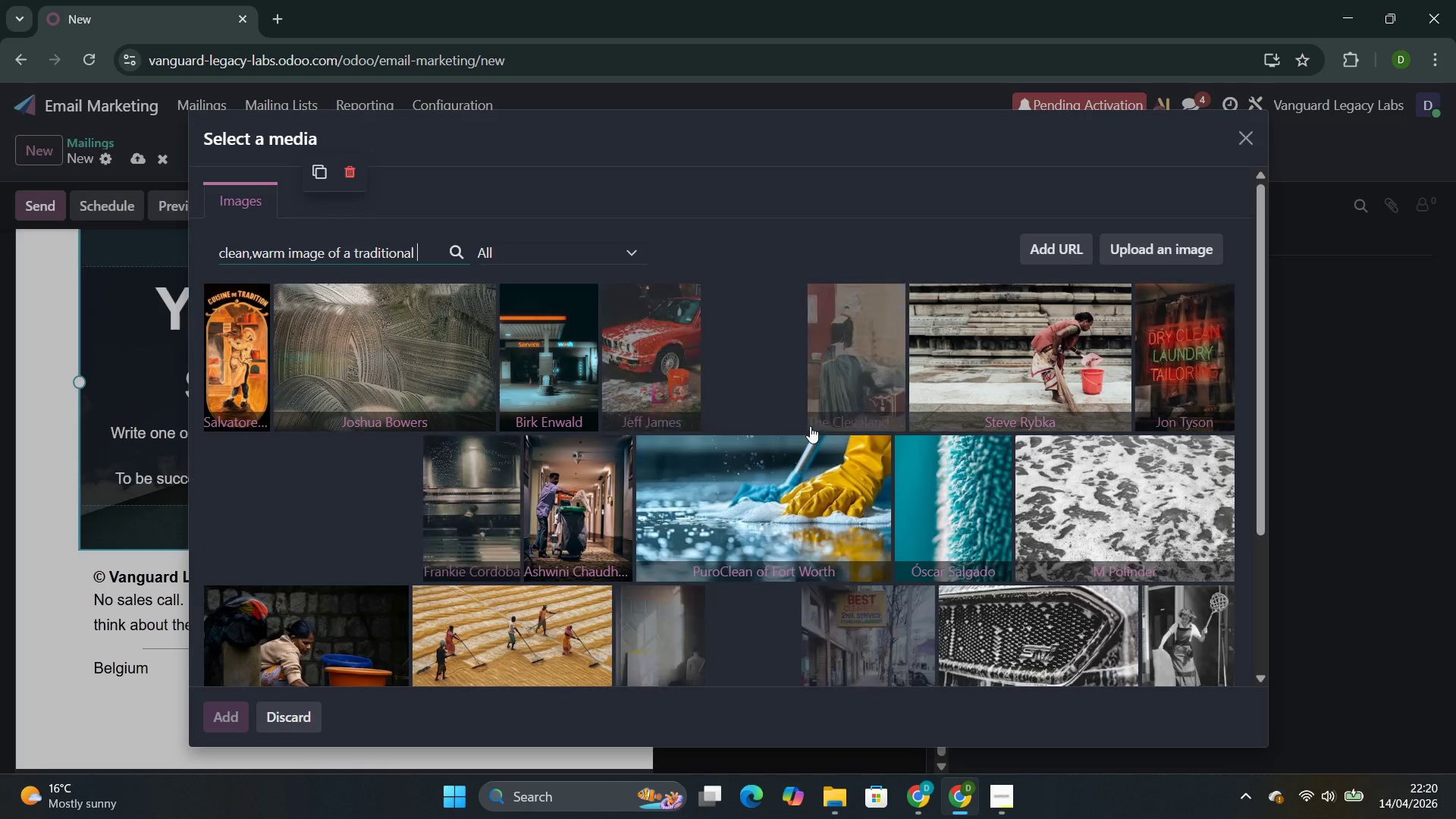 
type(st)
 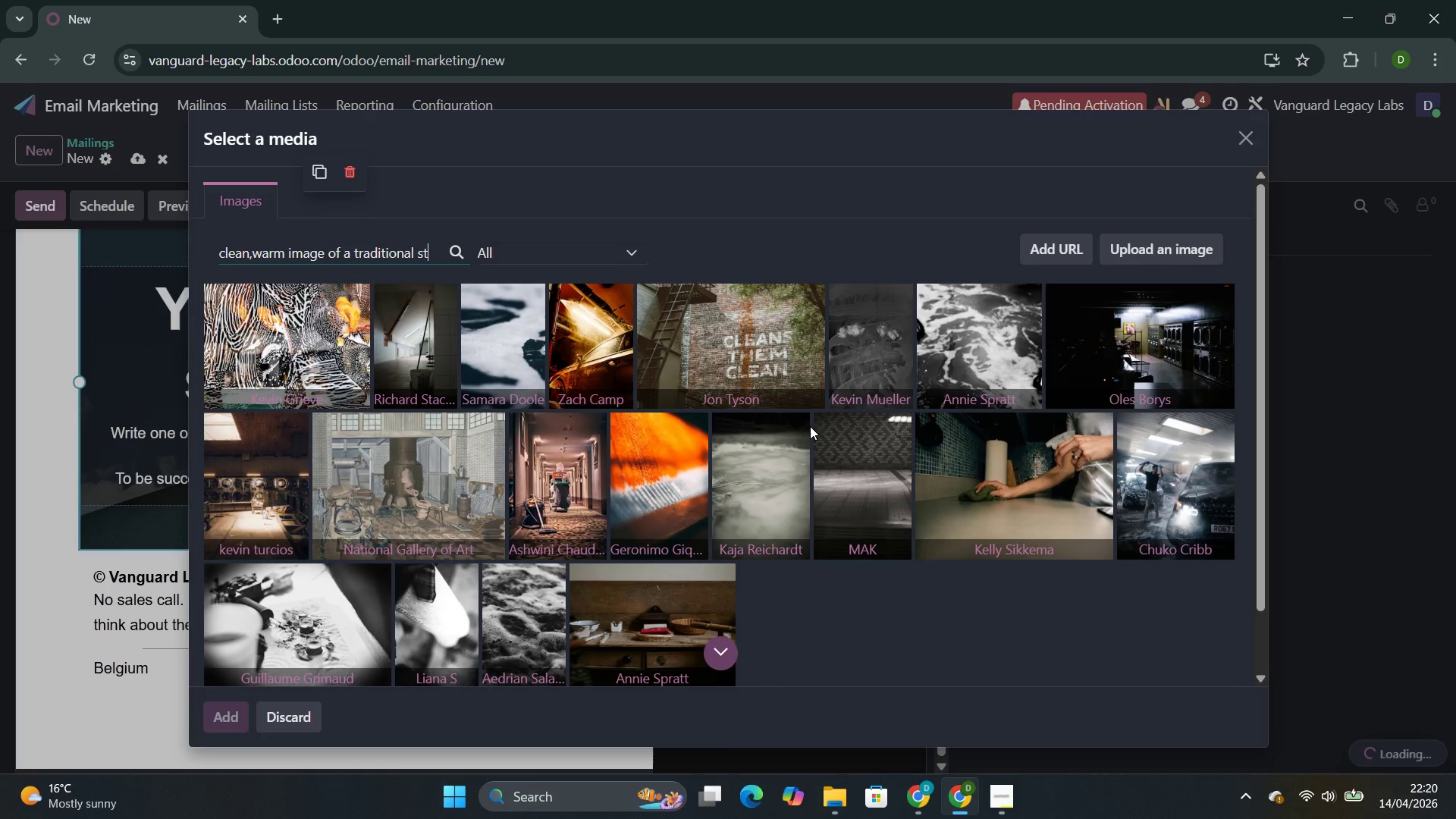 
type(ore)
 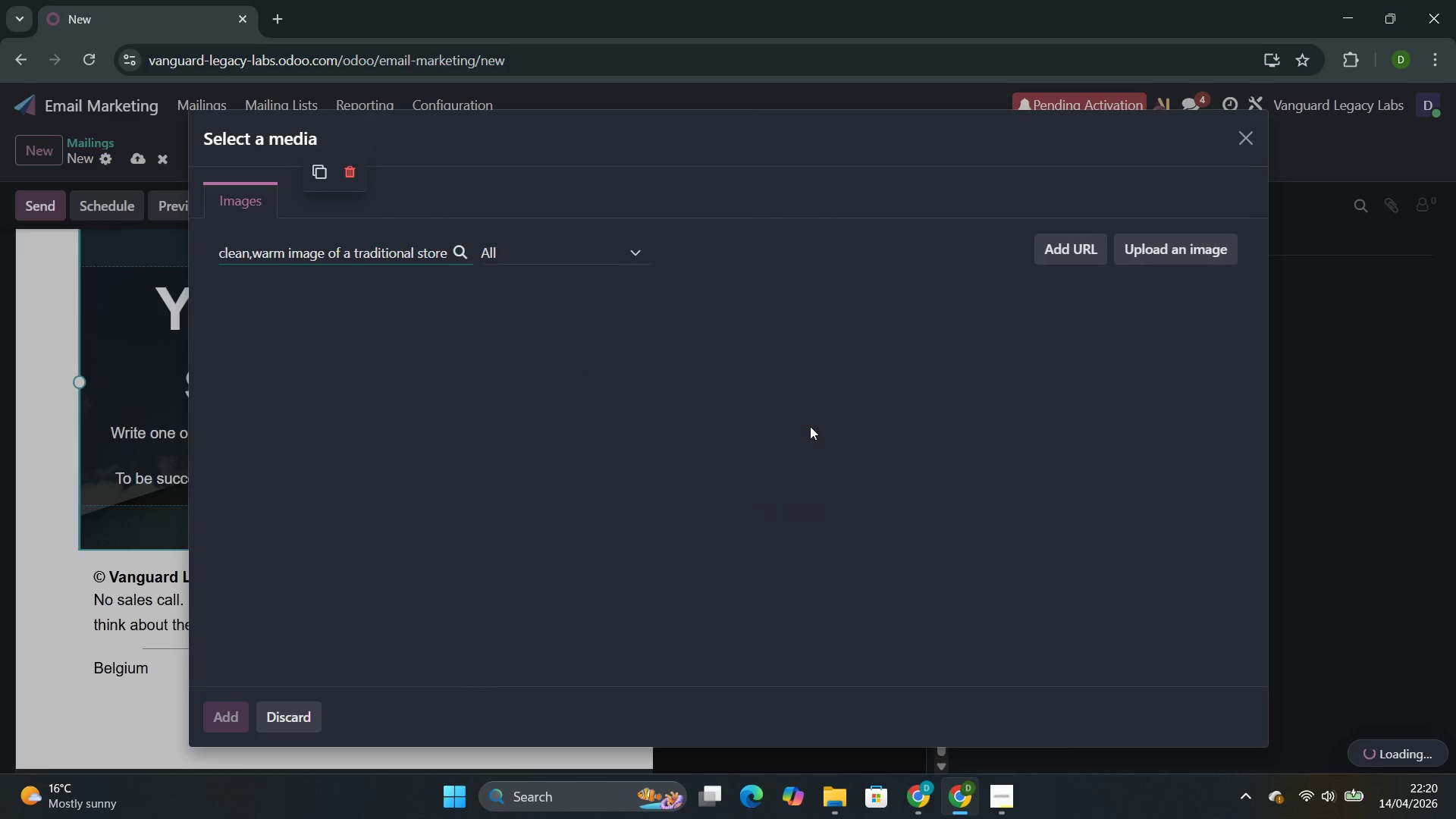 
type(front)
 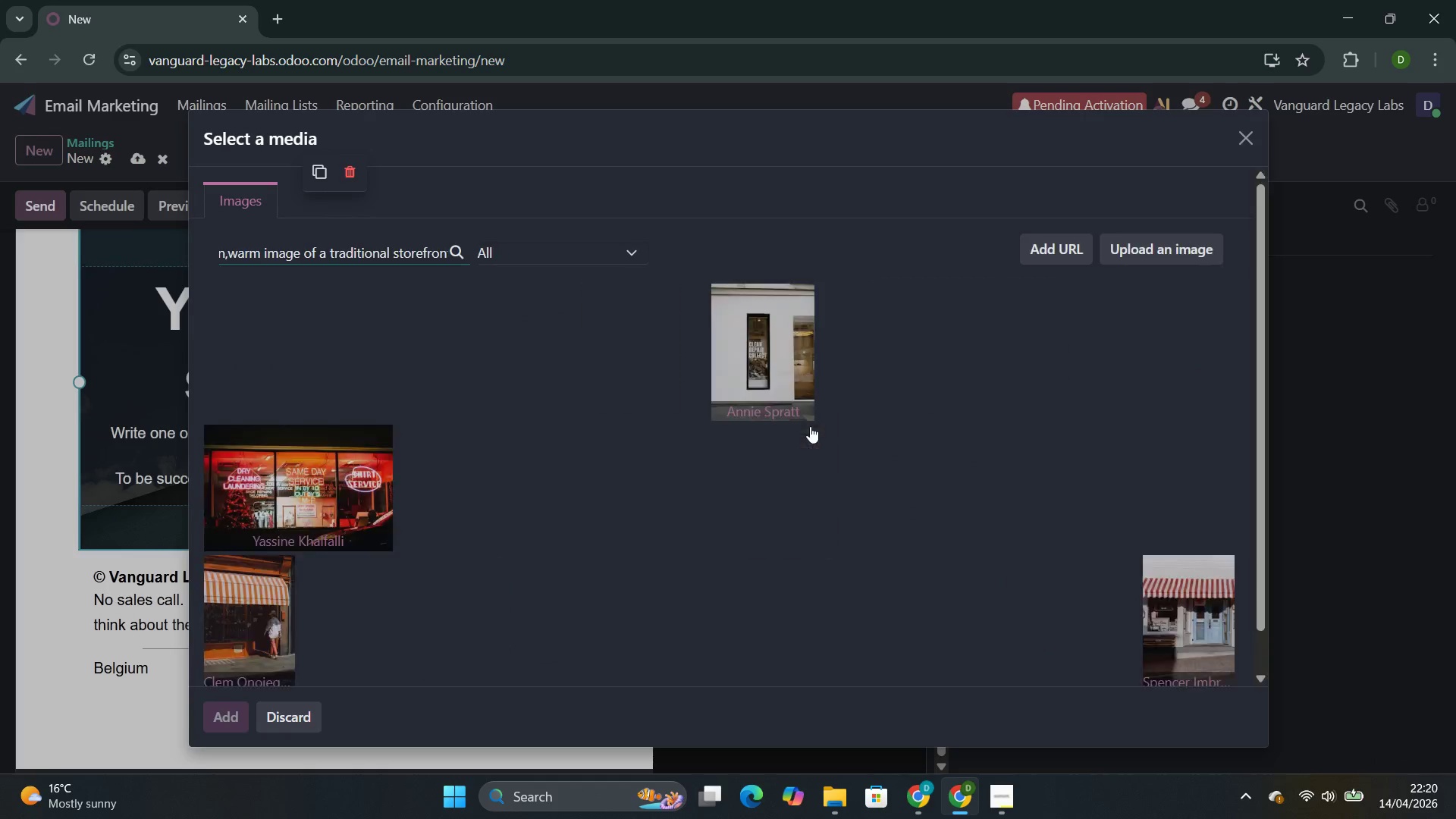 
wait(5.92)
 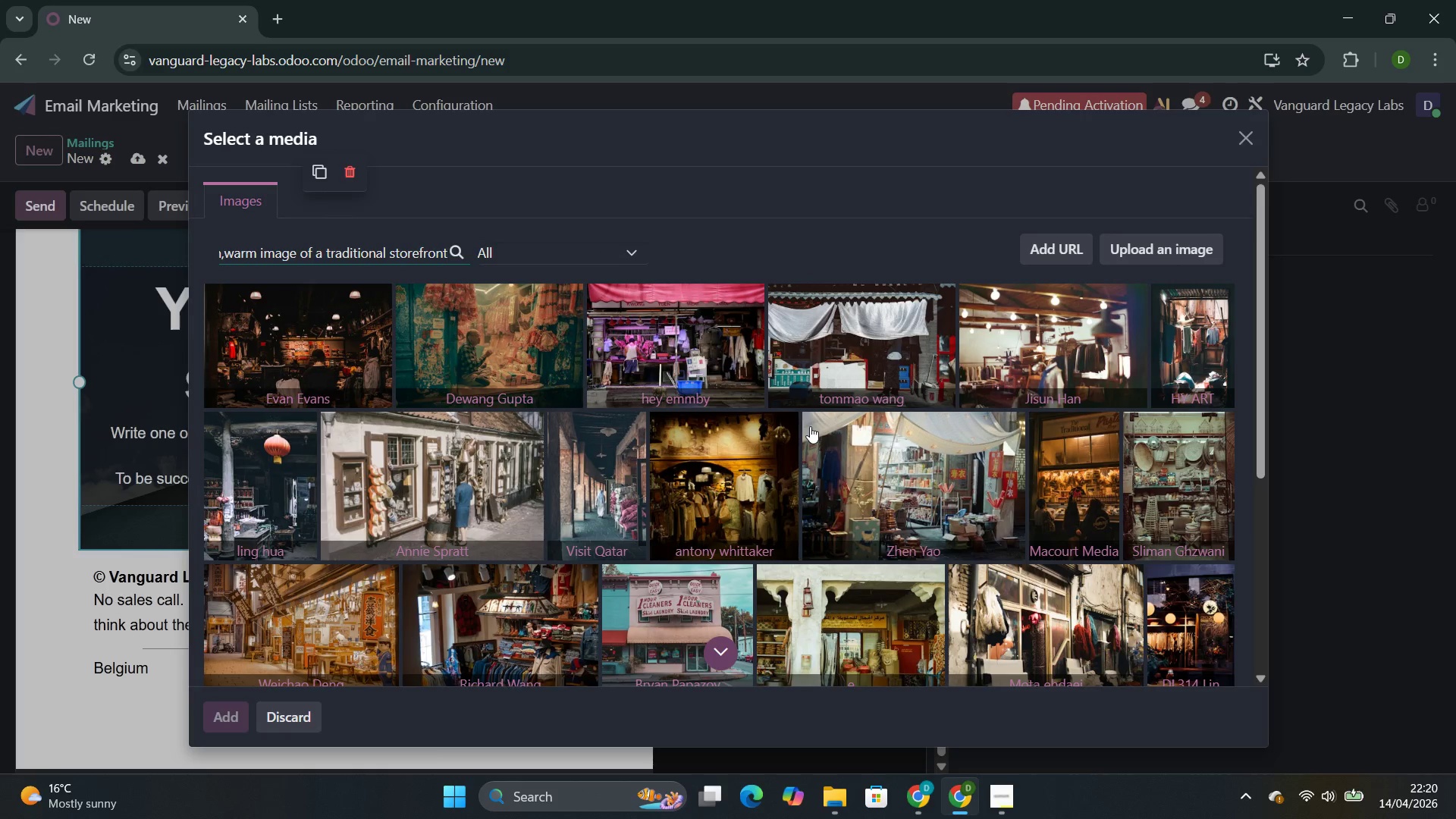 
type( with suble )
 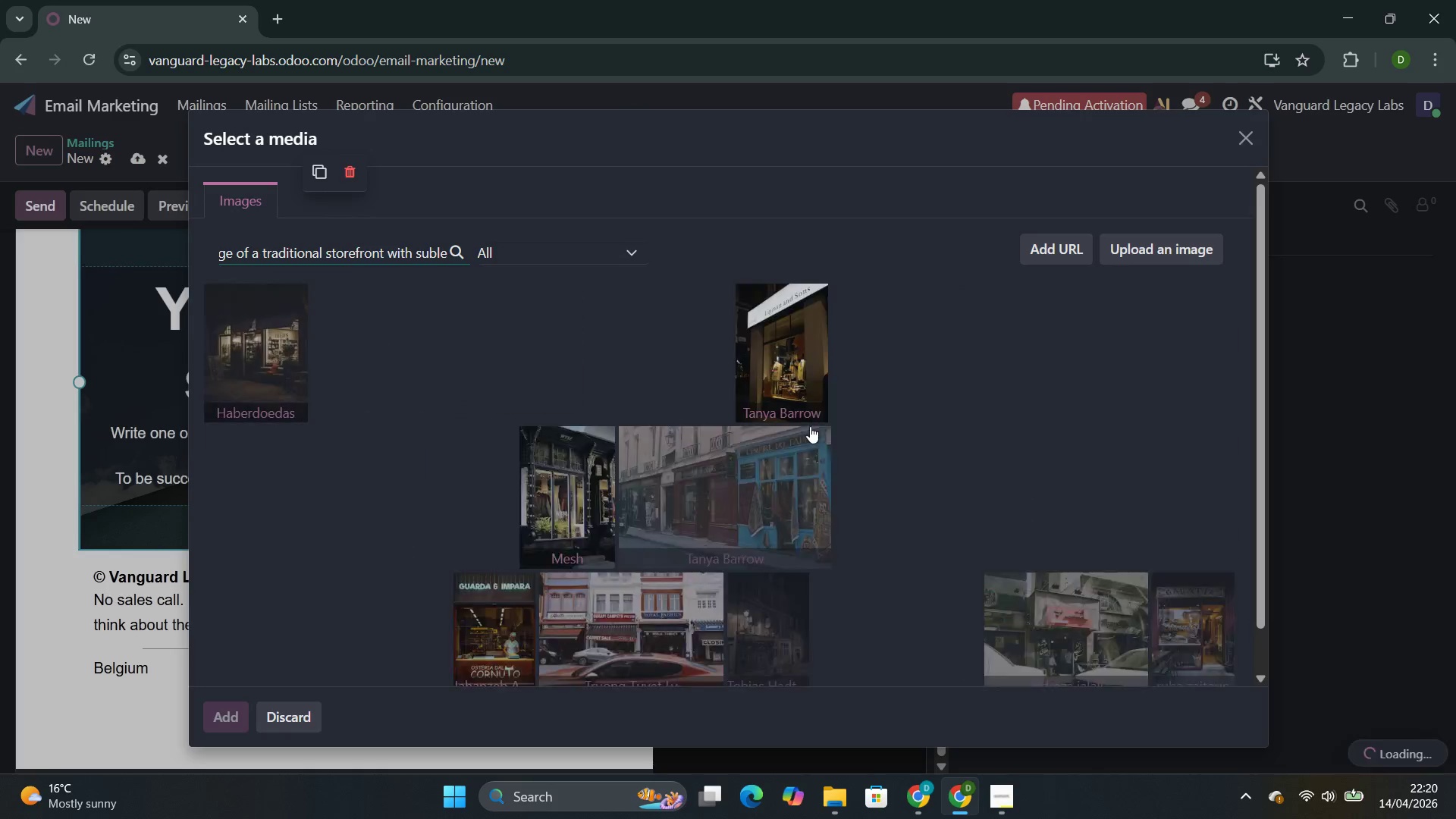 
type(modern element)
 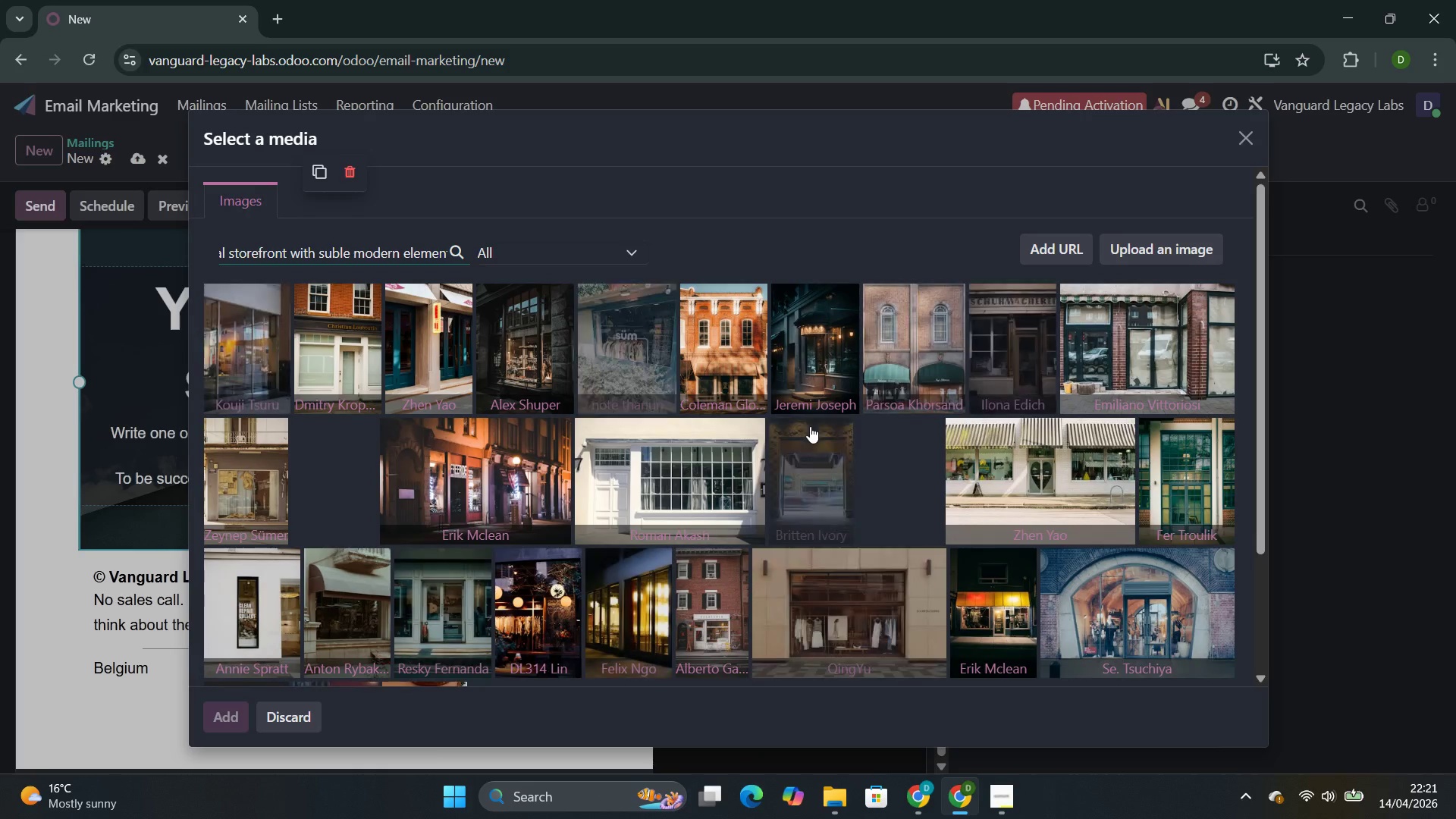 
wait(10.39)
 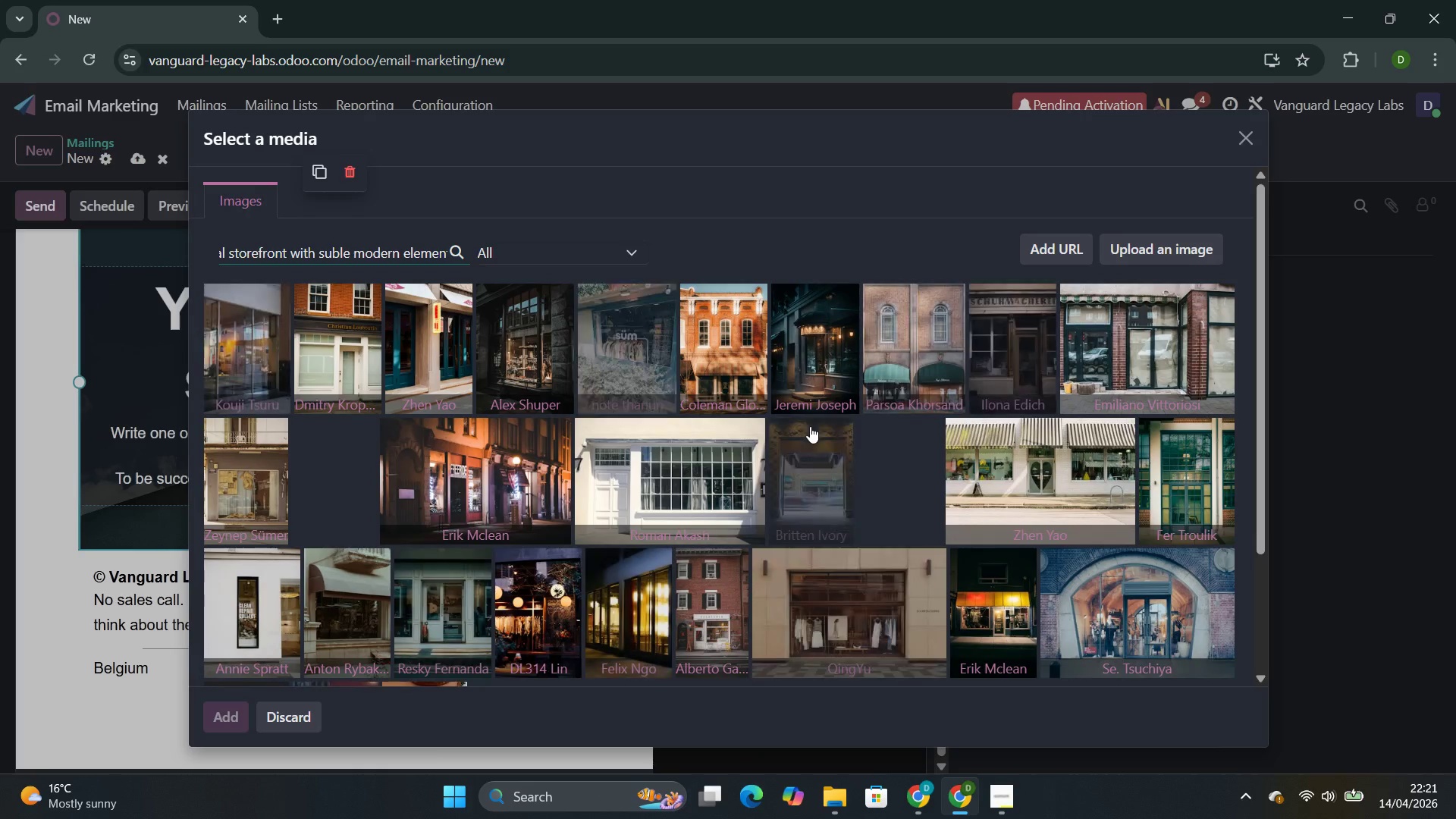 
left_click([232, 337])
 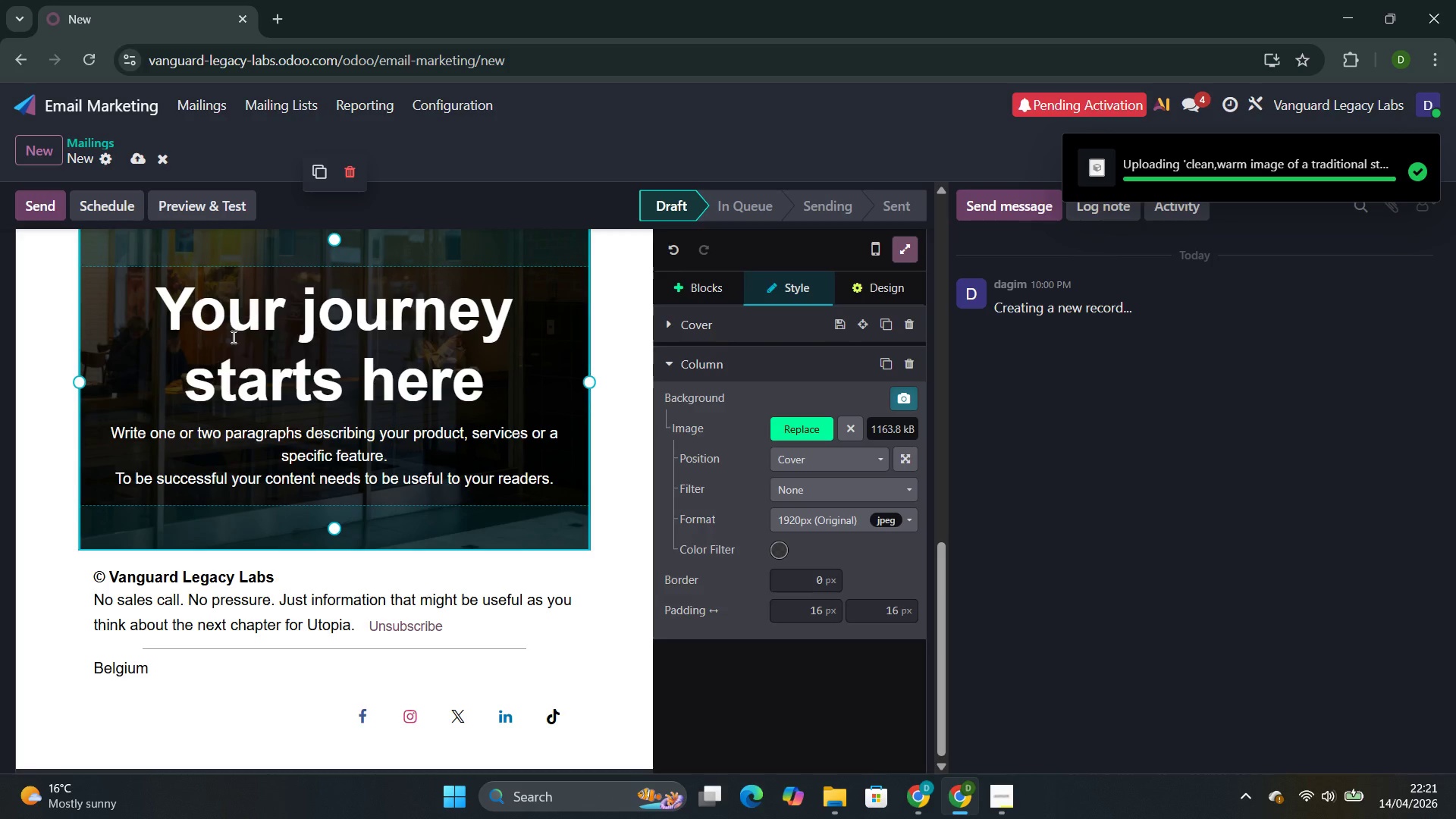 
wait(6.23)
 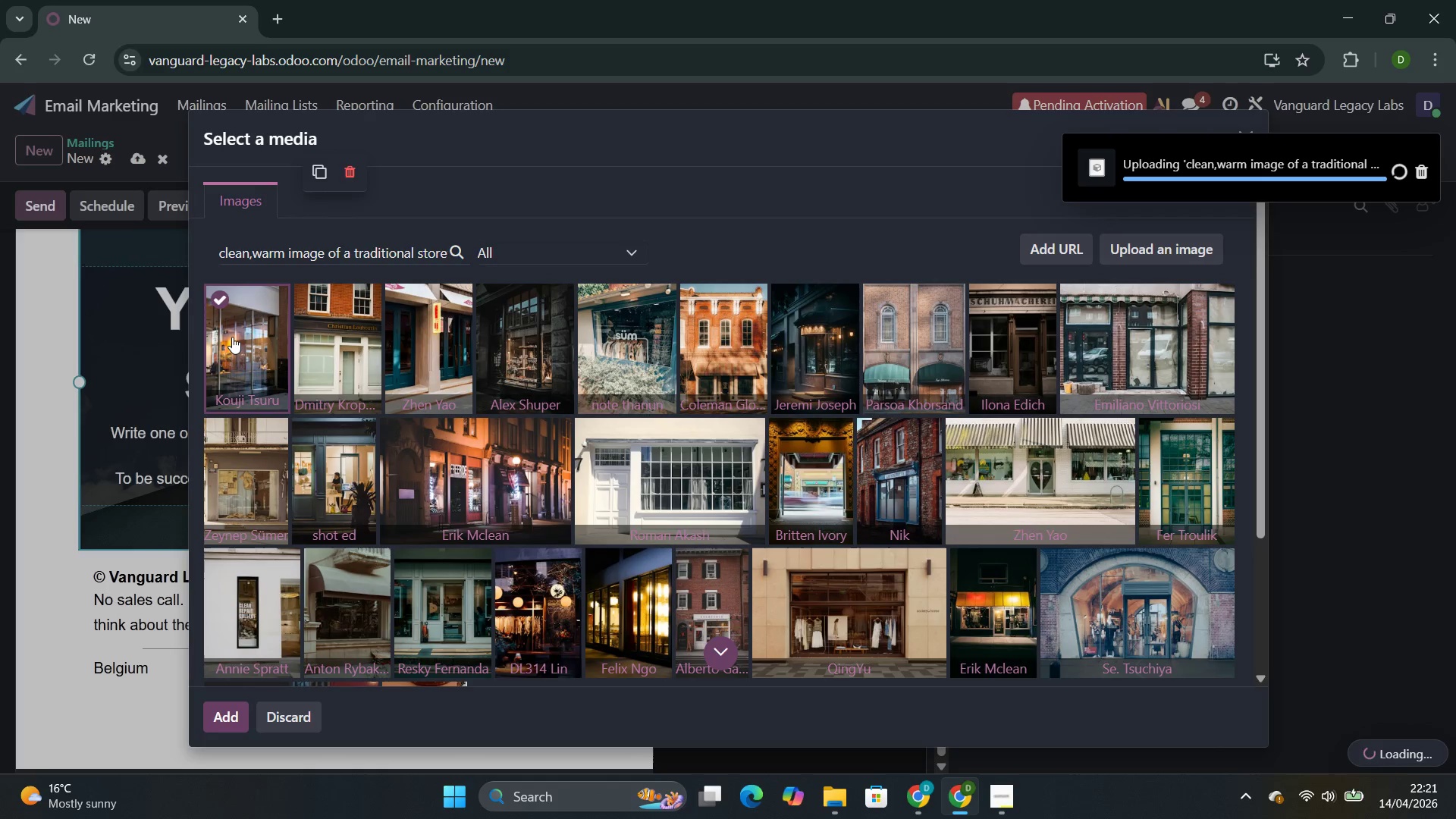 
left_click([489, 381])
 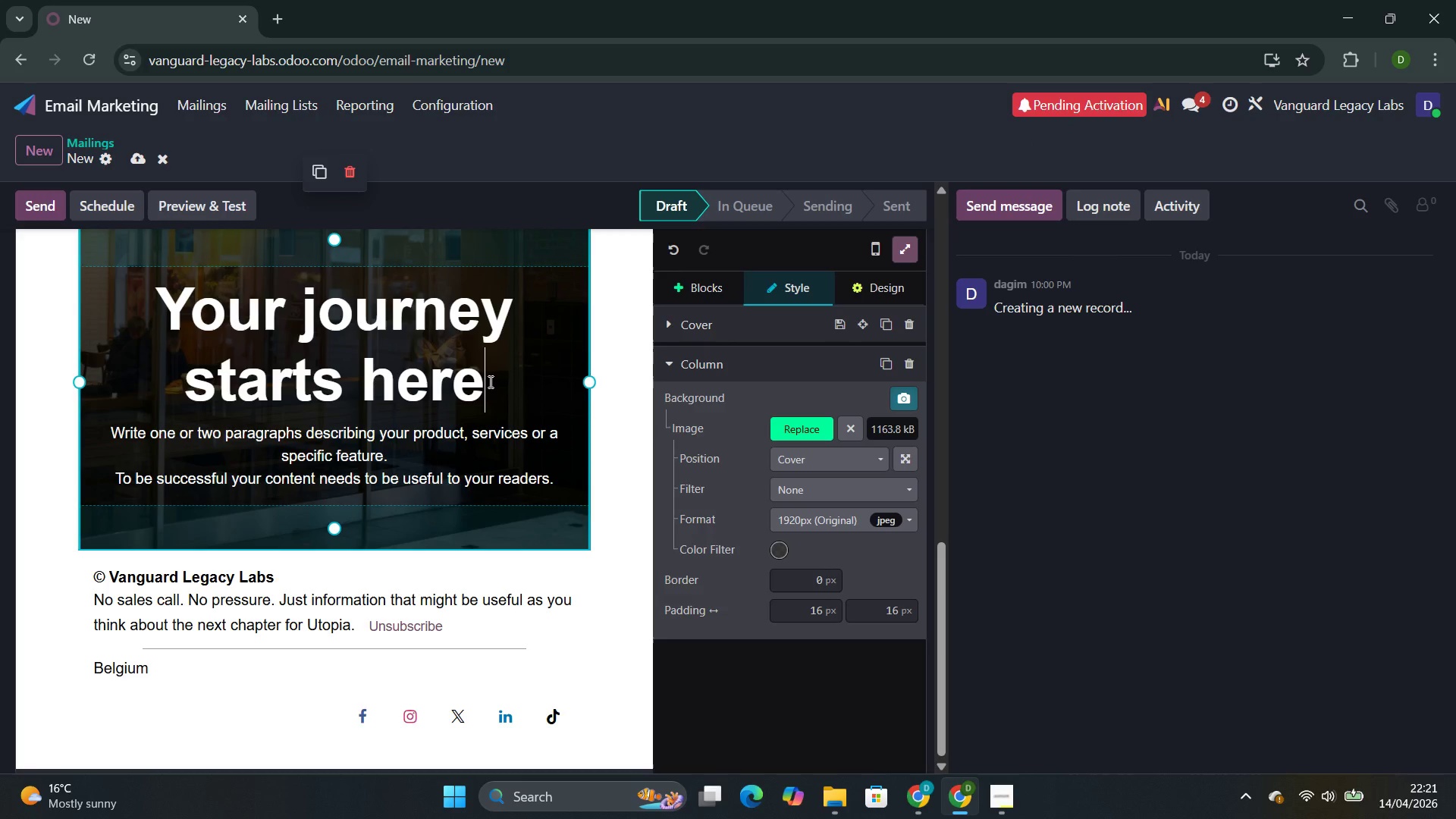 
left_click_drag(start_coordinate=[489, 381], to_coordinate=[162, 295])
 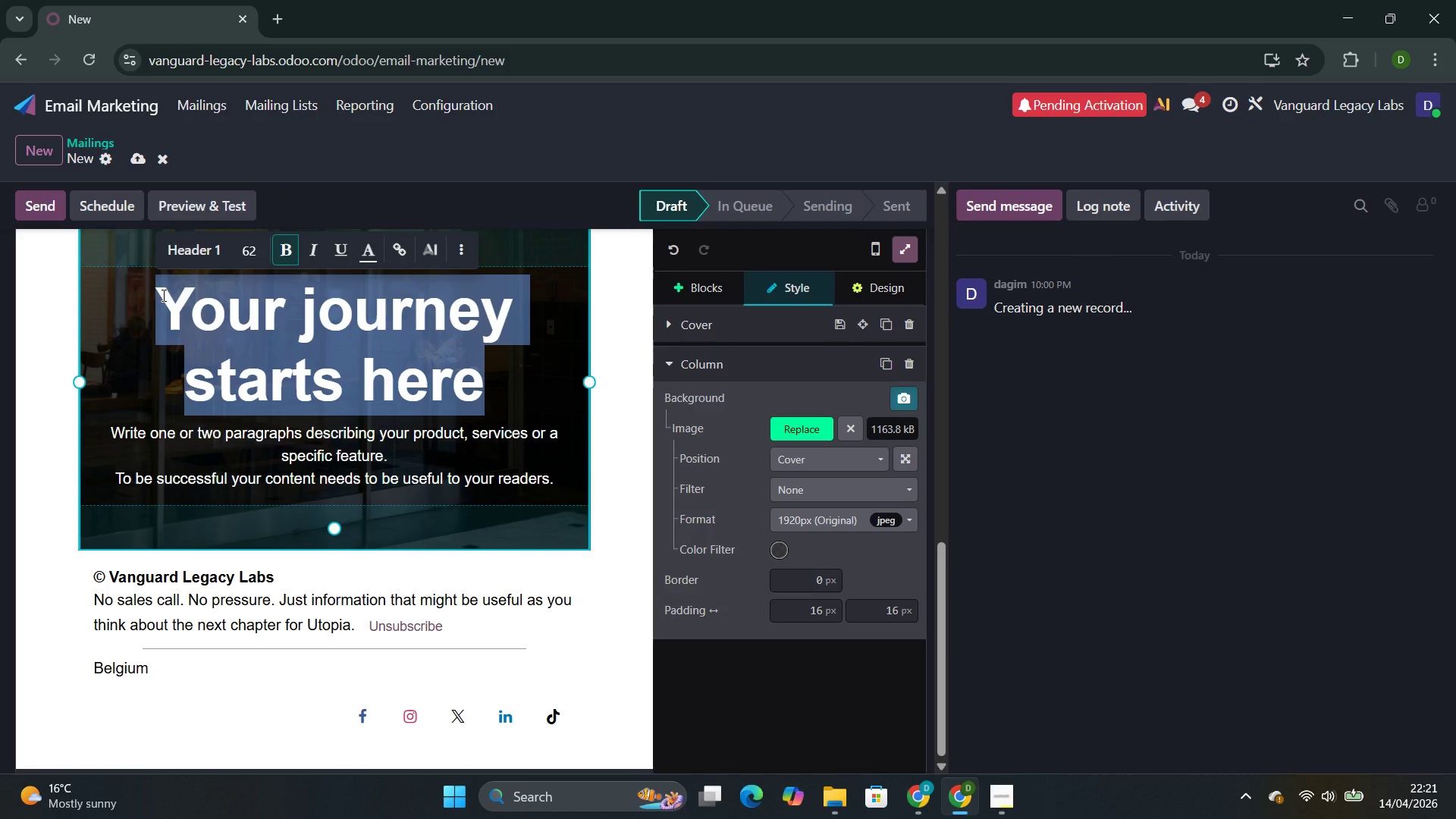 
type(Your reputation Was)
 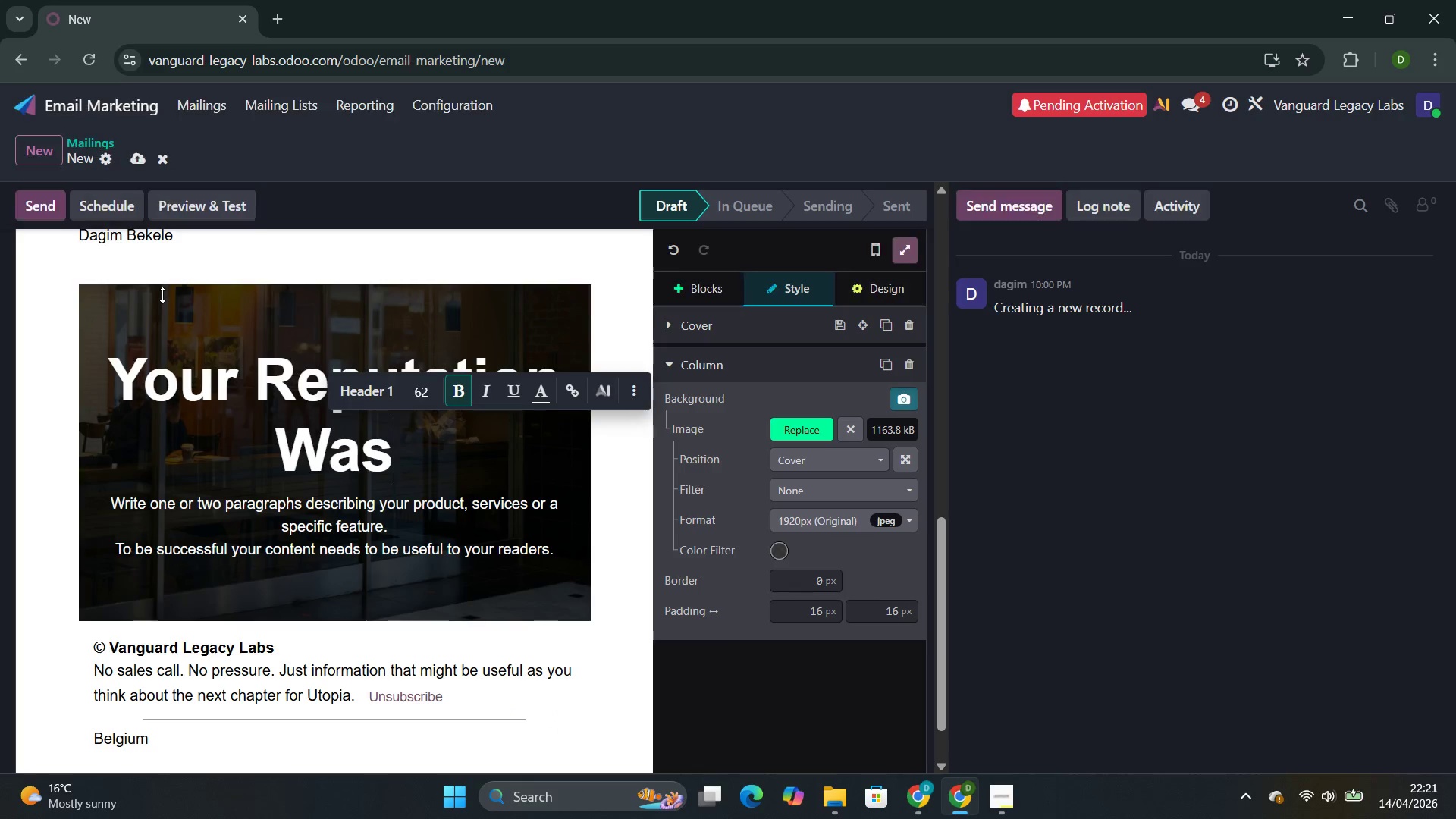 
 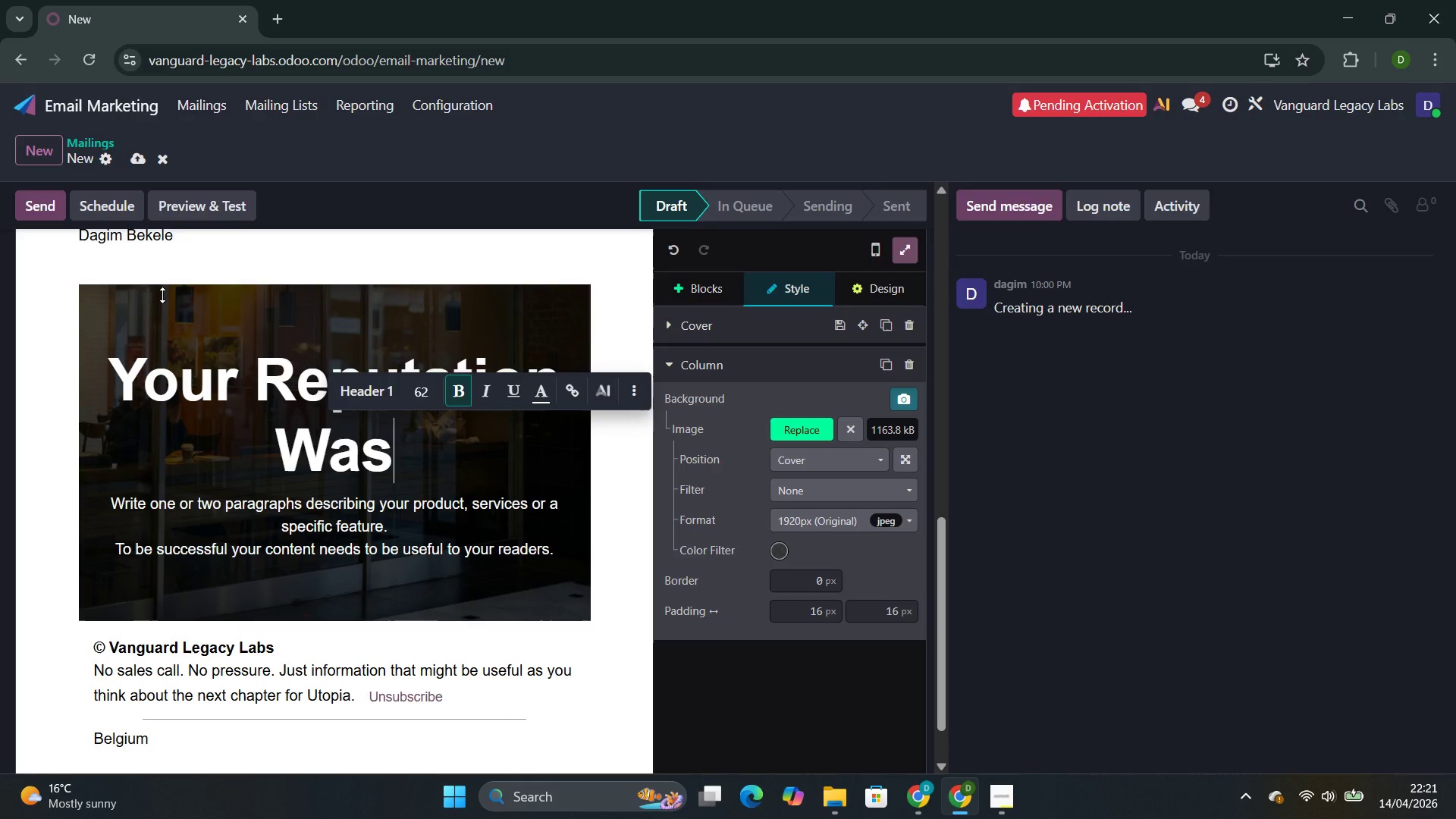 
key(Alt+AltLeft)
 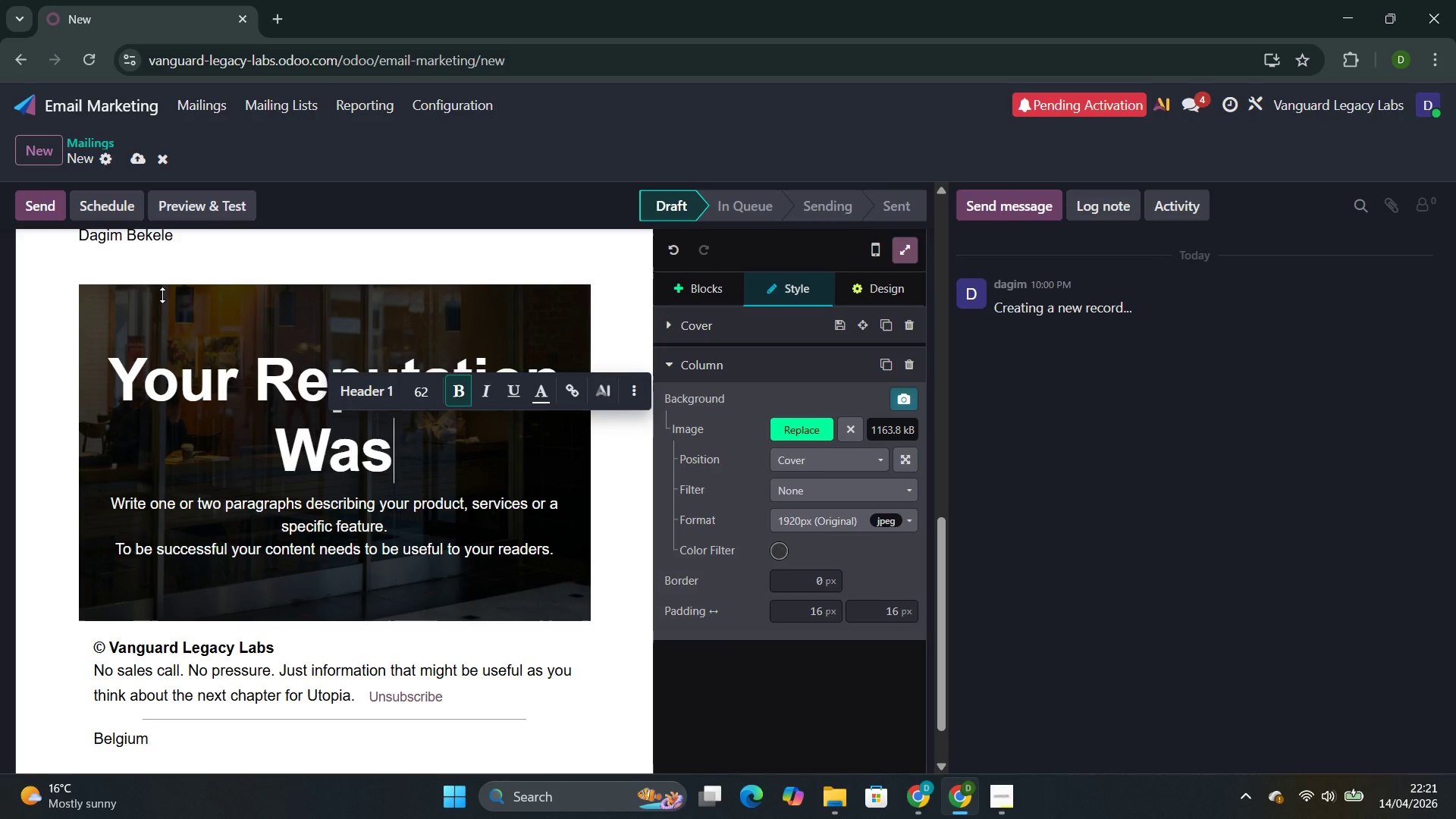 
key(Space)
 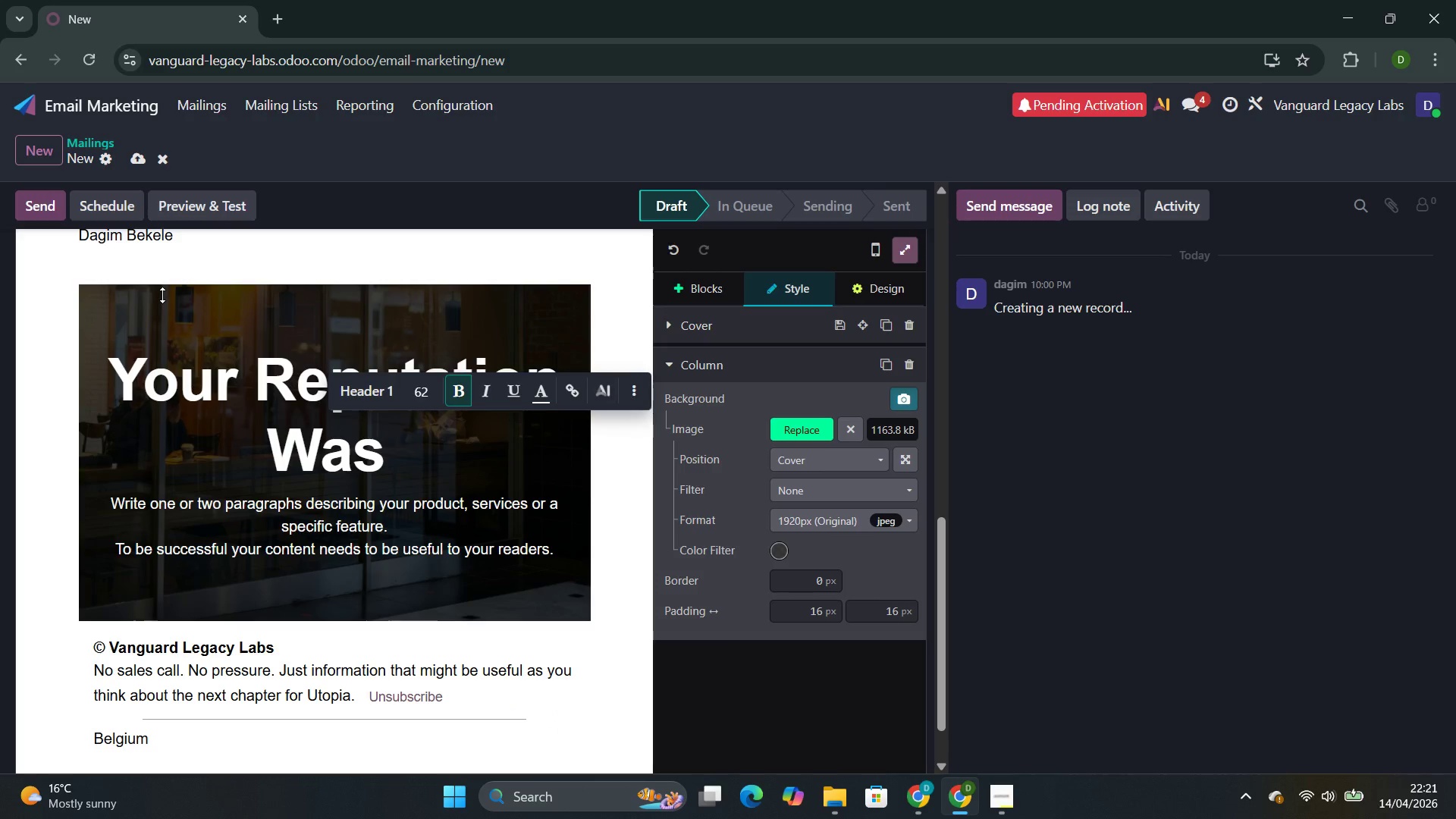 
wait(5.66)
 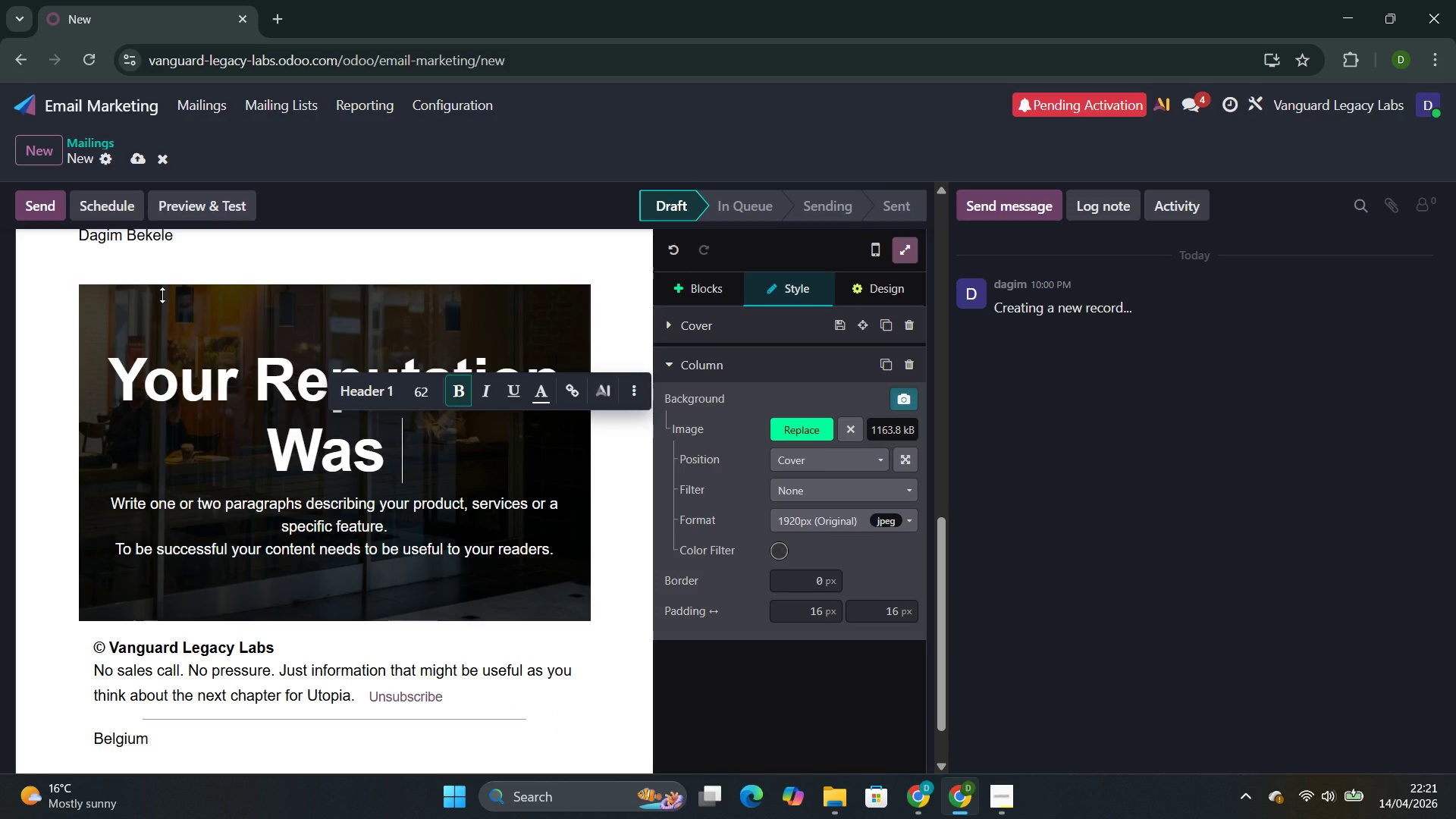 
key(Shift+B)
 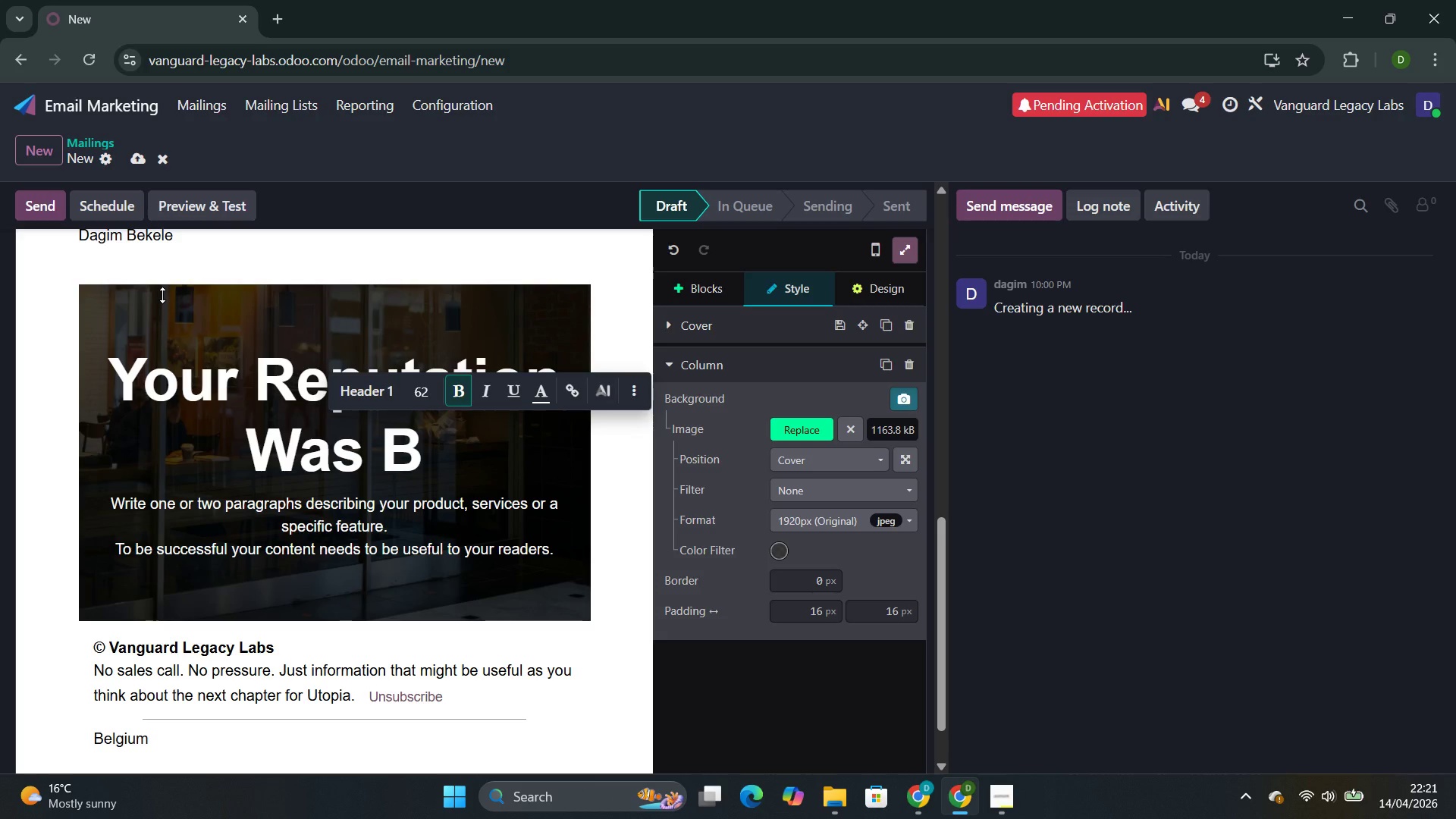 
wait(5.48)
 